 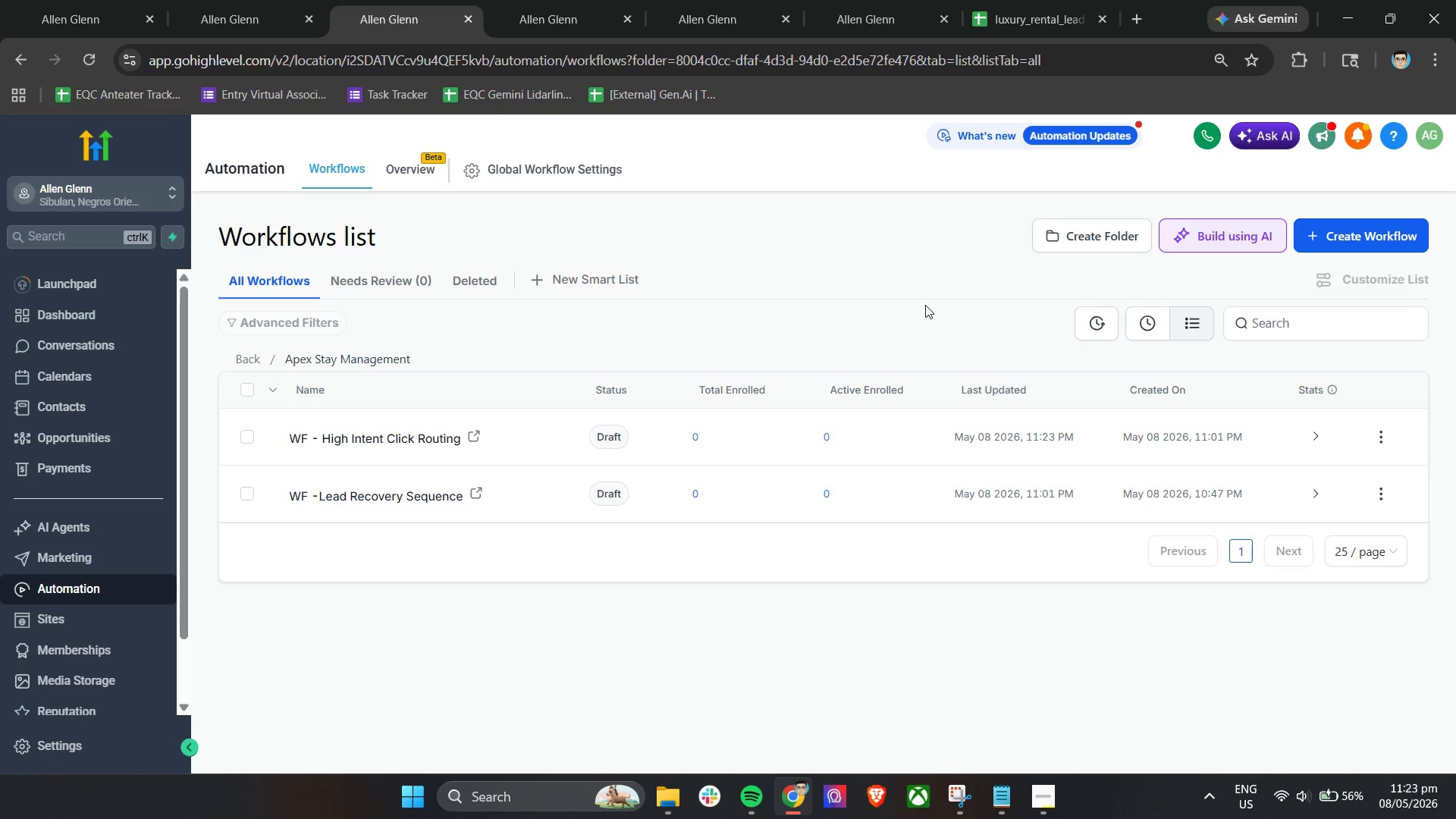 
mouse_move([613, 297])
 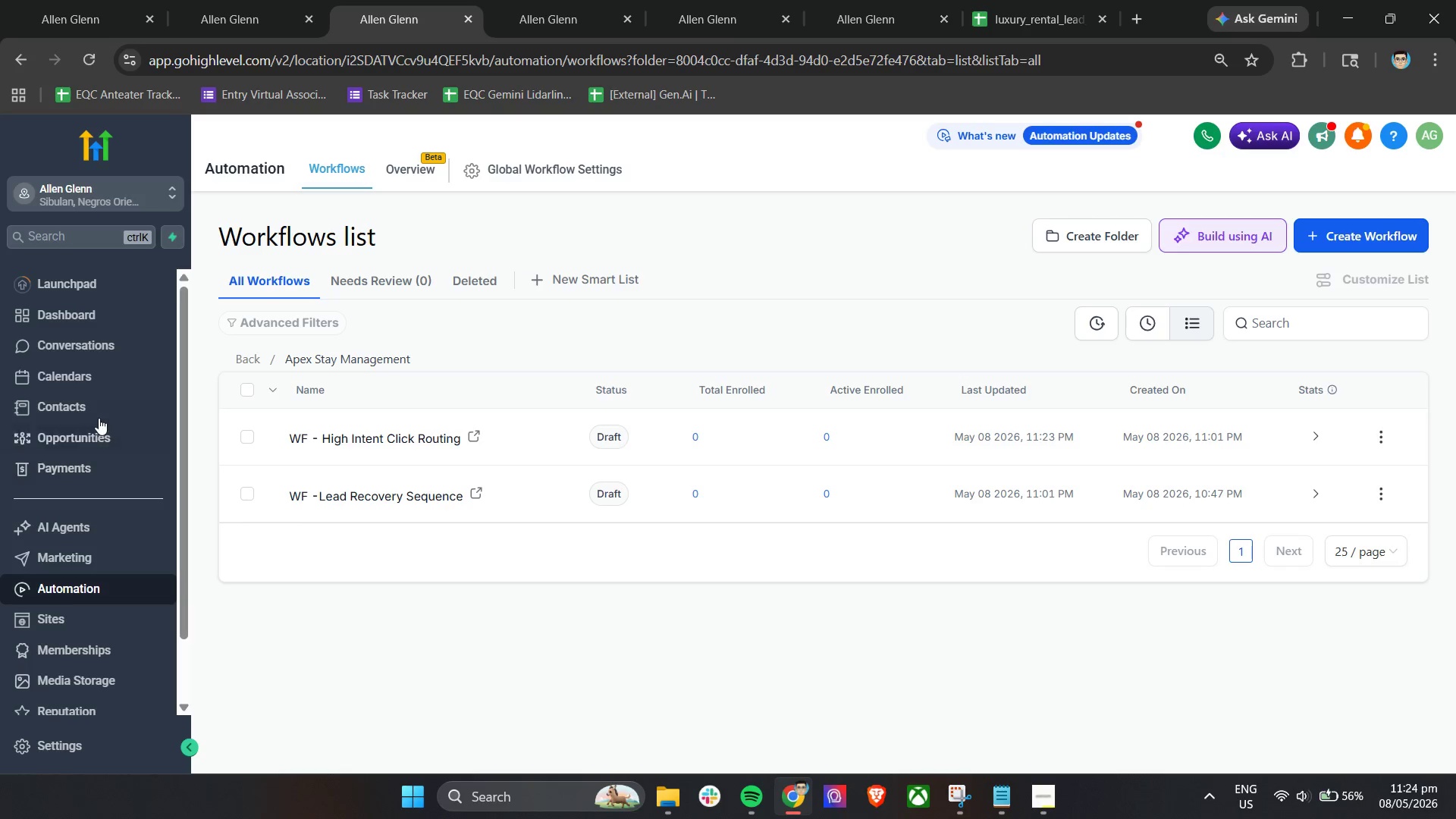 
right_click([97, 381])
 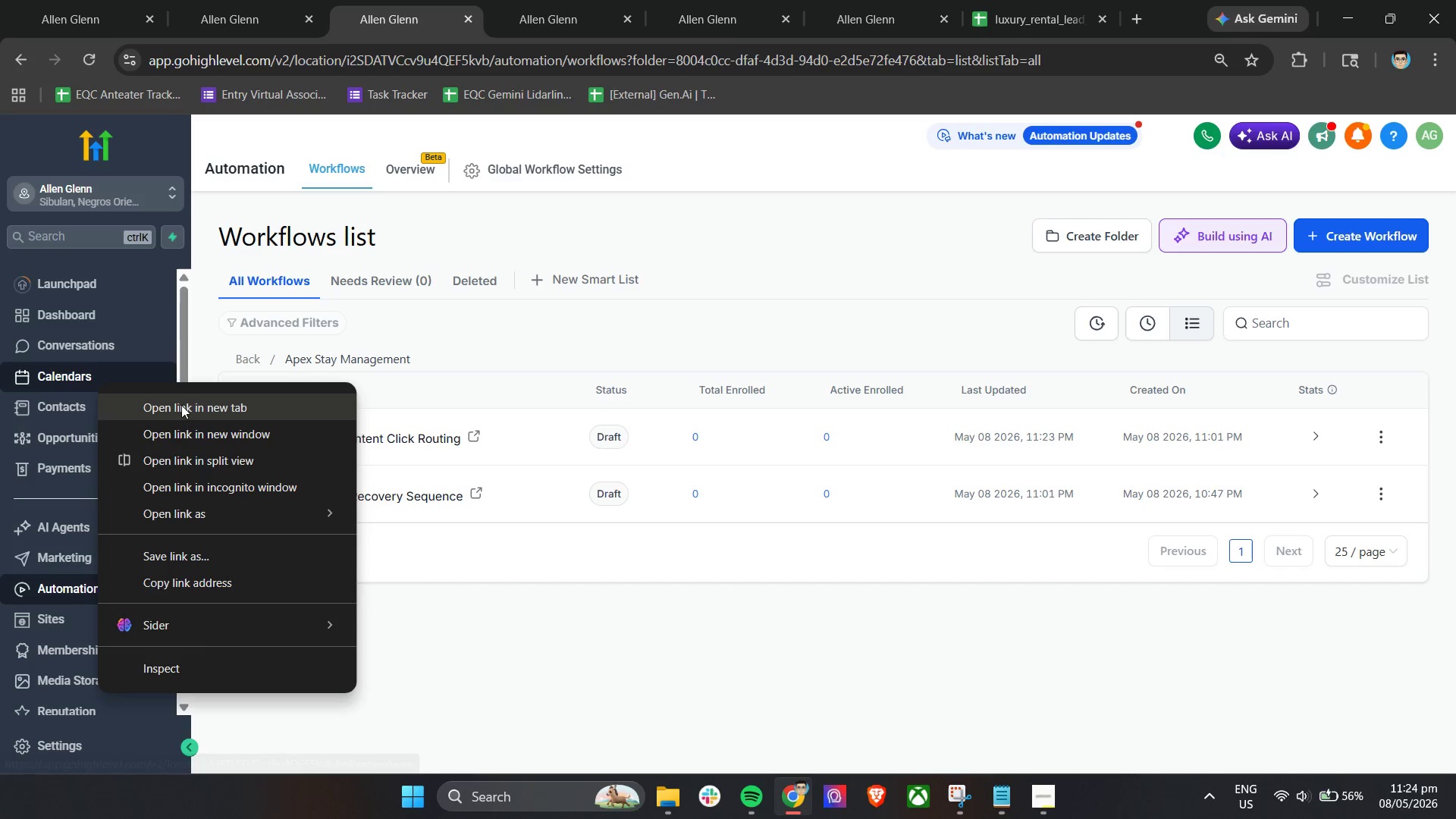 
left_click([183, 408])
 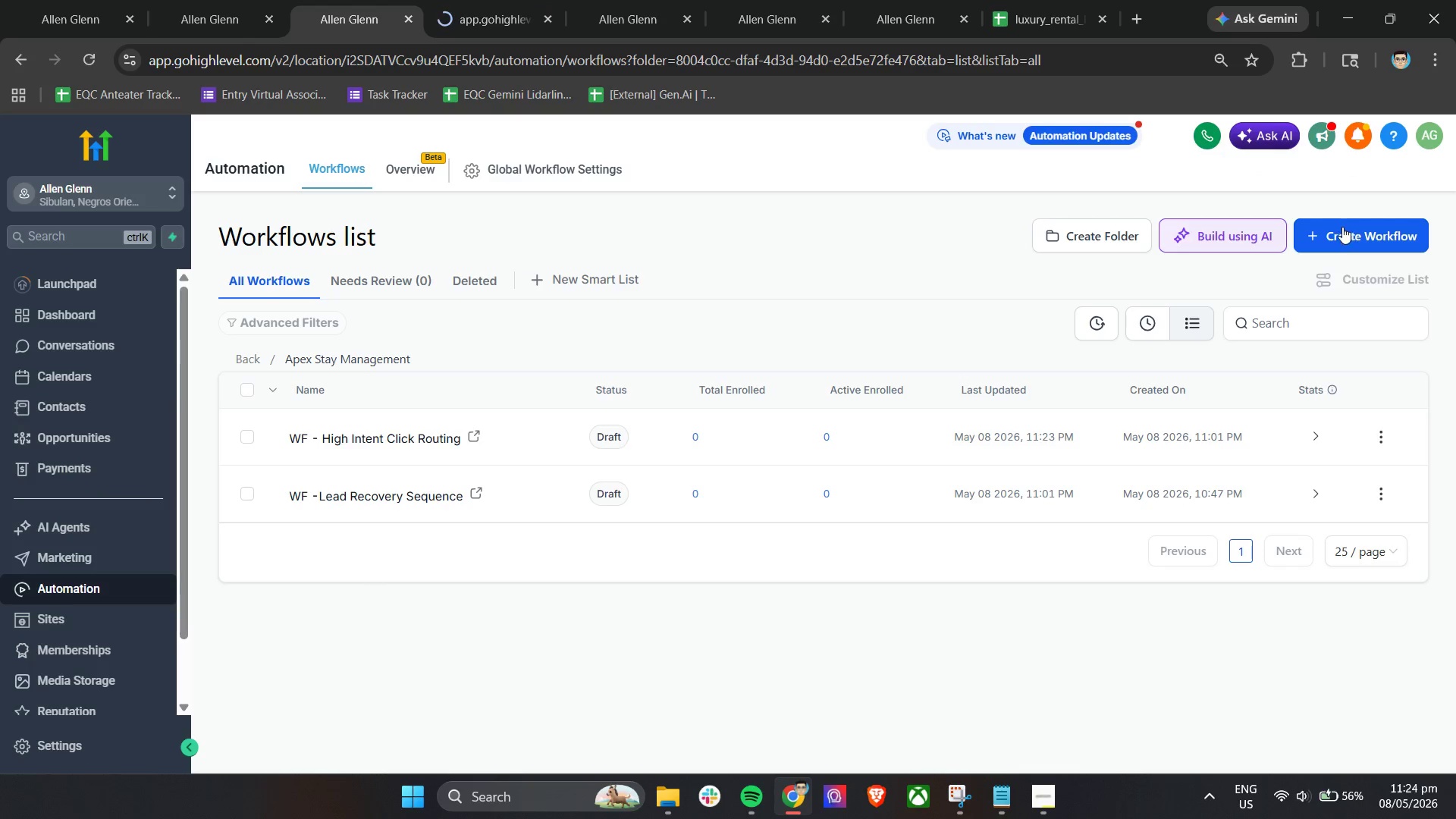 
left_click([1315, 280])
 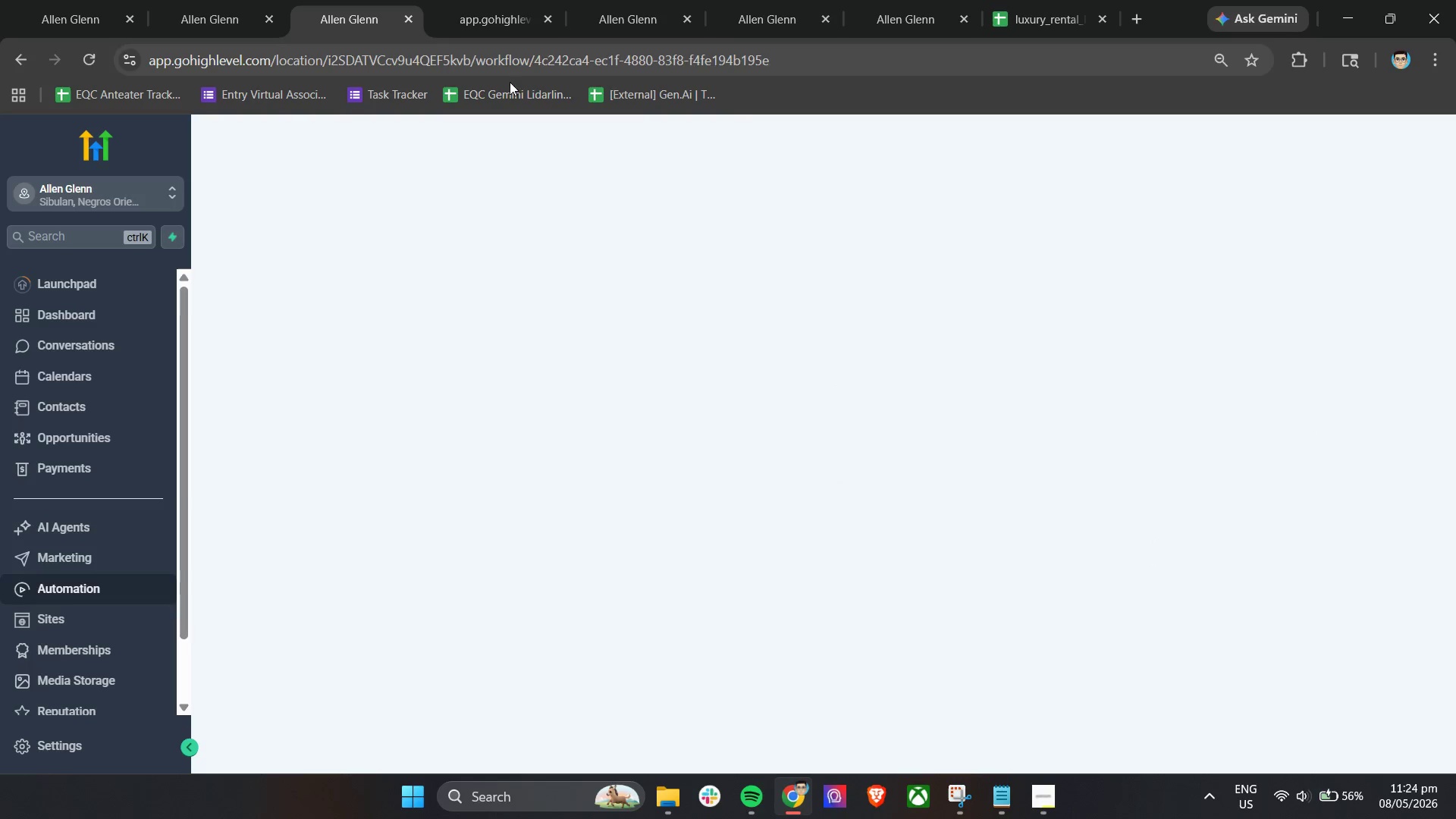 
left_click([489, 0])
 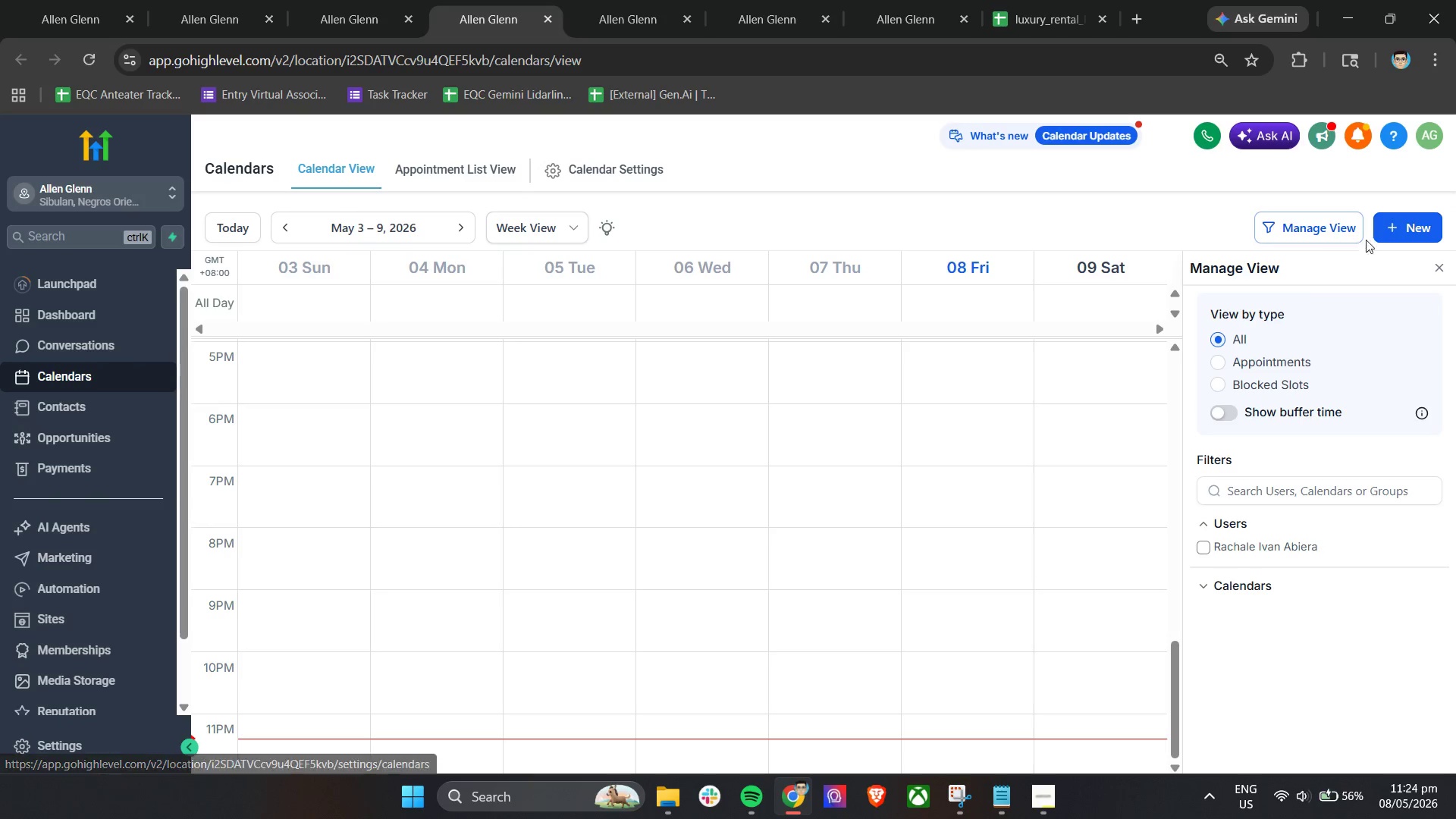 
wait(14.13)
 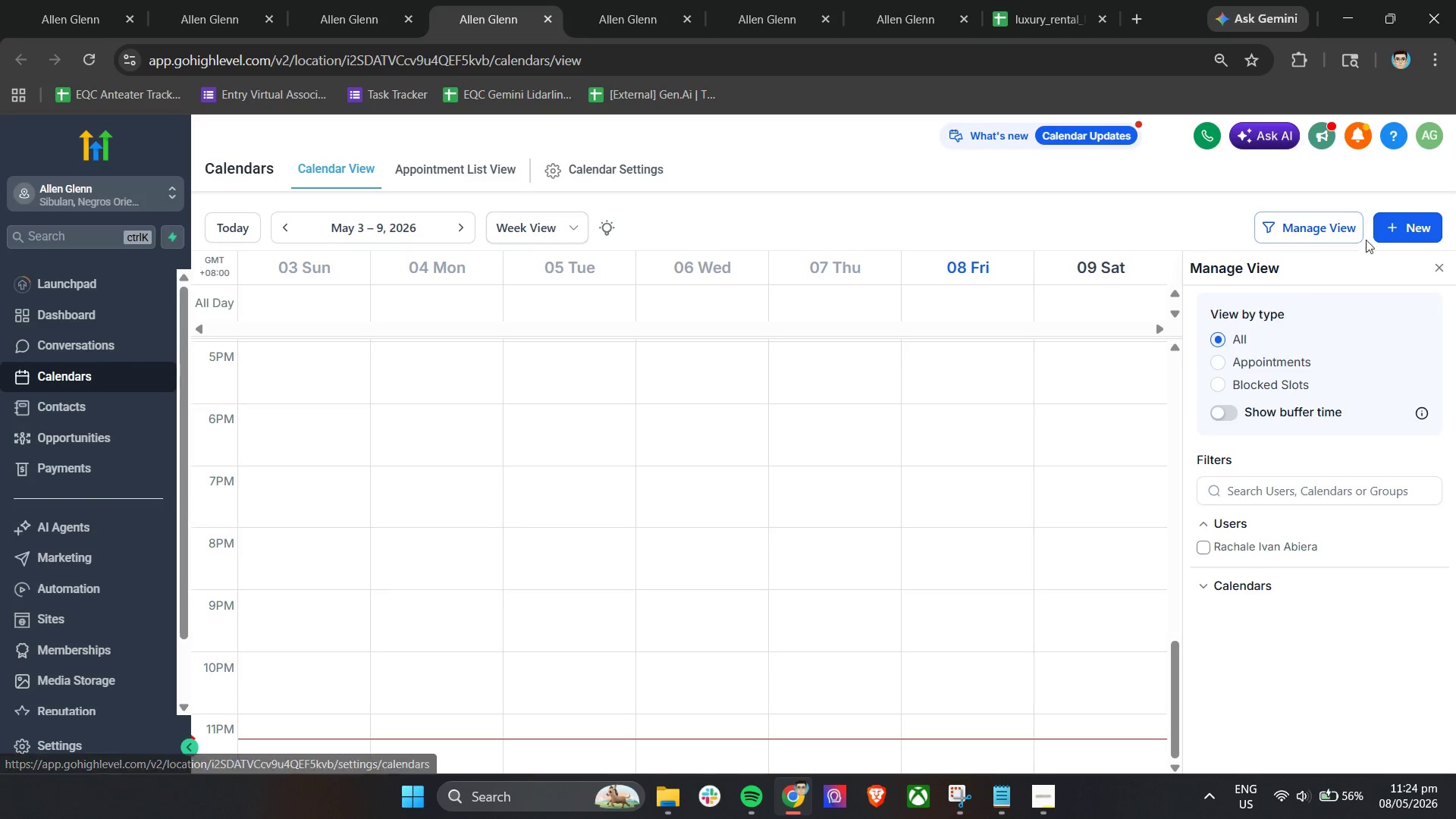 
mouse_move([767, 288])
 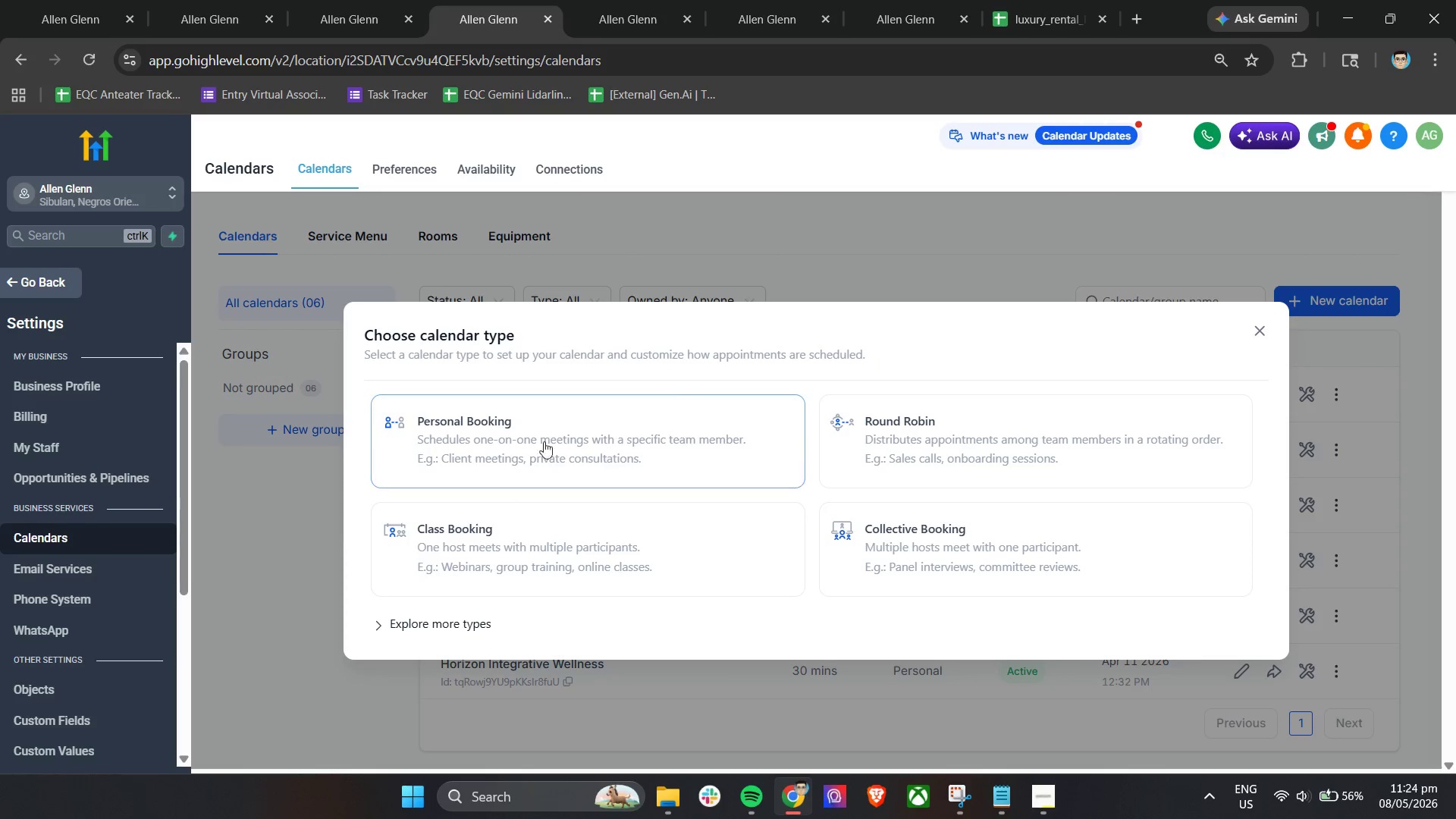 
left_click([518, 437])
 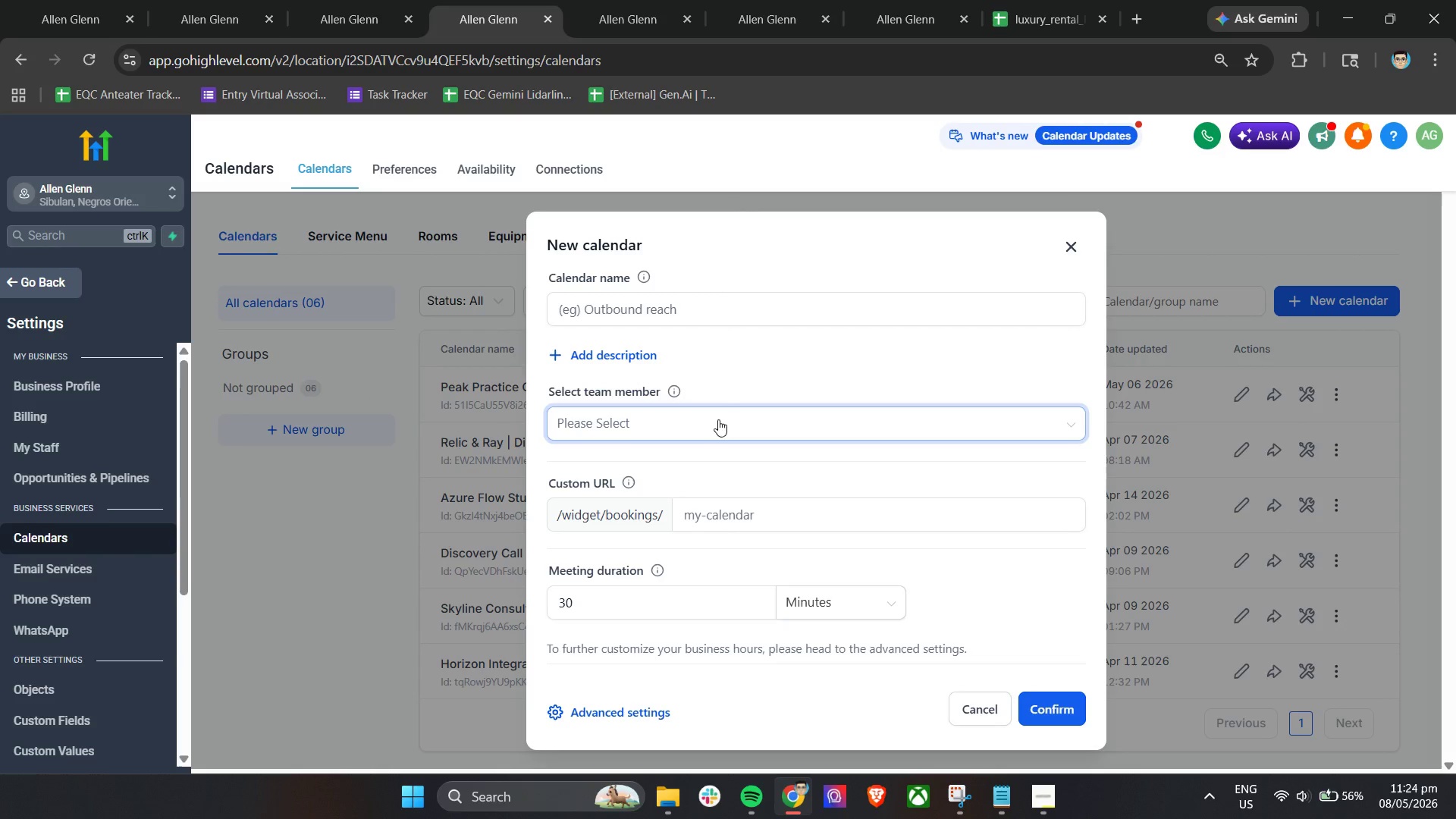 
left_click([668, 316])
 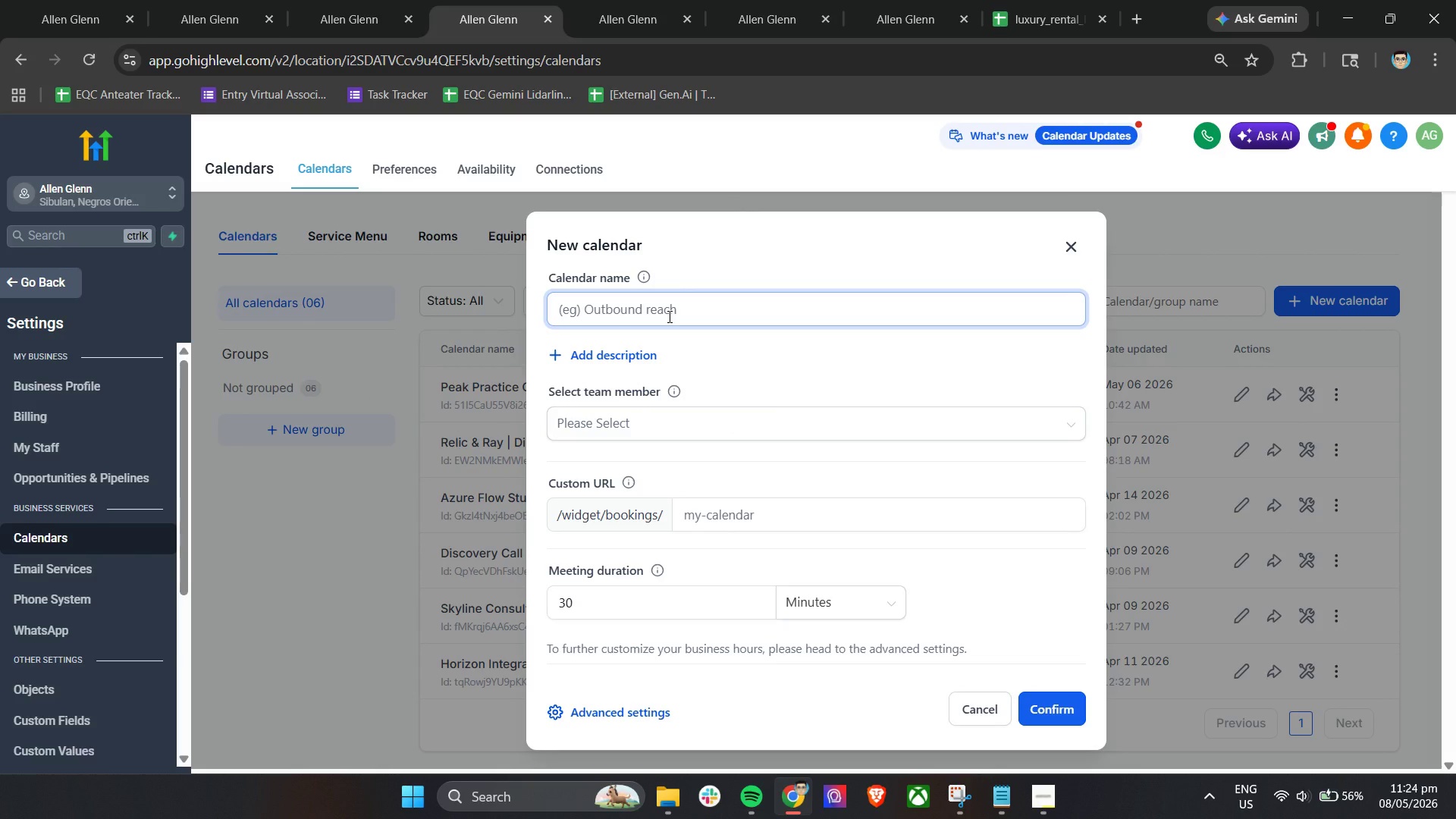 
type(Luxury Owner Consultation)
 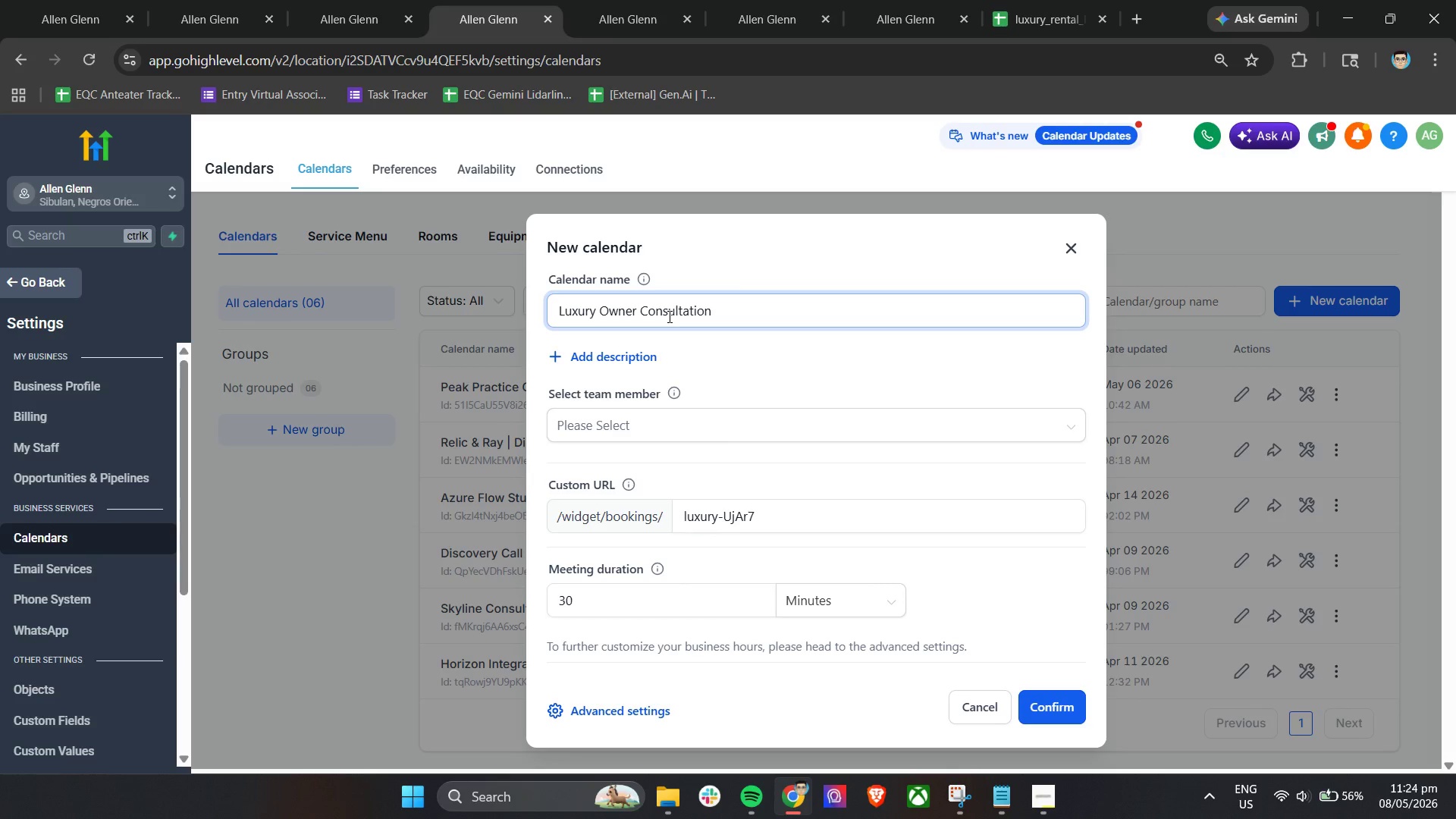 
left_click([656, 421])
 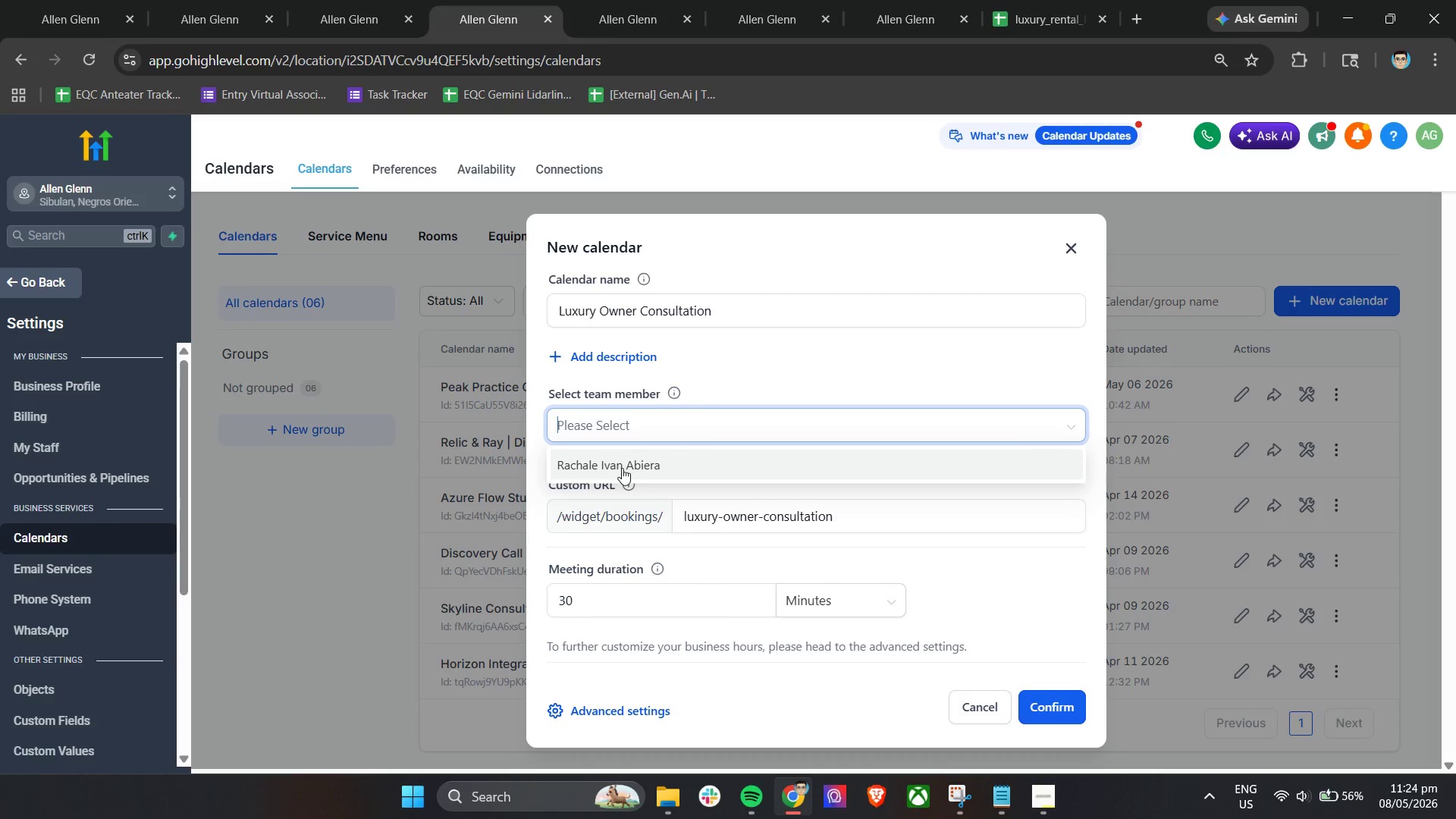 
scroll: coordinate [680, 355], scroll_direction: down, amount: 4.0
 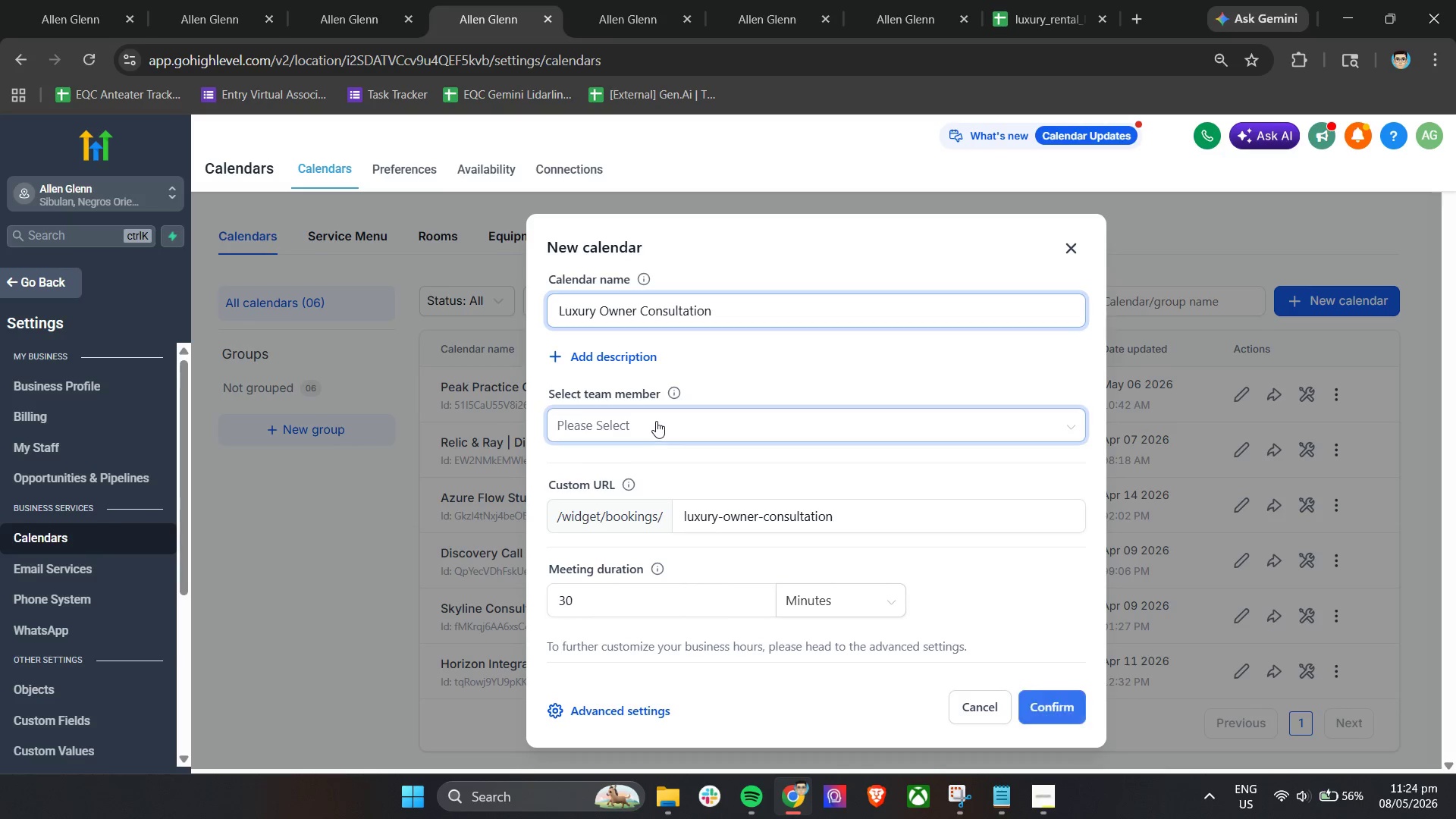 
left_click([622, 468])
 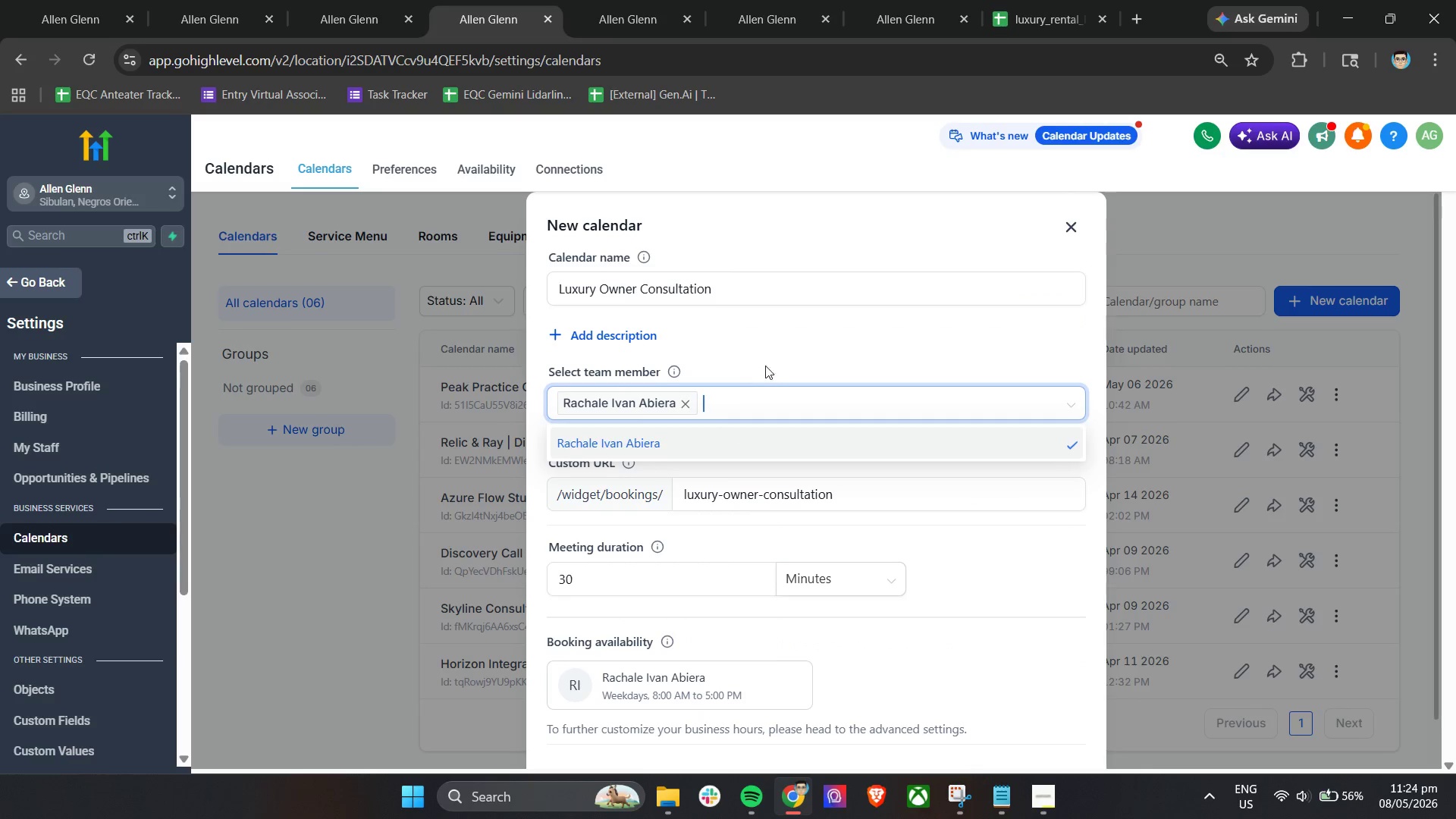 
left_click([774, 334])
 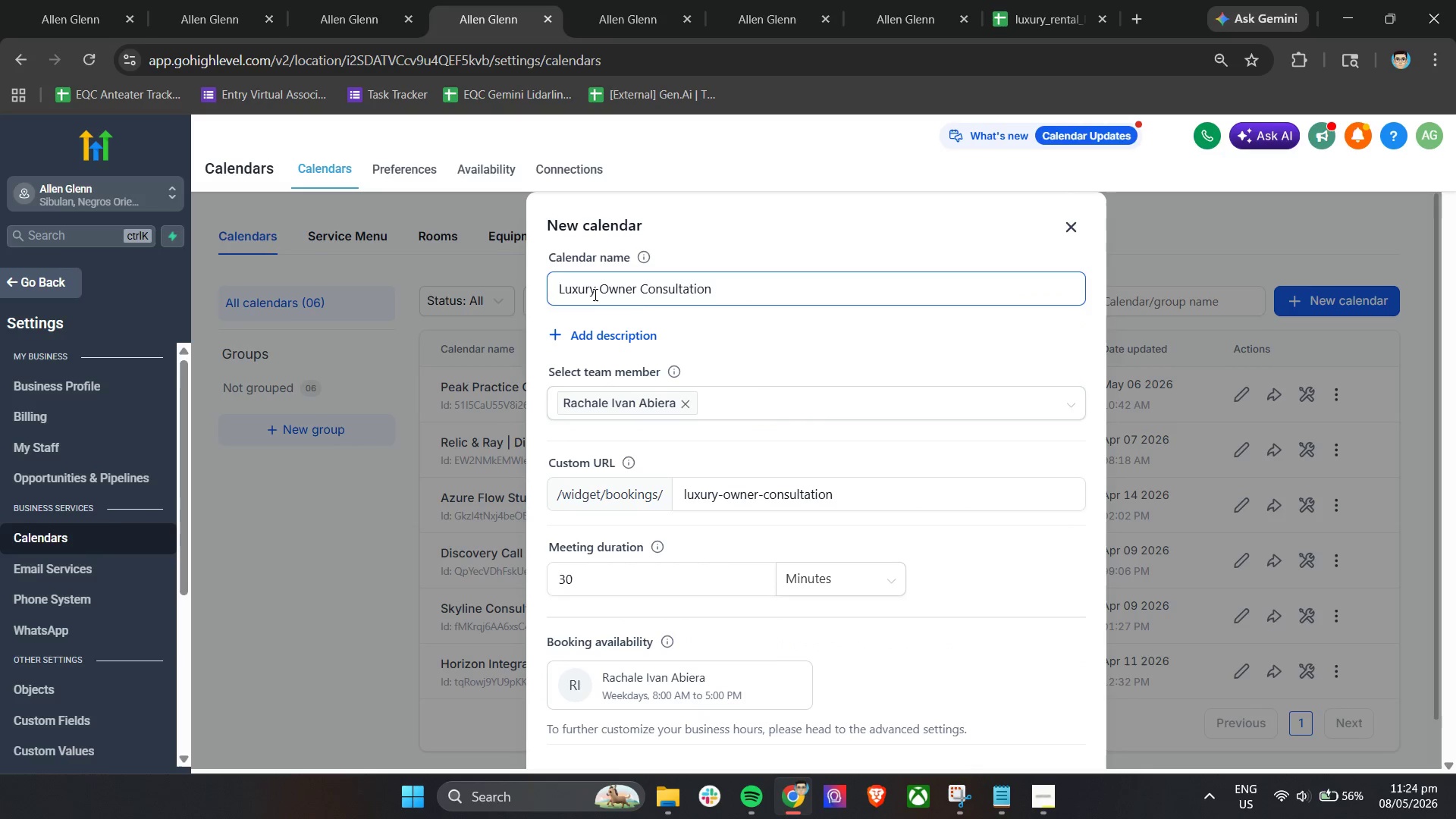 
scroll: coordinate [927, 479], scroll_direction: down, amount: 4.0
 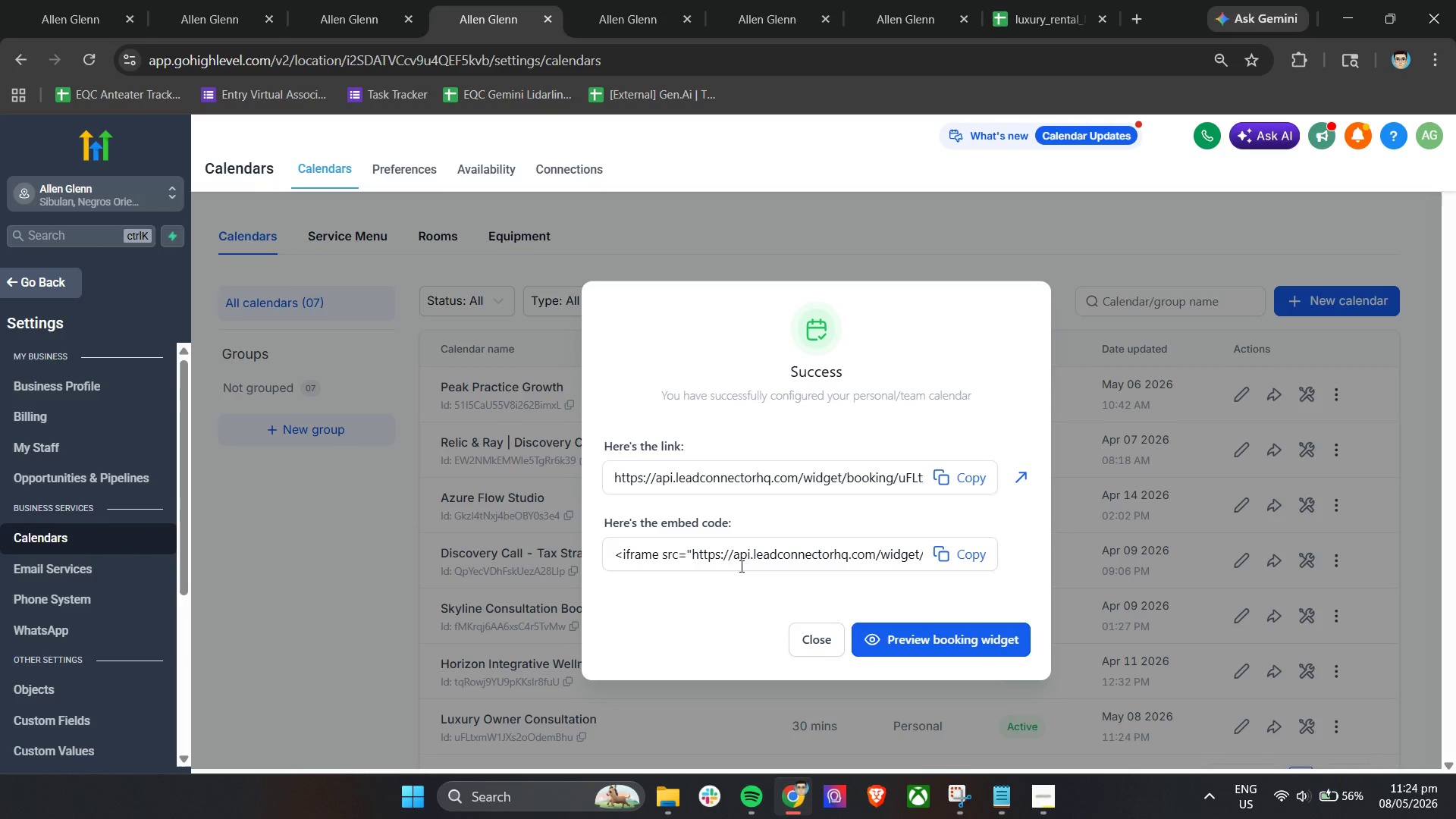 
left_click([352, 0])
 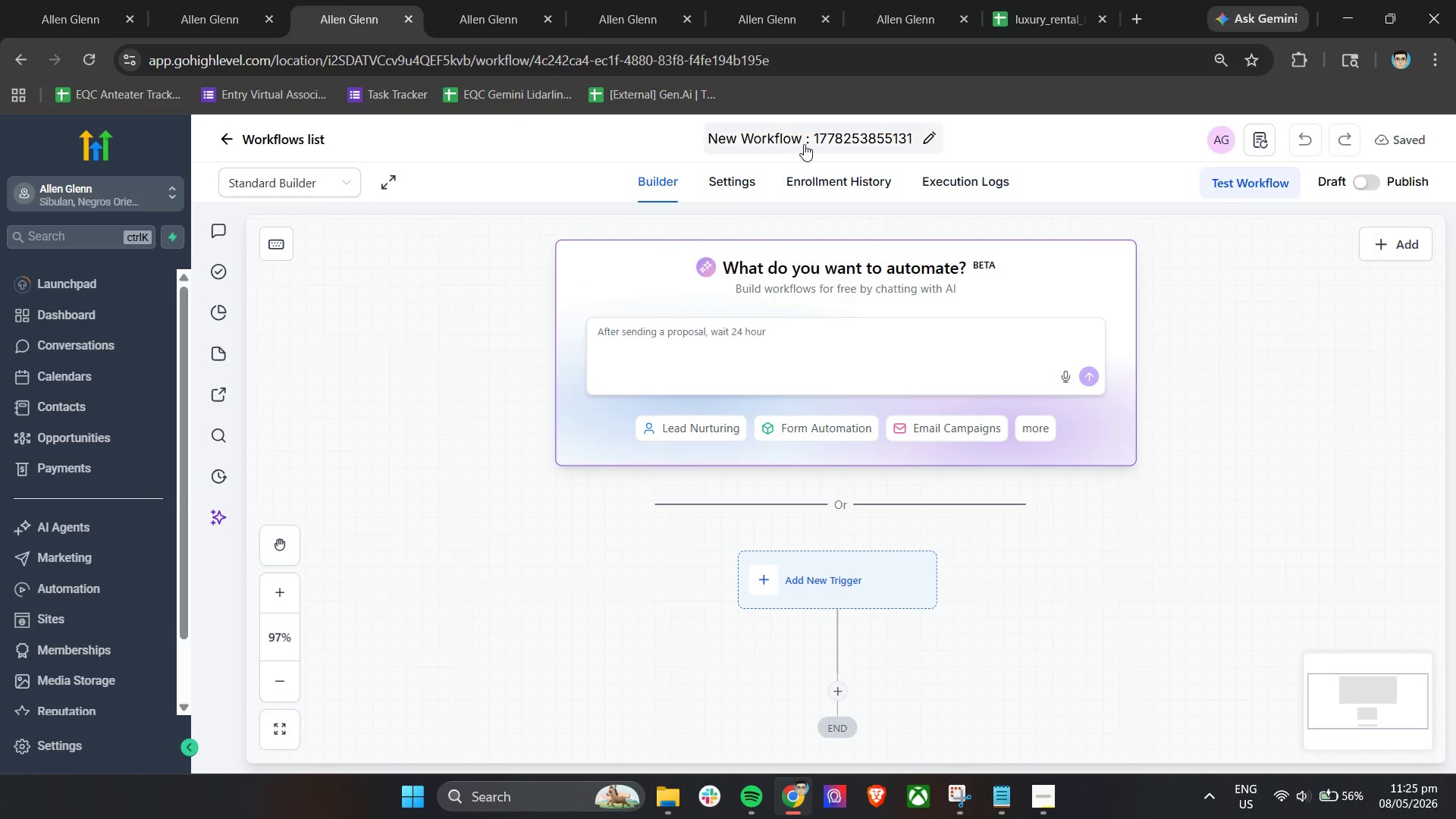 
double_click([805, 140])
 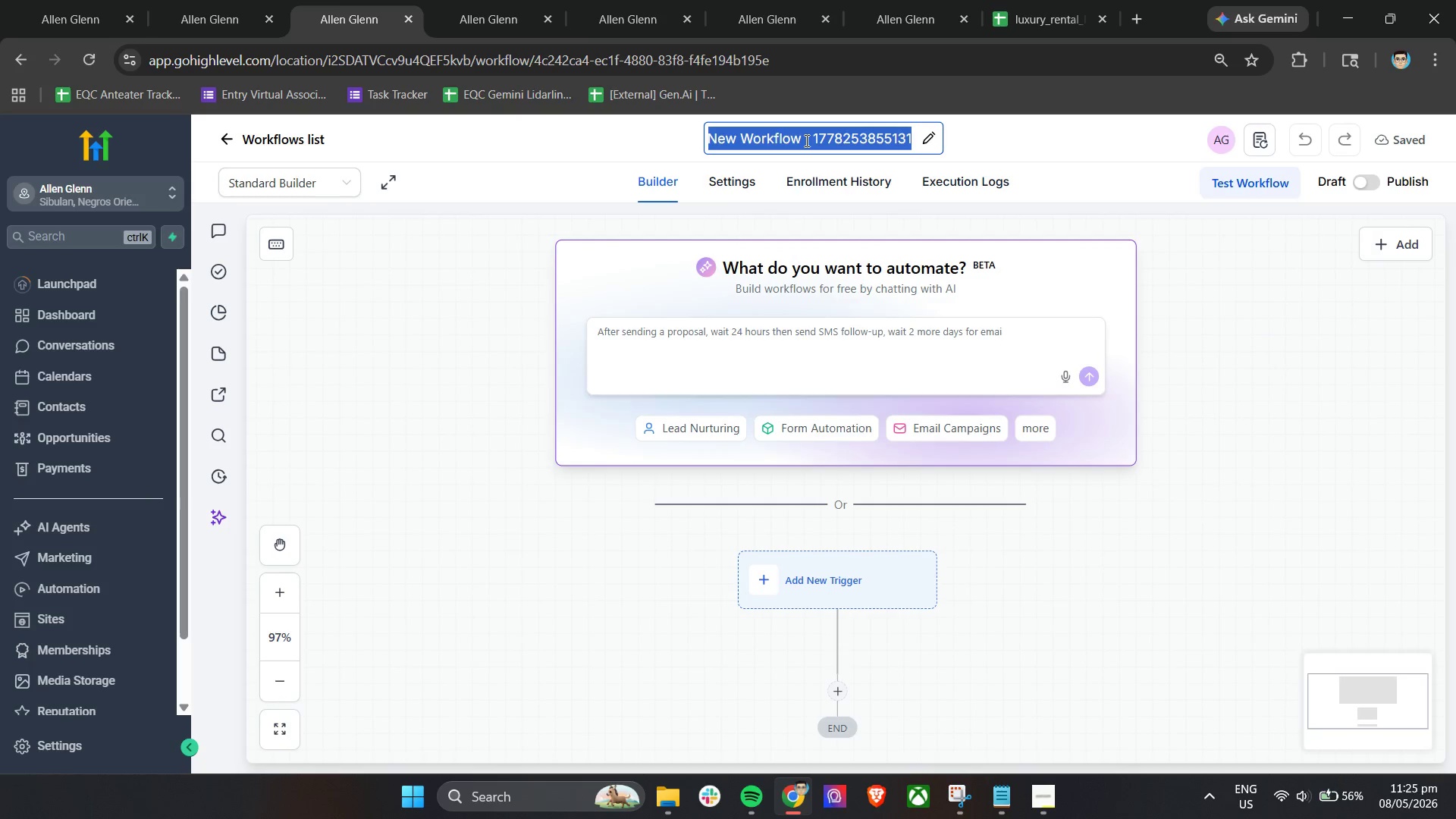 
type(WF - COns)
key(Backspace)
key(Backspace)
key(Backspace)
type(onsultation Booking & Onboarding)
 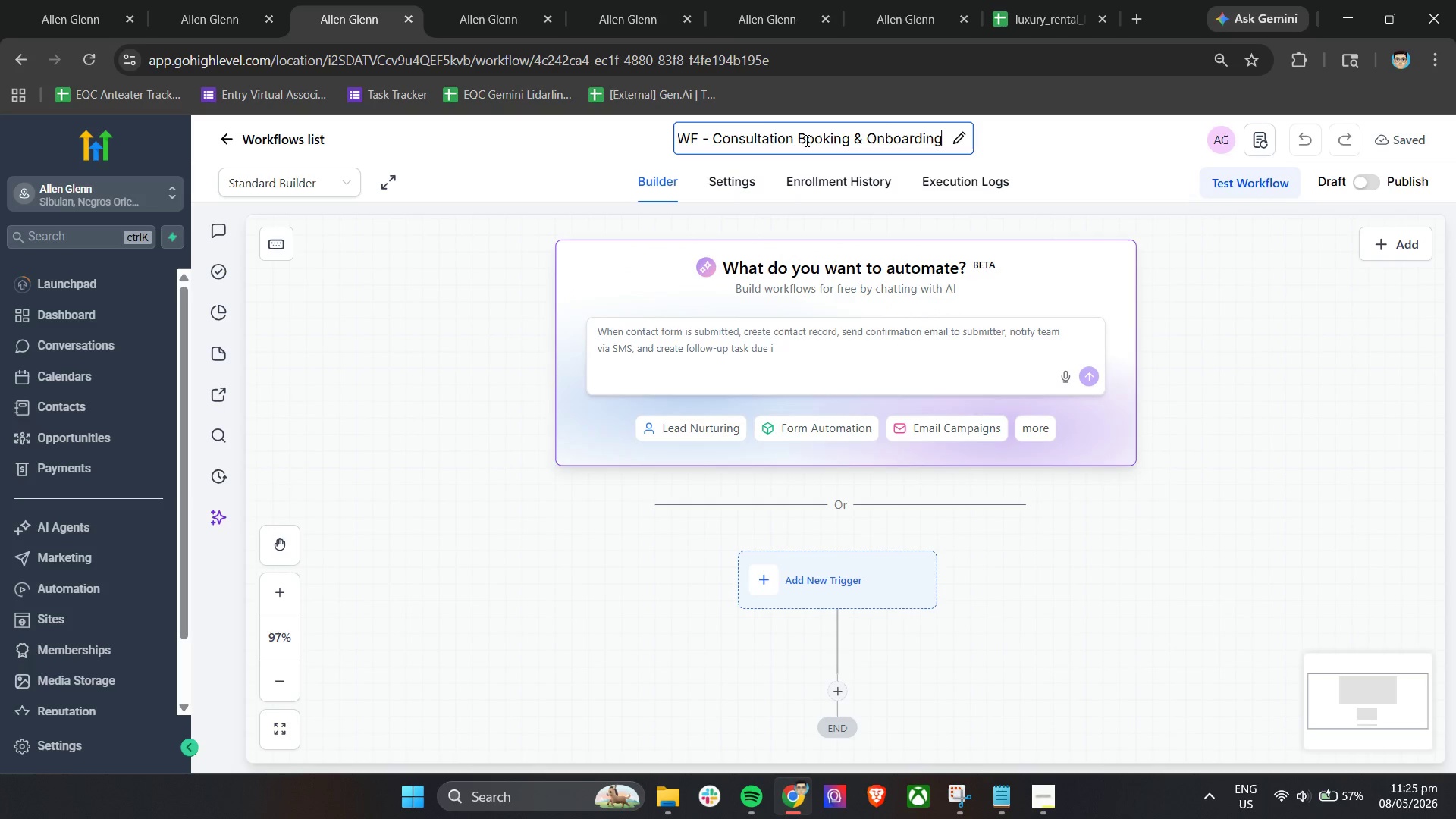 
left_click([765, 532])
 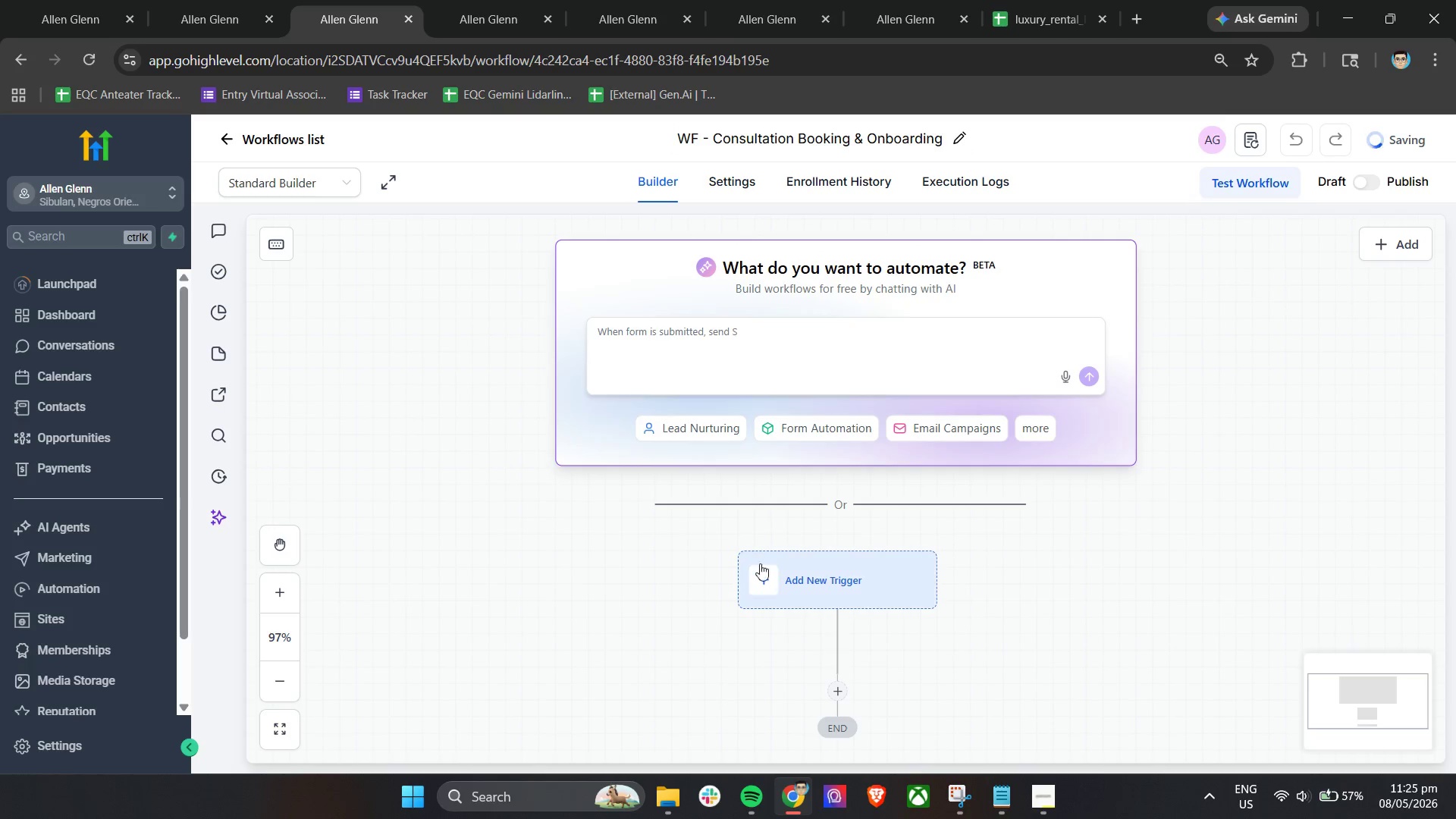 
left_click([768, 575])
 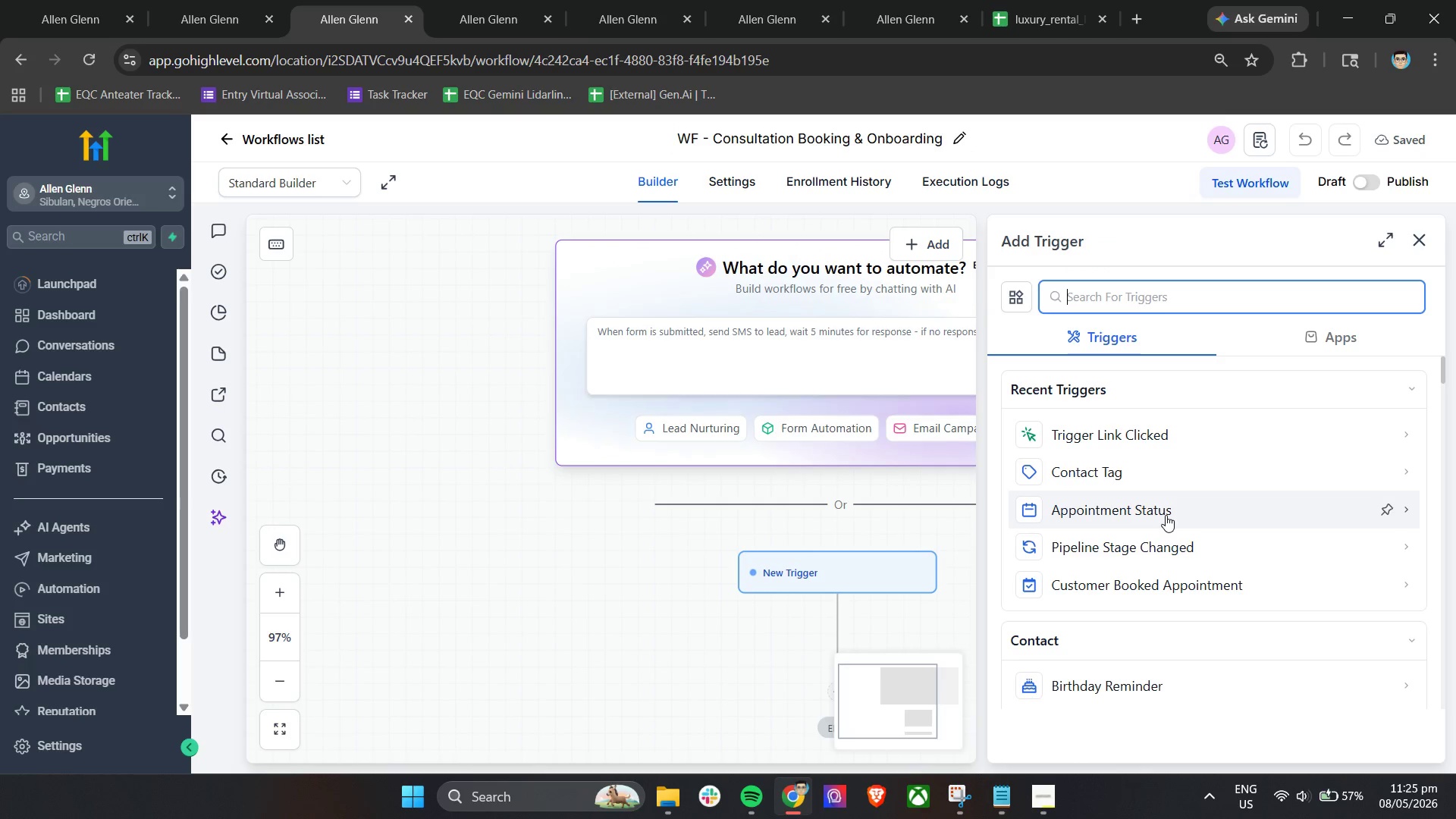 
wait(6.48)
 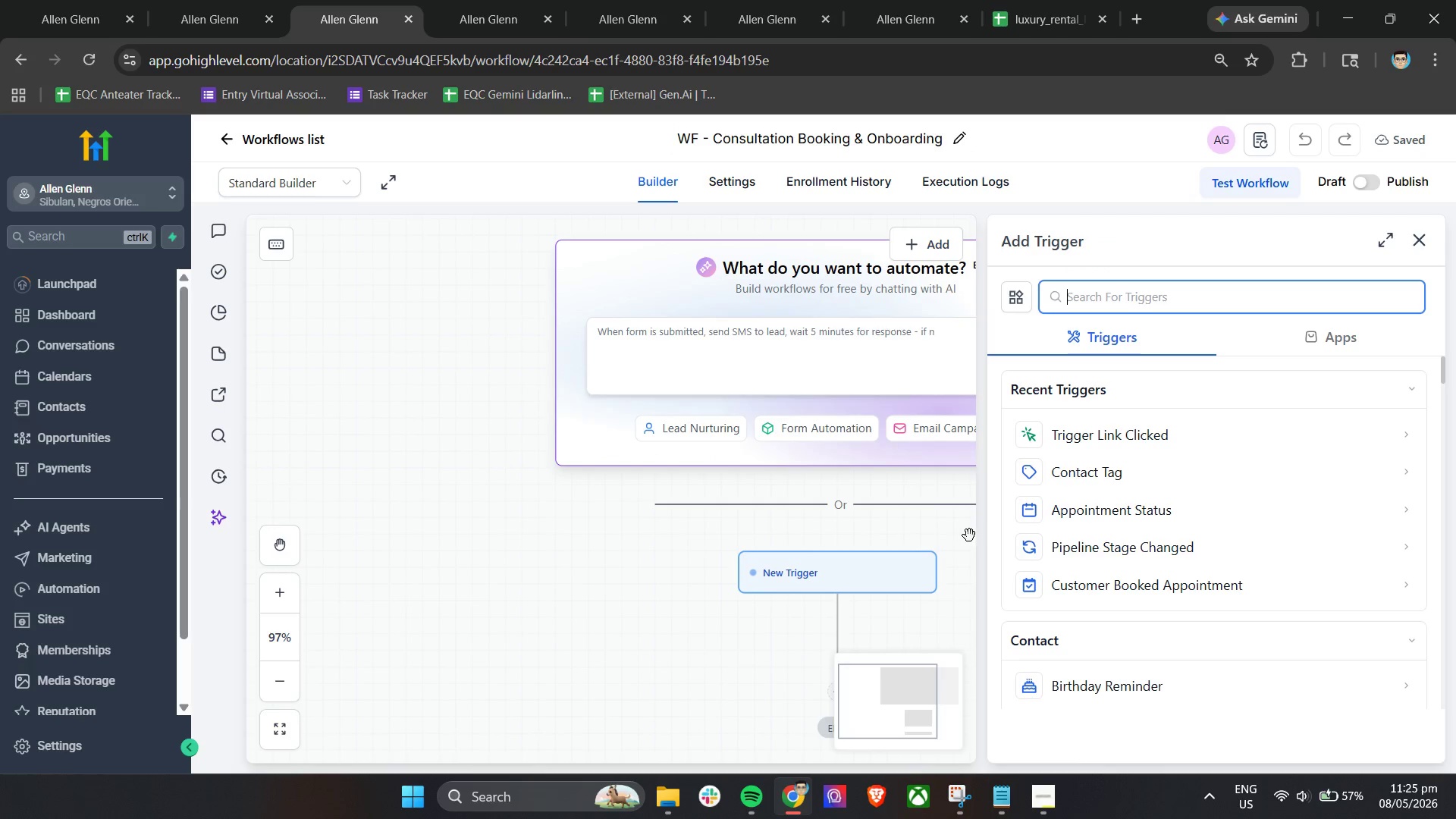 
left_click([1166, 515])
 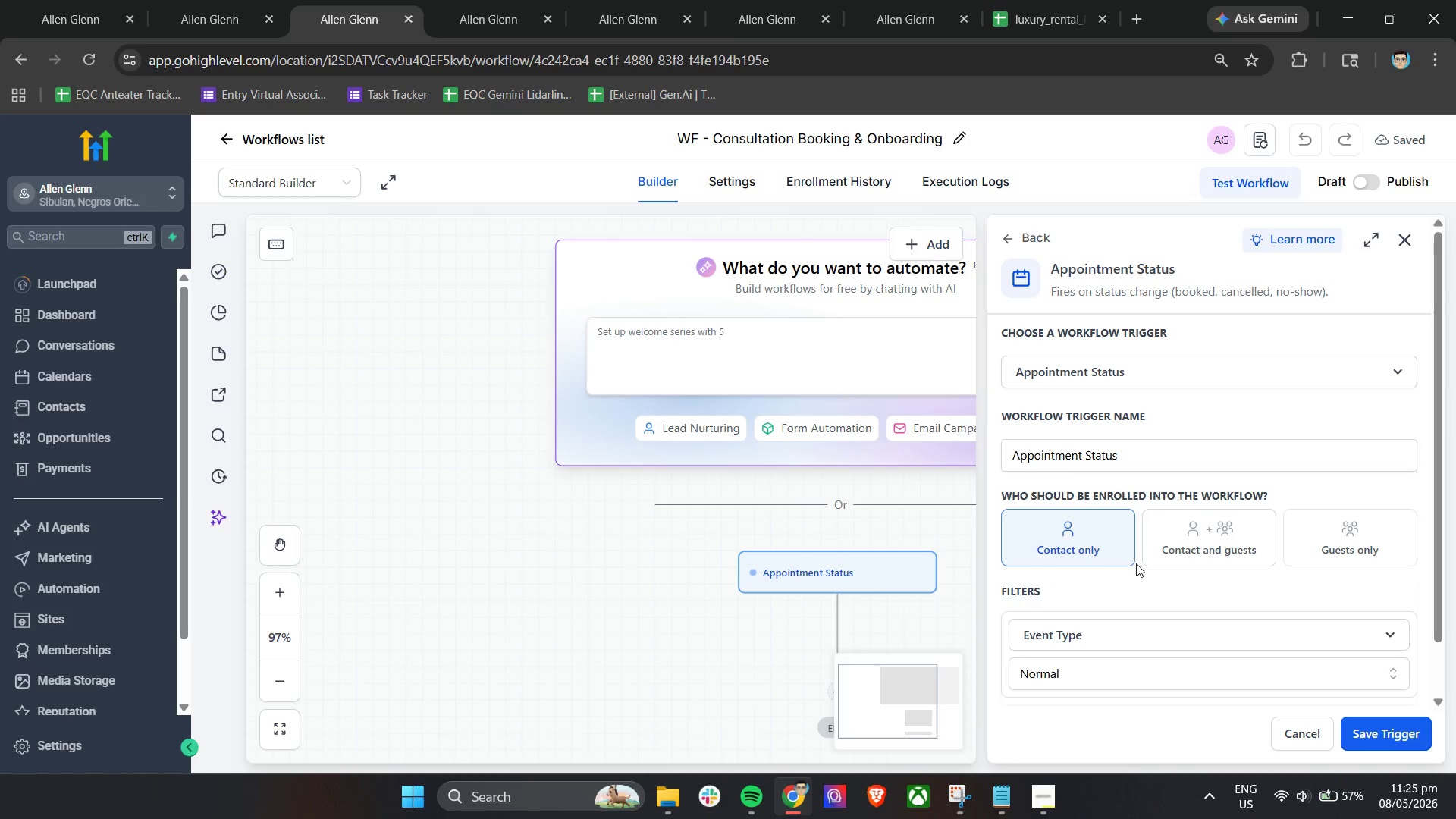 
left_click([1084, 635])
 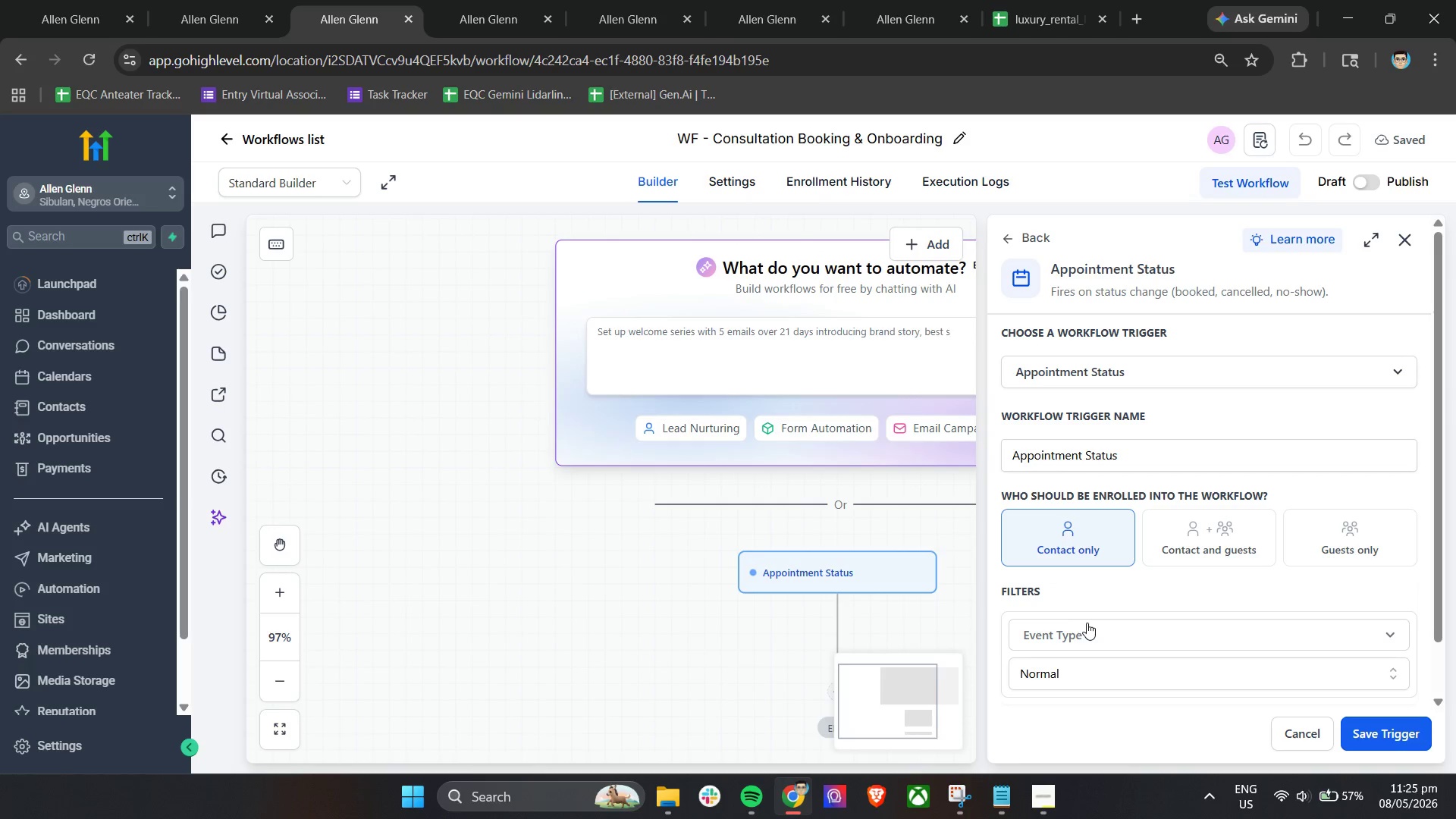 
left_click([1121, 607])
 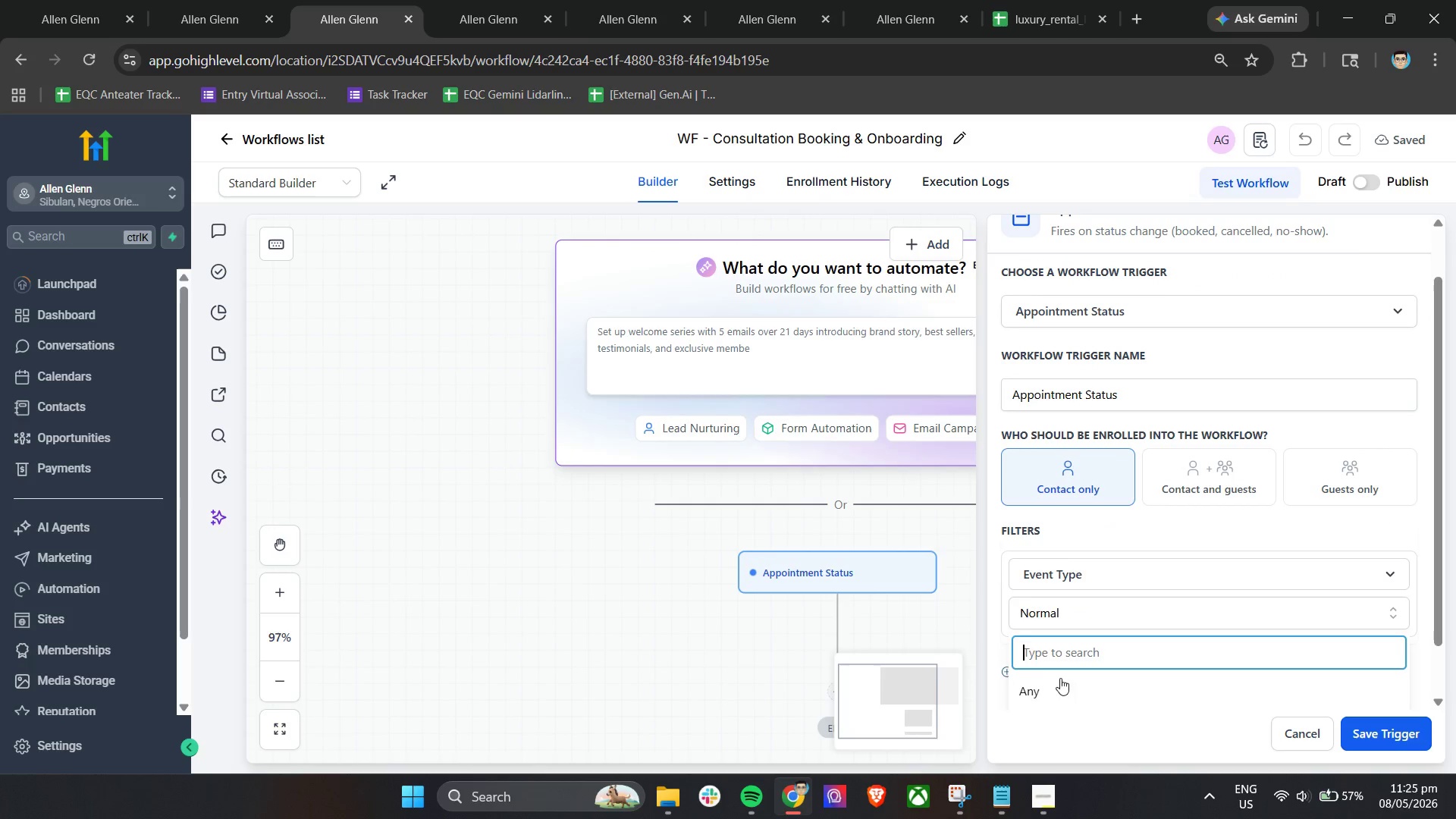 
scroll: coordinate [1122, 607], scroll_direction: down, amount: 2.0
 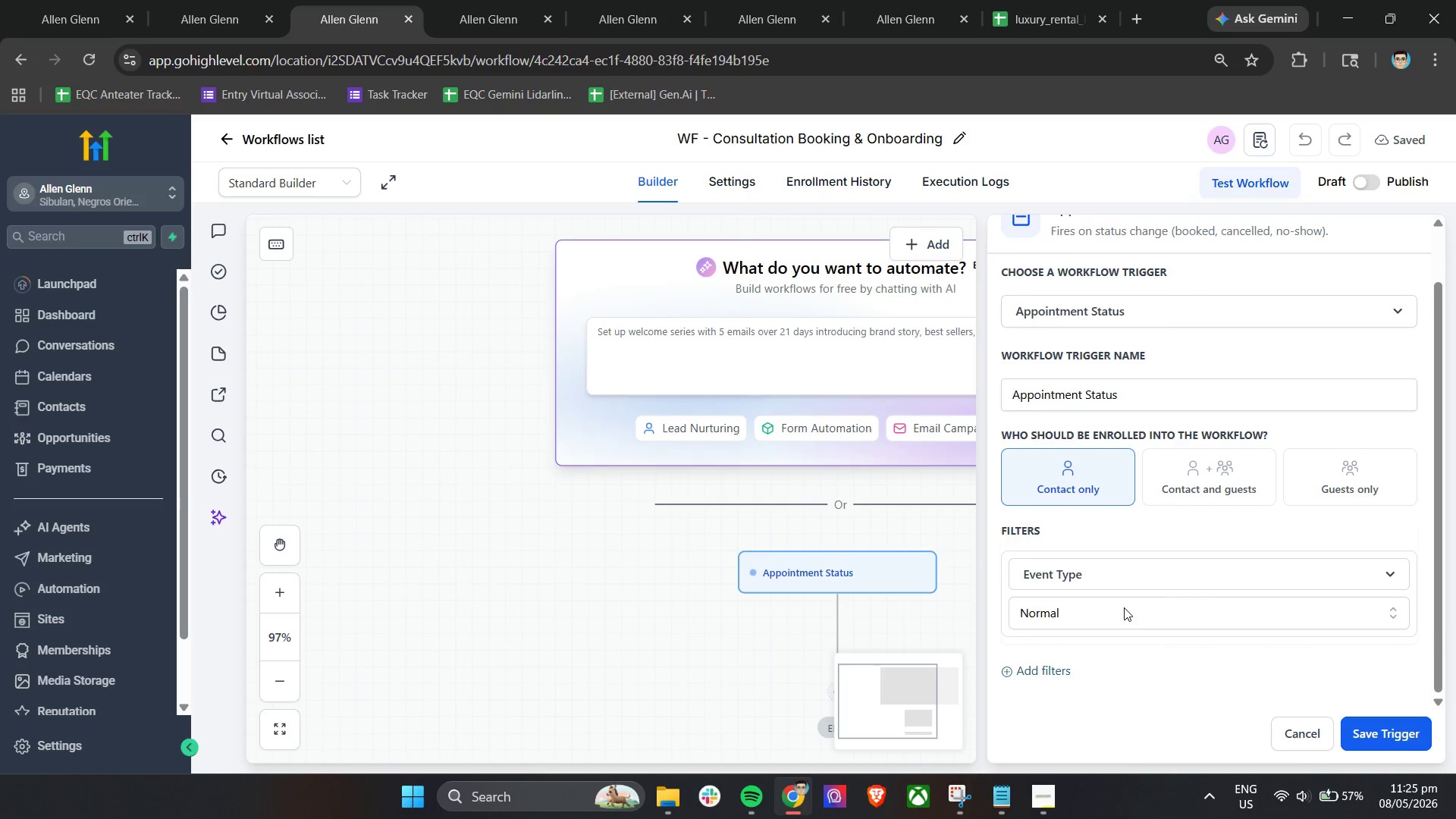 
left_click([1053, 689])
 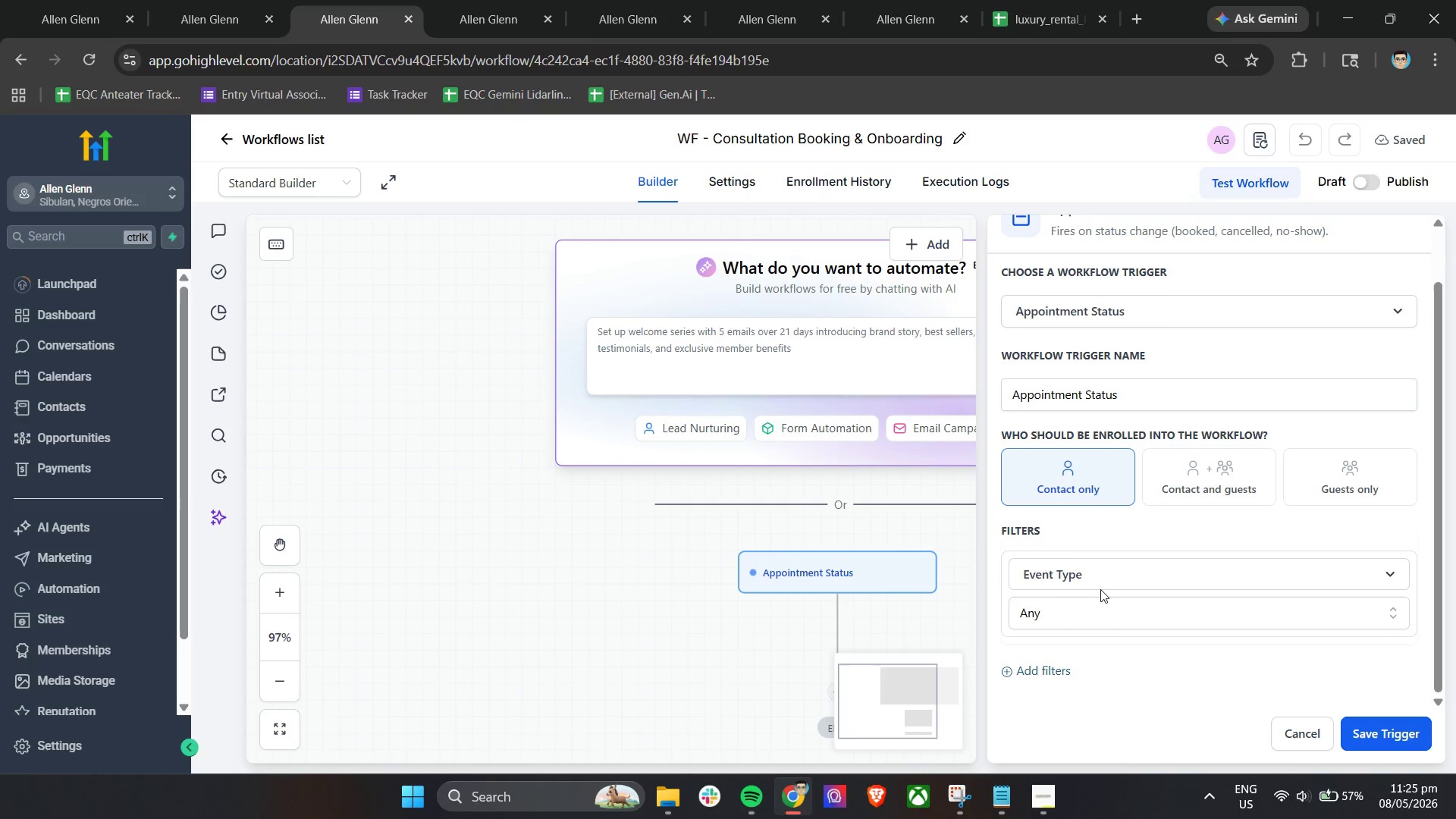 
left_click([1046, 668])
 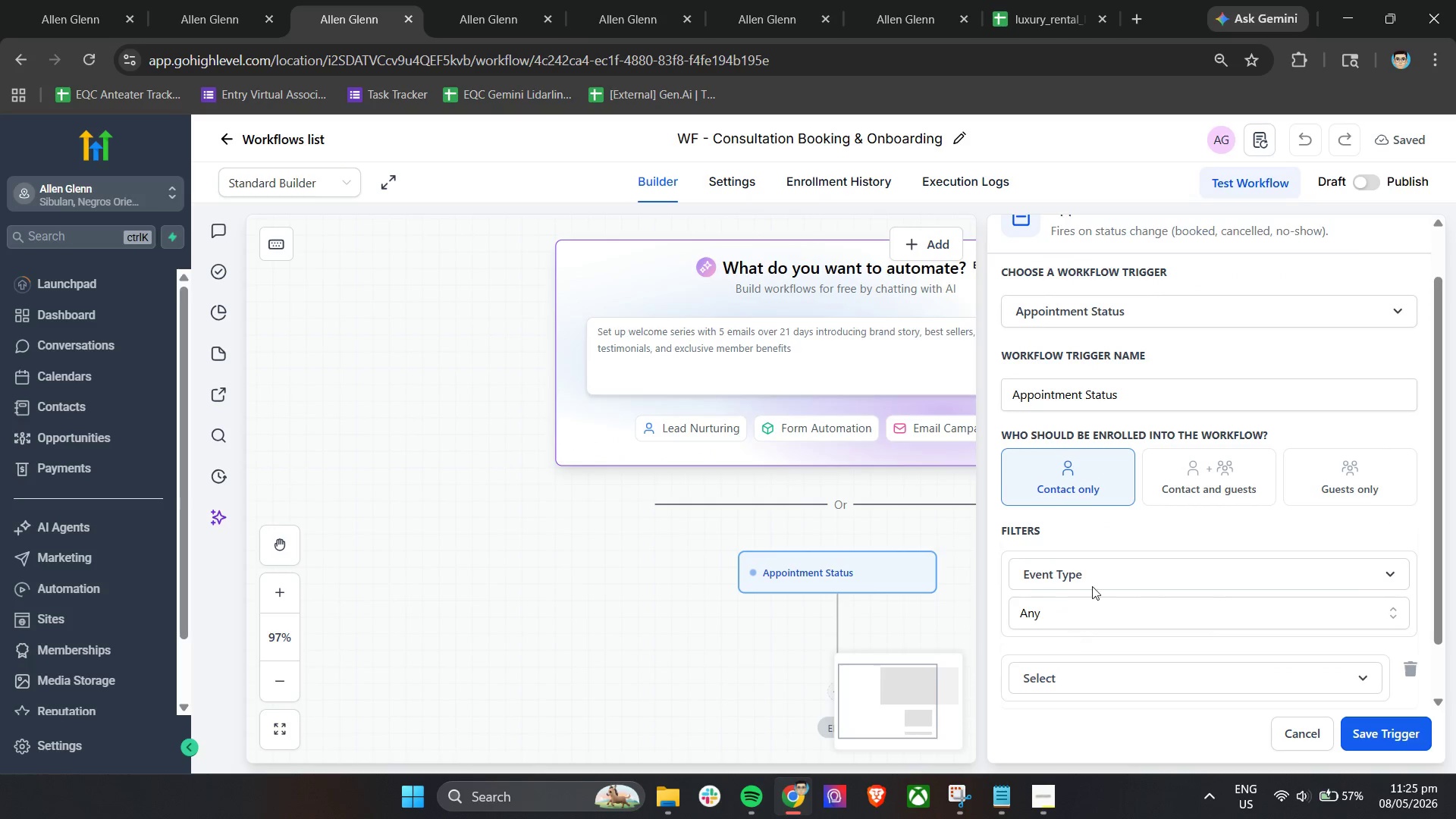 
scroll: coordinate [1102, 588], scroll_direction: down, amount: 3.0
 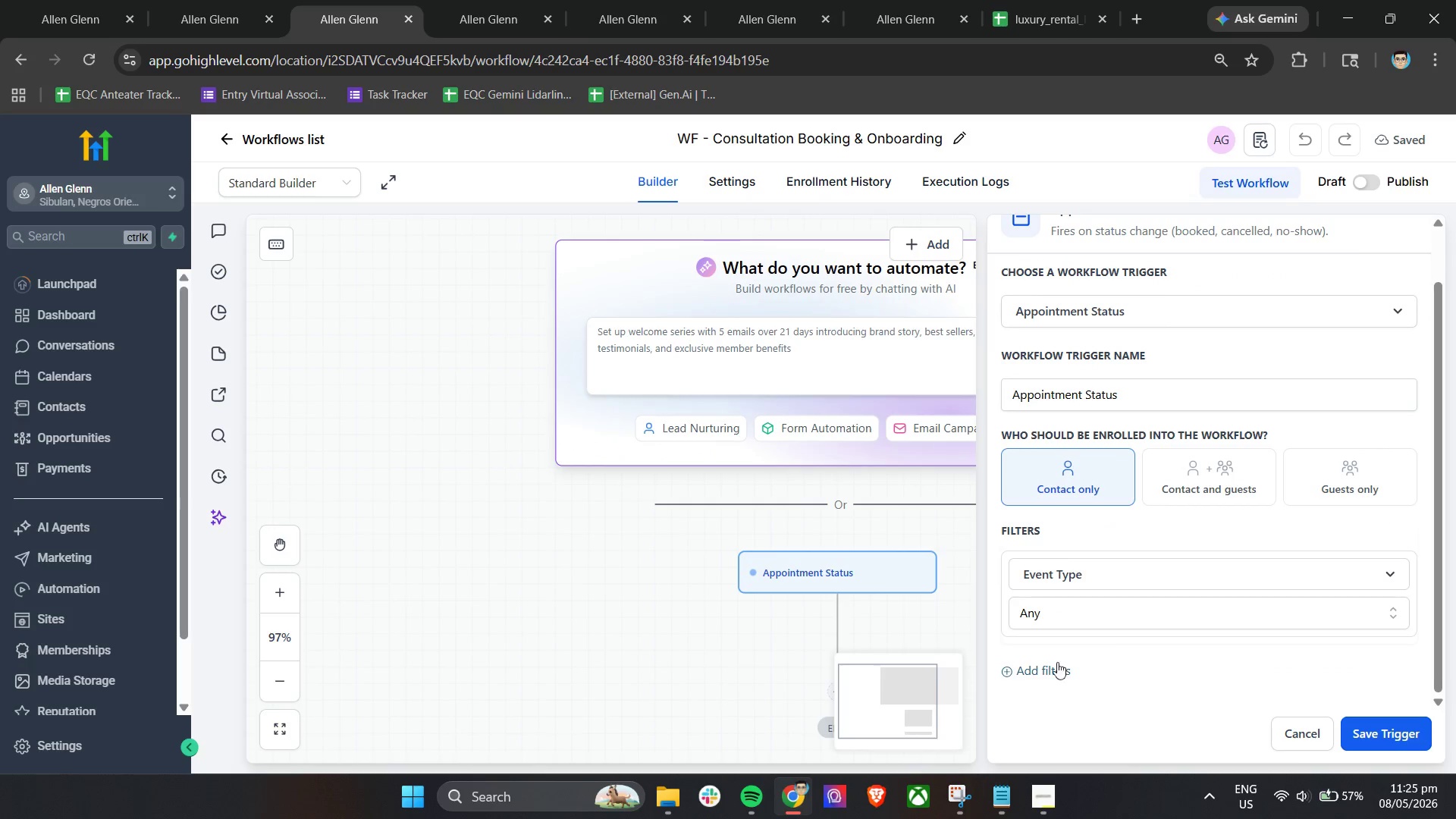 
left_click([1103, 624])
 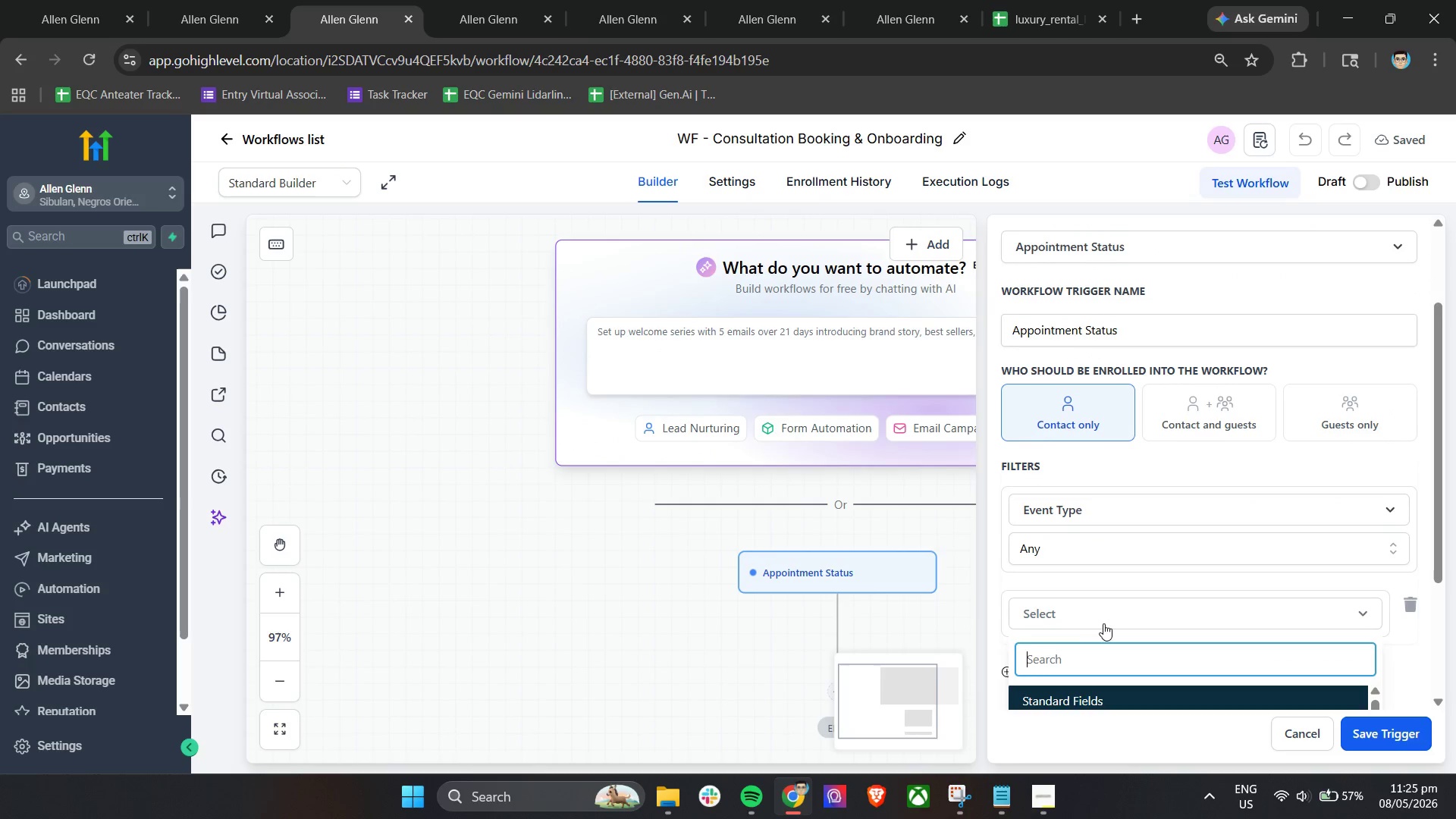 
scroll: coordinate [1103, 623], scroll_direction: down, amount: 7.0
 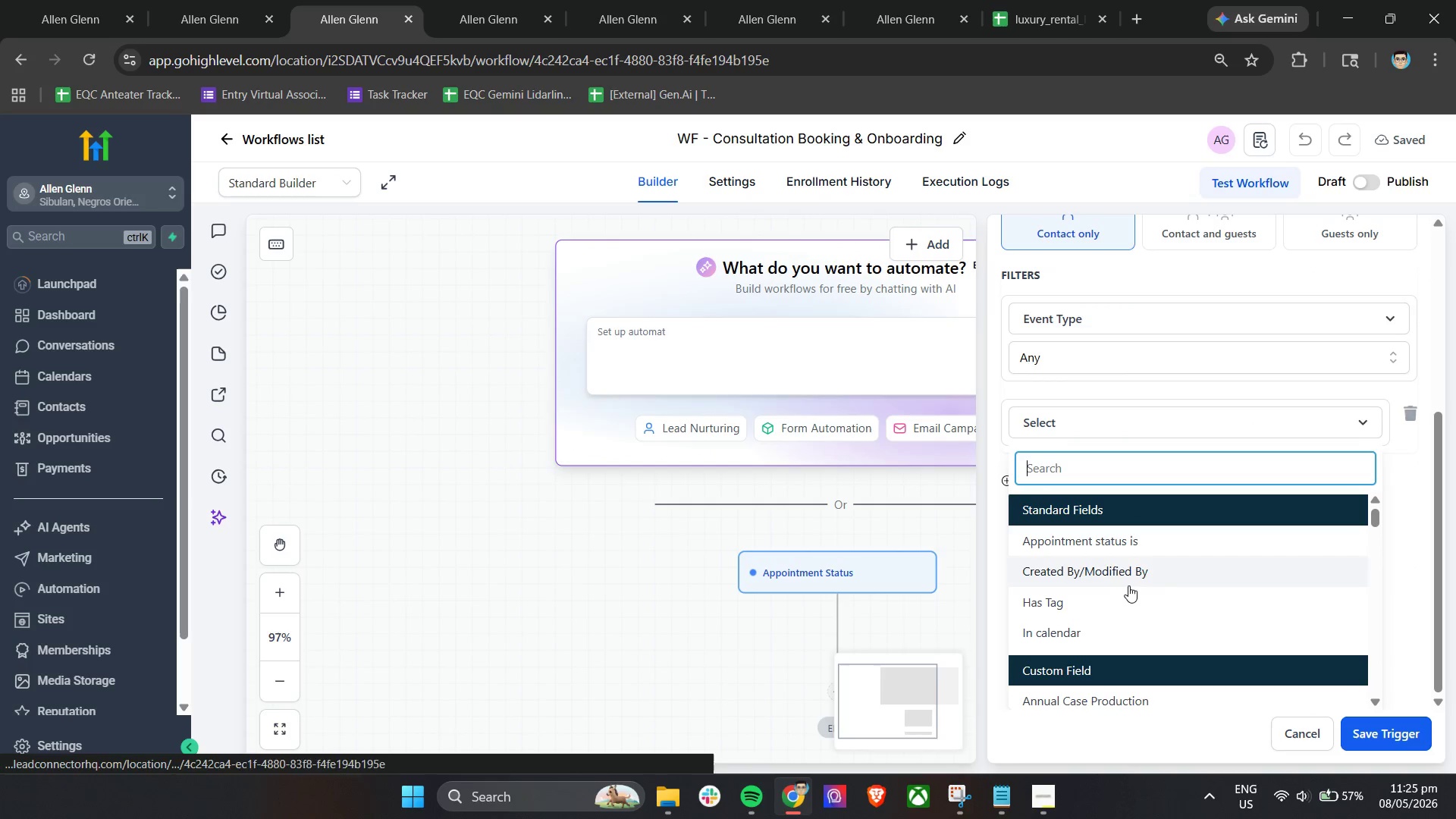 
left_click([1103, 628])
 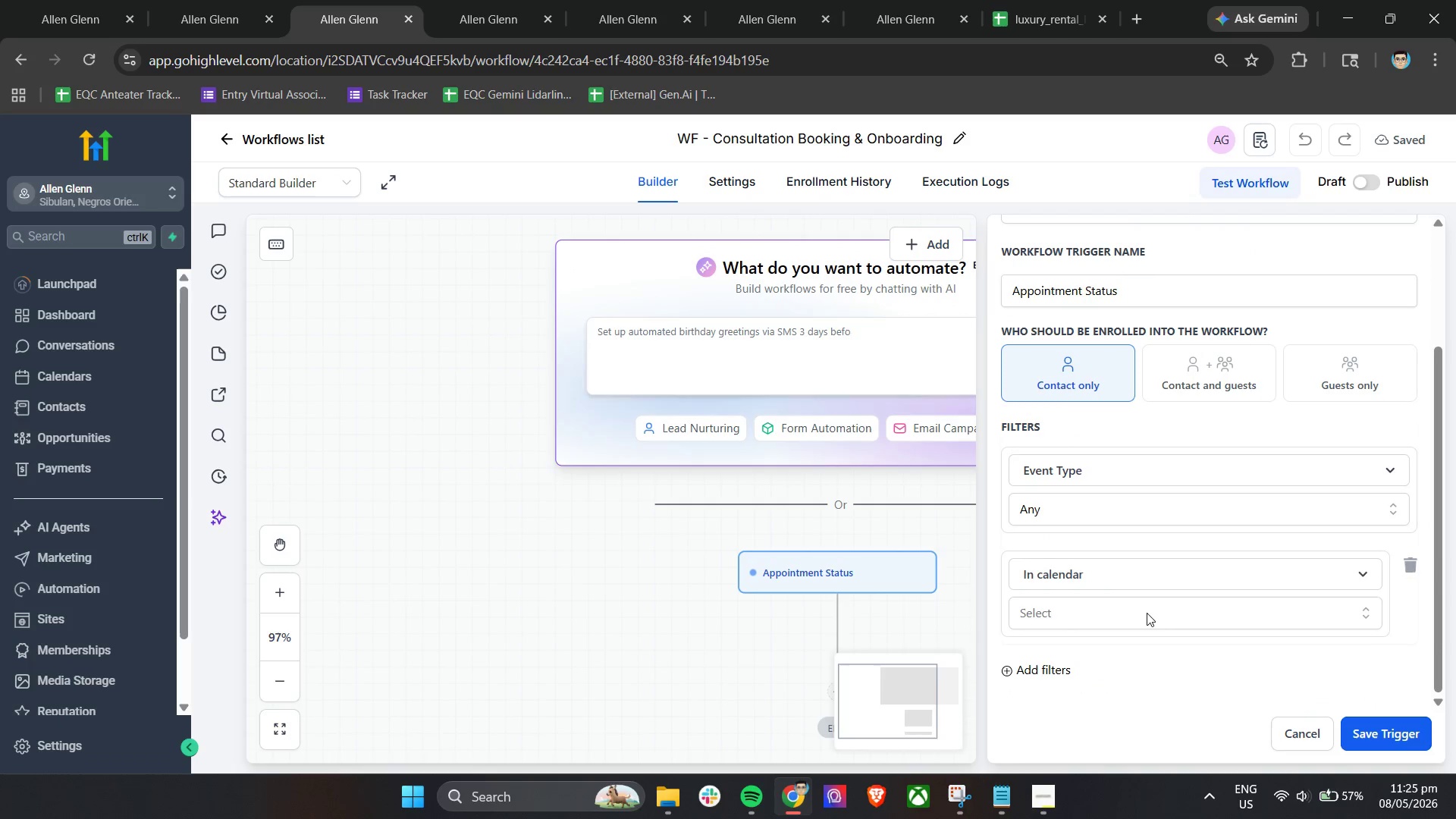 
left_click([1146, 613])
 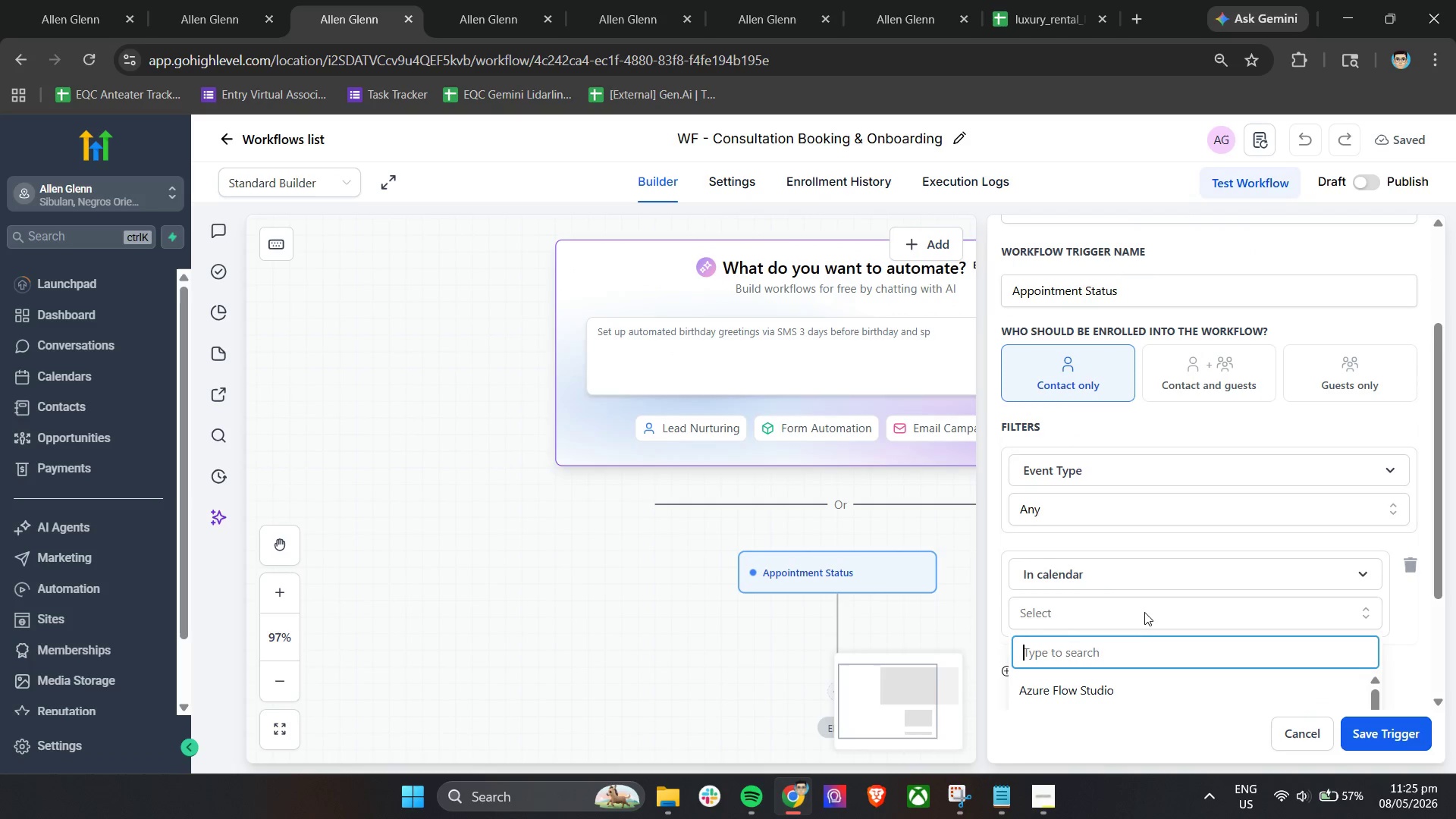 
scroll: coordinate [1103, 647], scroll_direction: down, amount: 7.0
 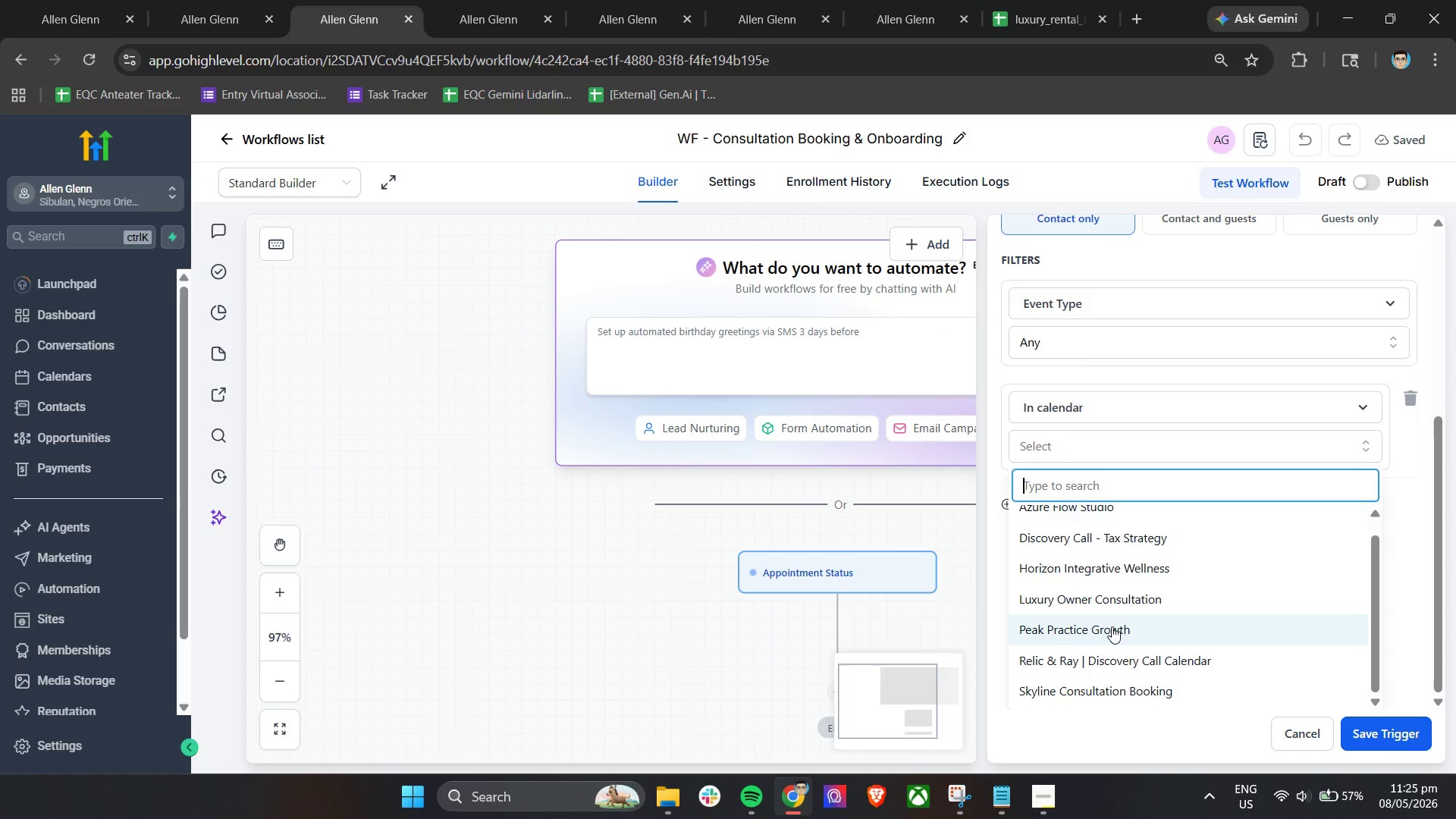 
left_click([1120, 605])
 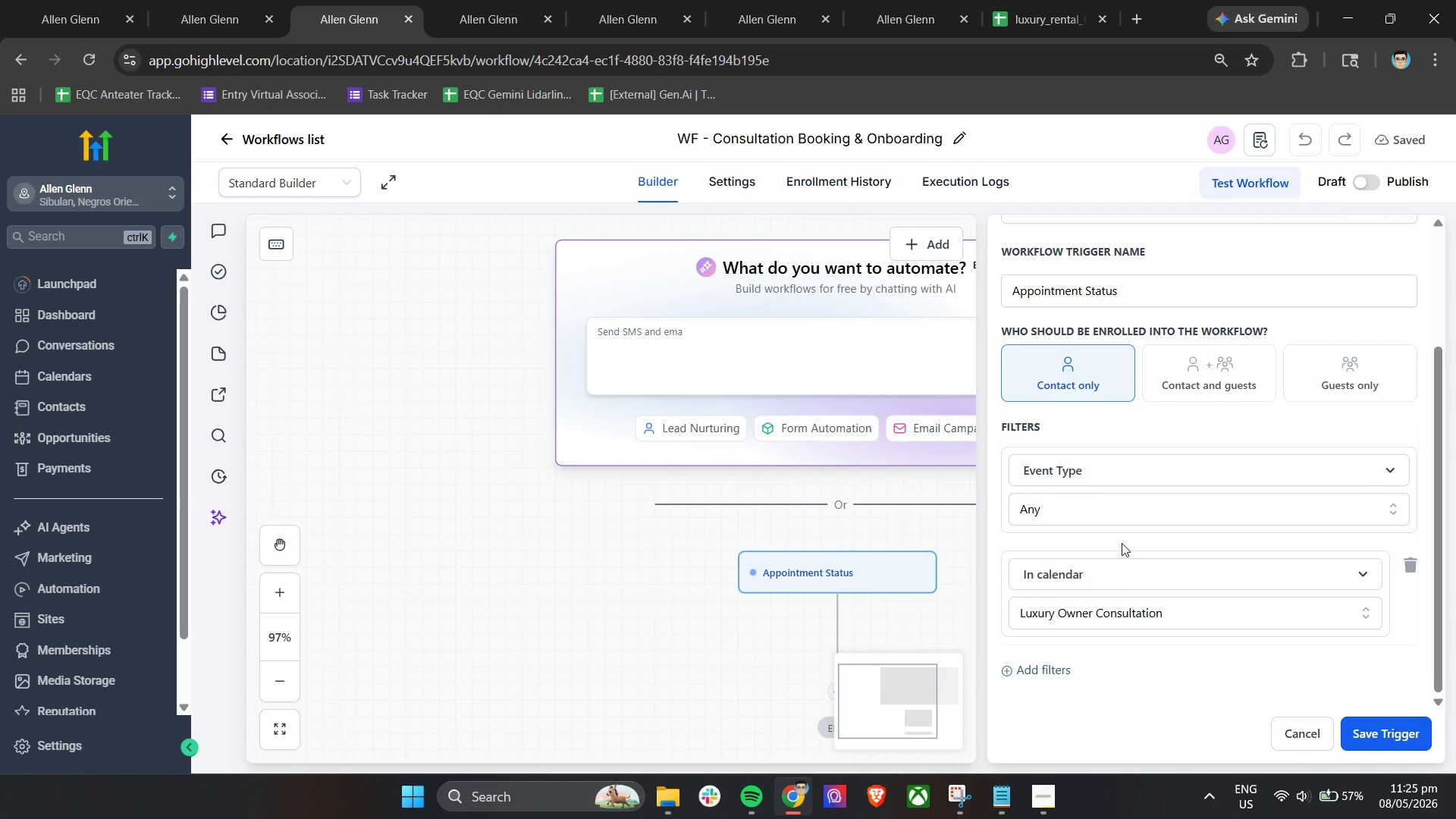 
left_click([1123, 541])
 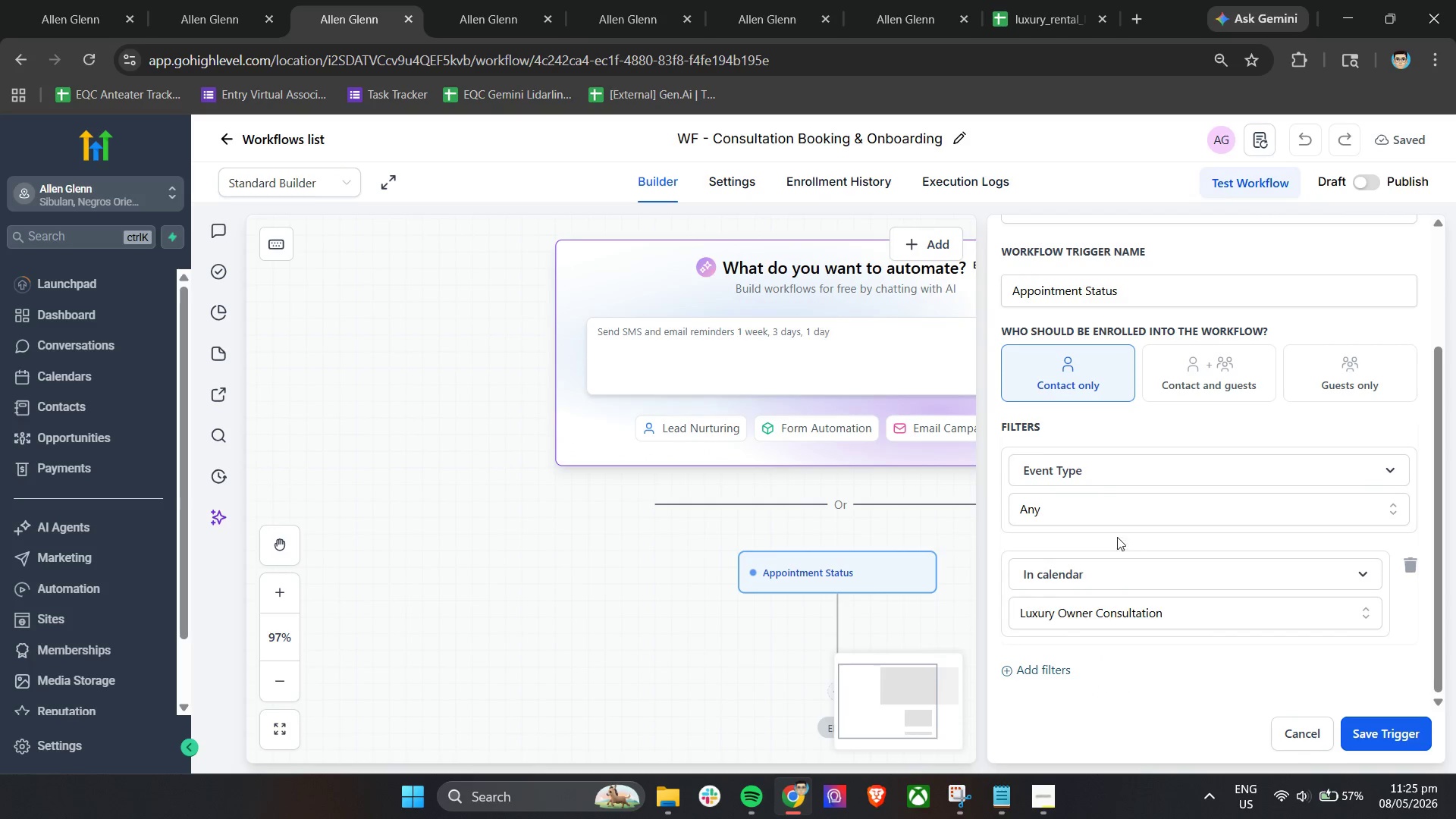 
scroll: coordinate [1090, 461], scroll_direction: up, amount: 3.0
 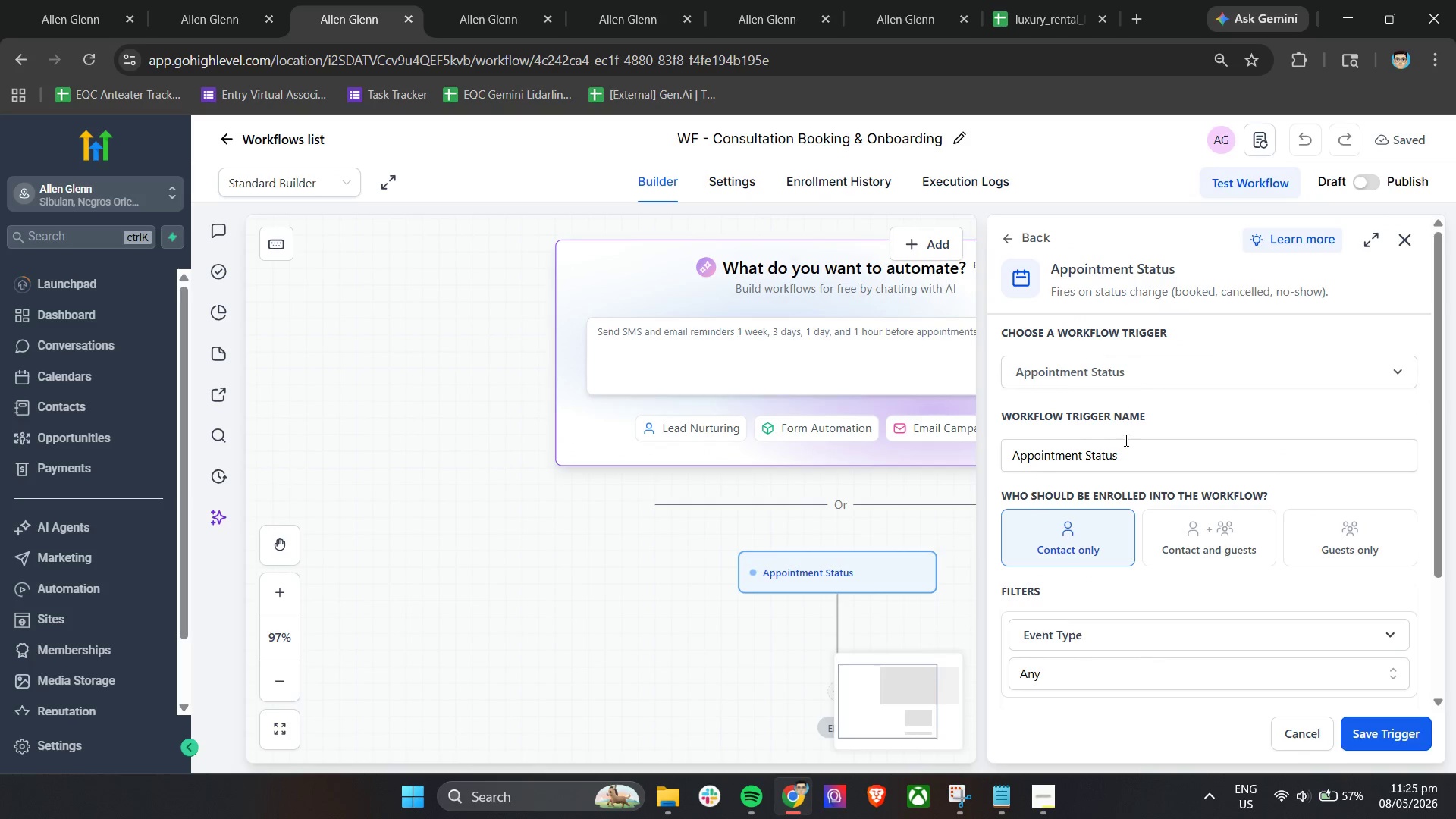 
double_click([1128, 454])
 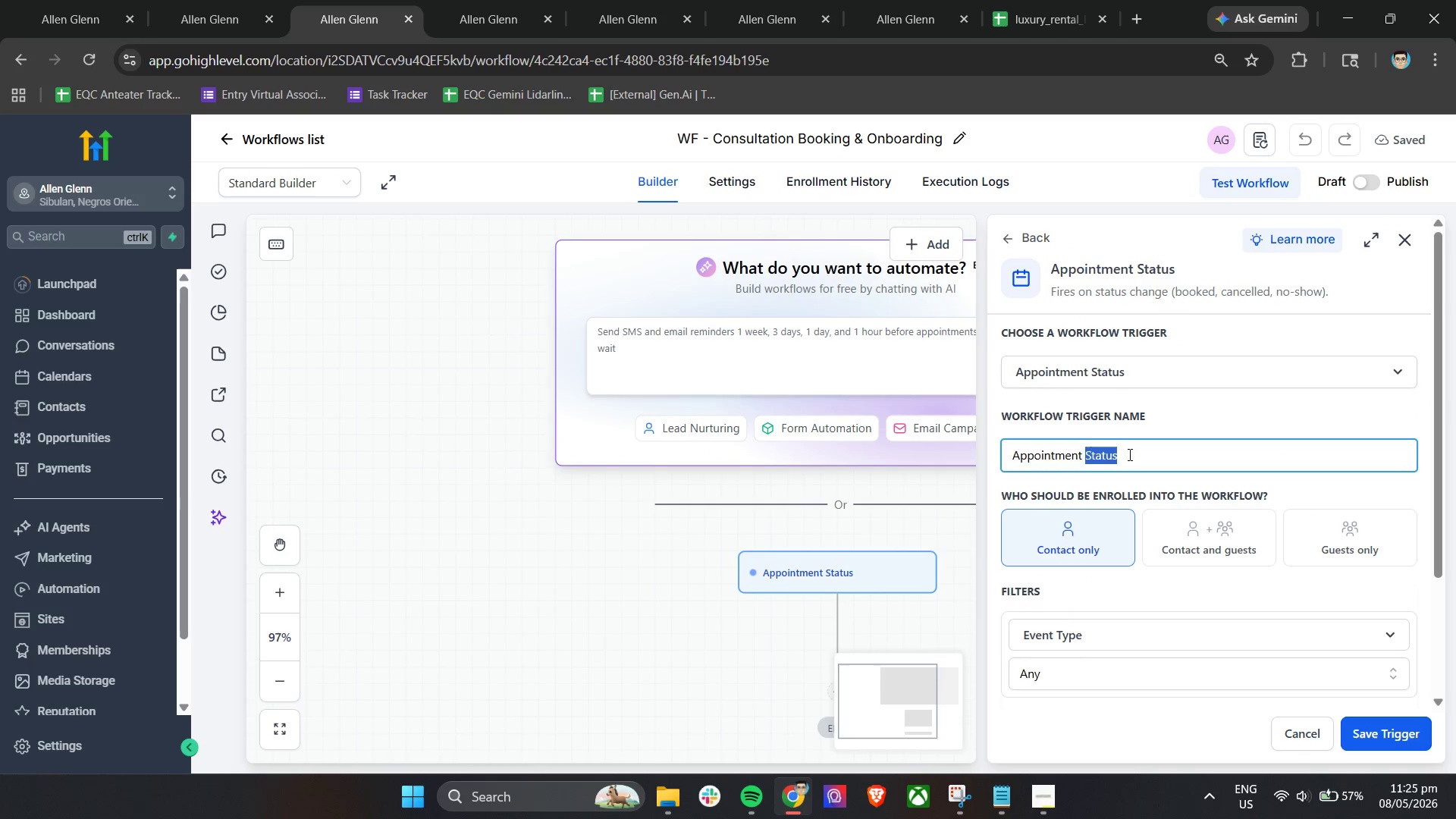 
triple_click([1128, 454])
 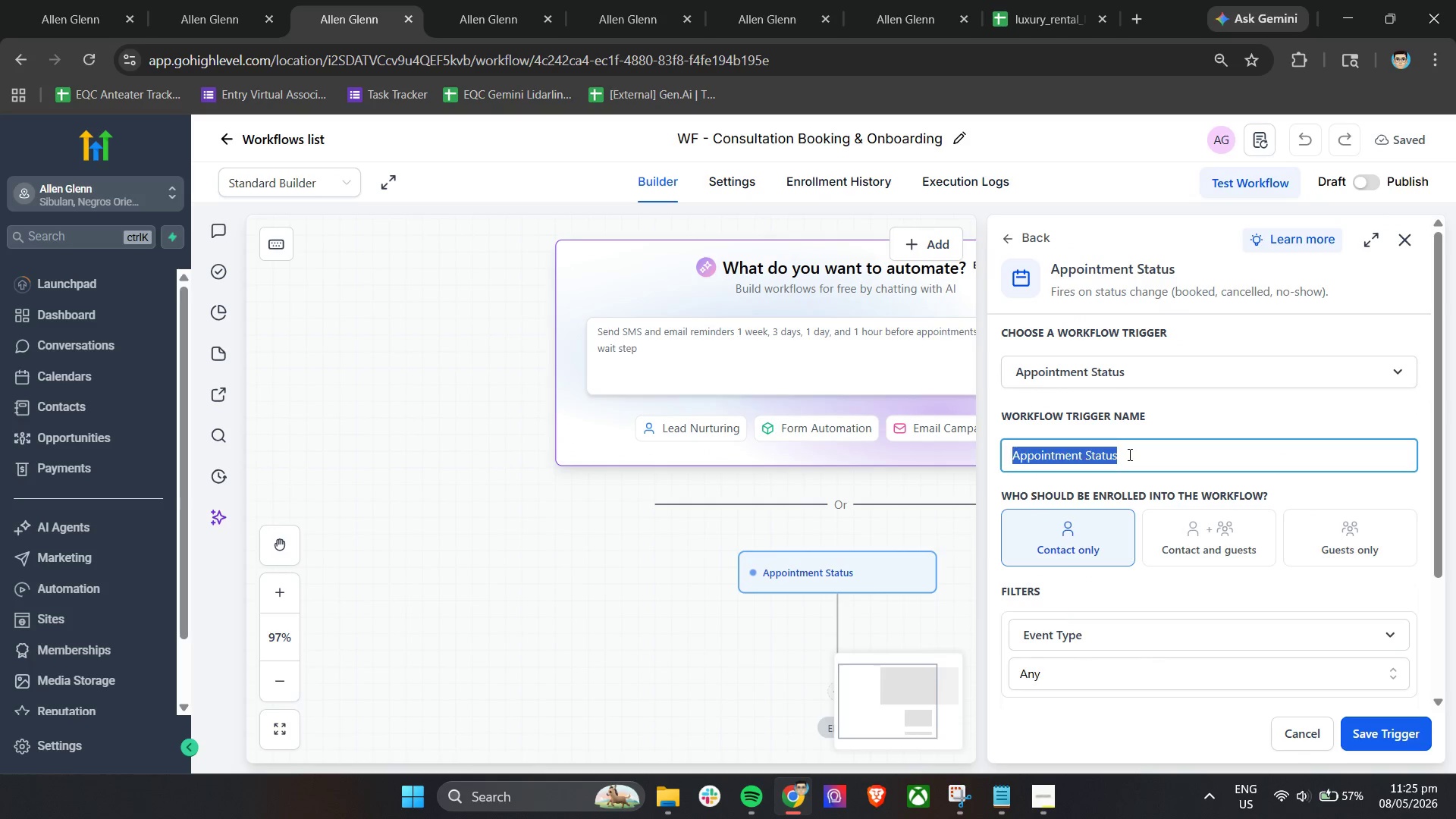 
triple_click([1128, 454])
 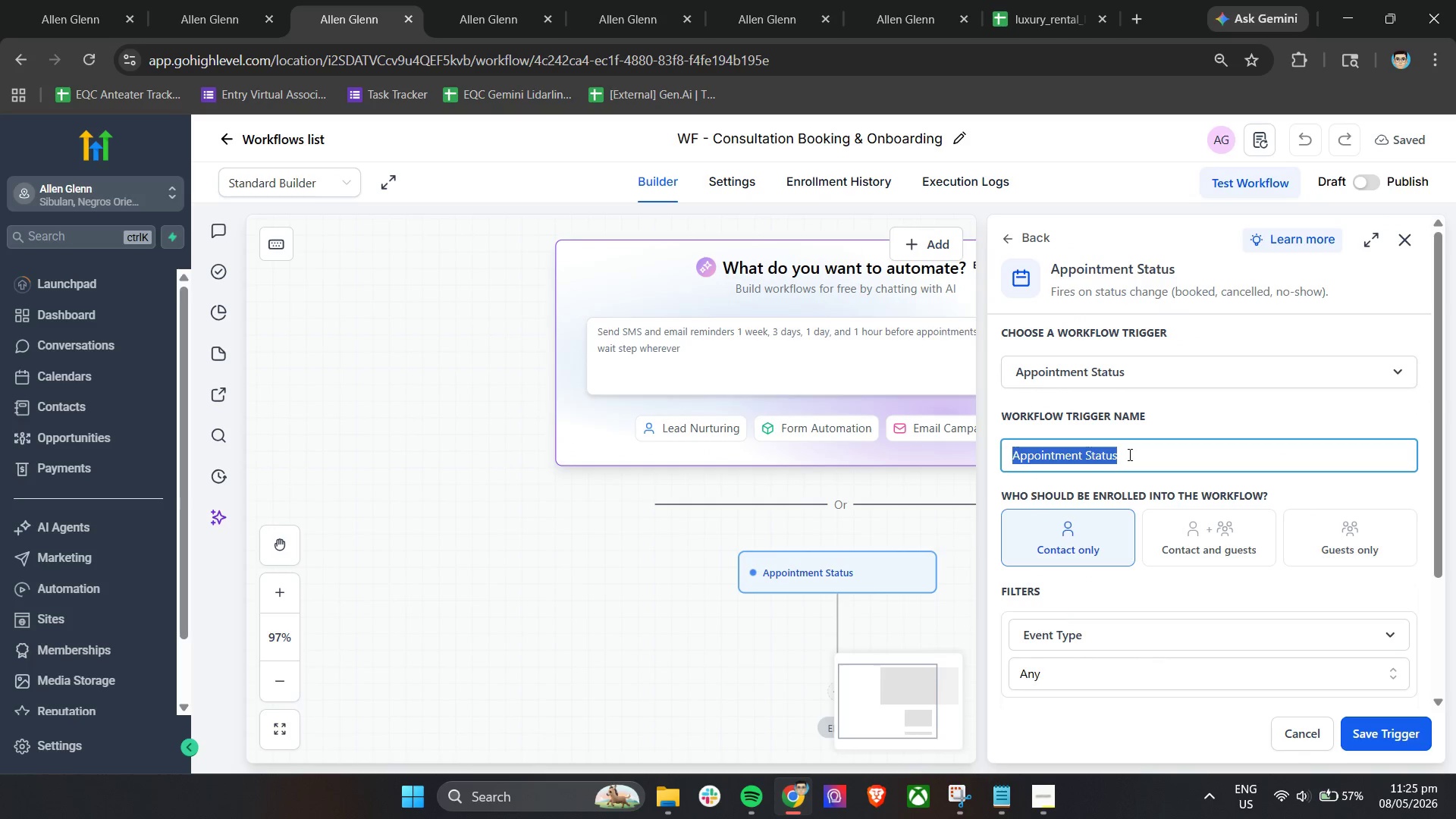 
type(Trigger - Consultation Appointment Booked)
 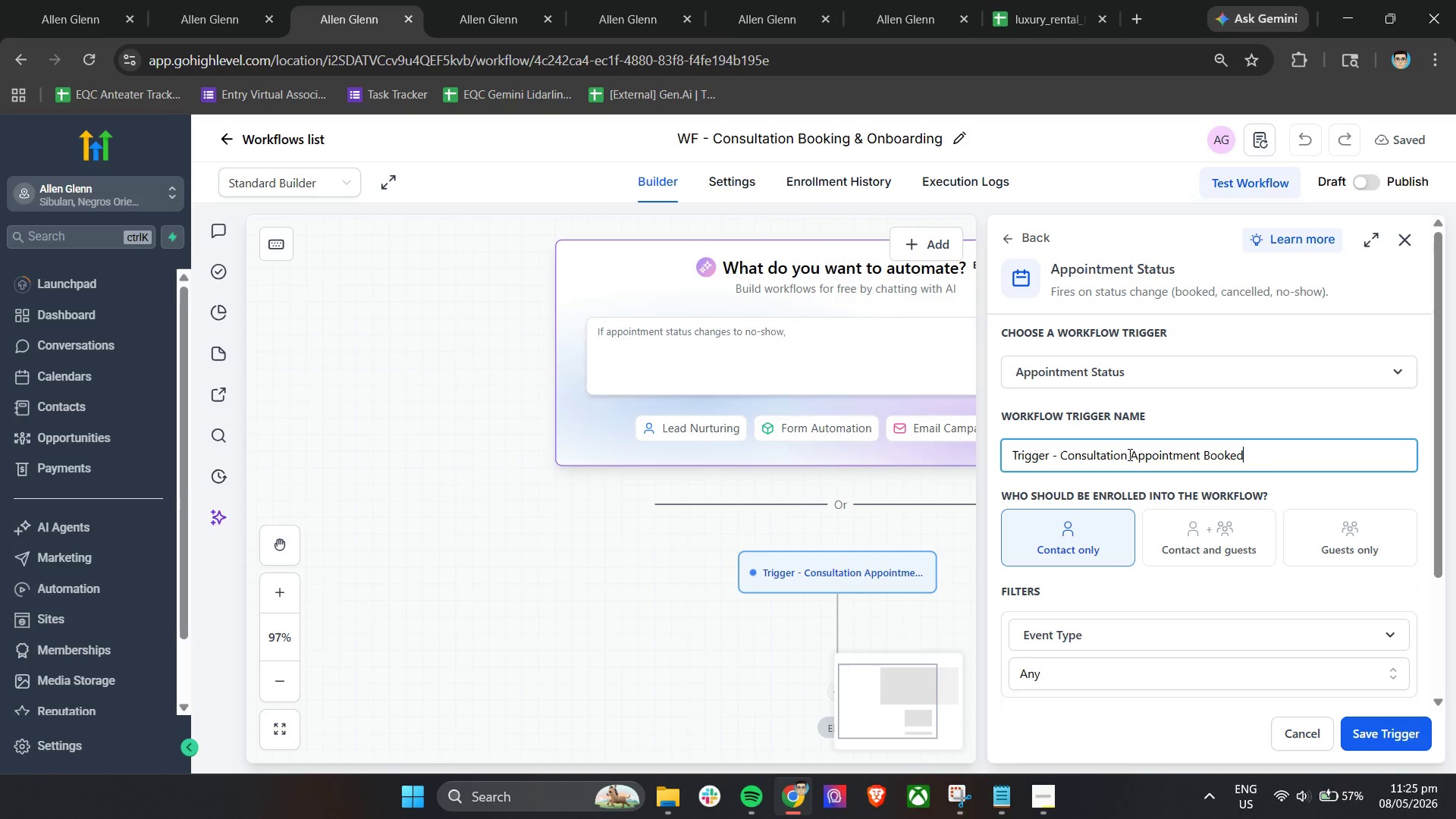 
left_click([1367, 727])
 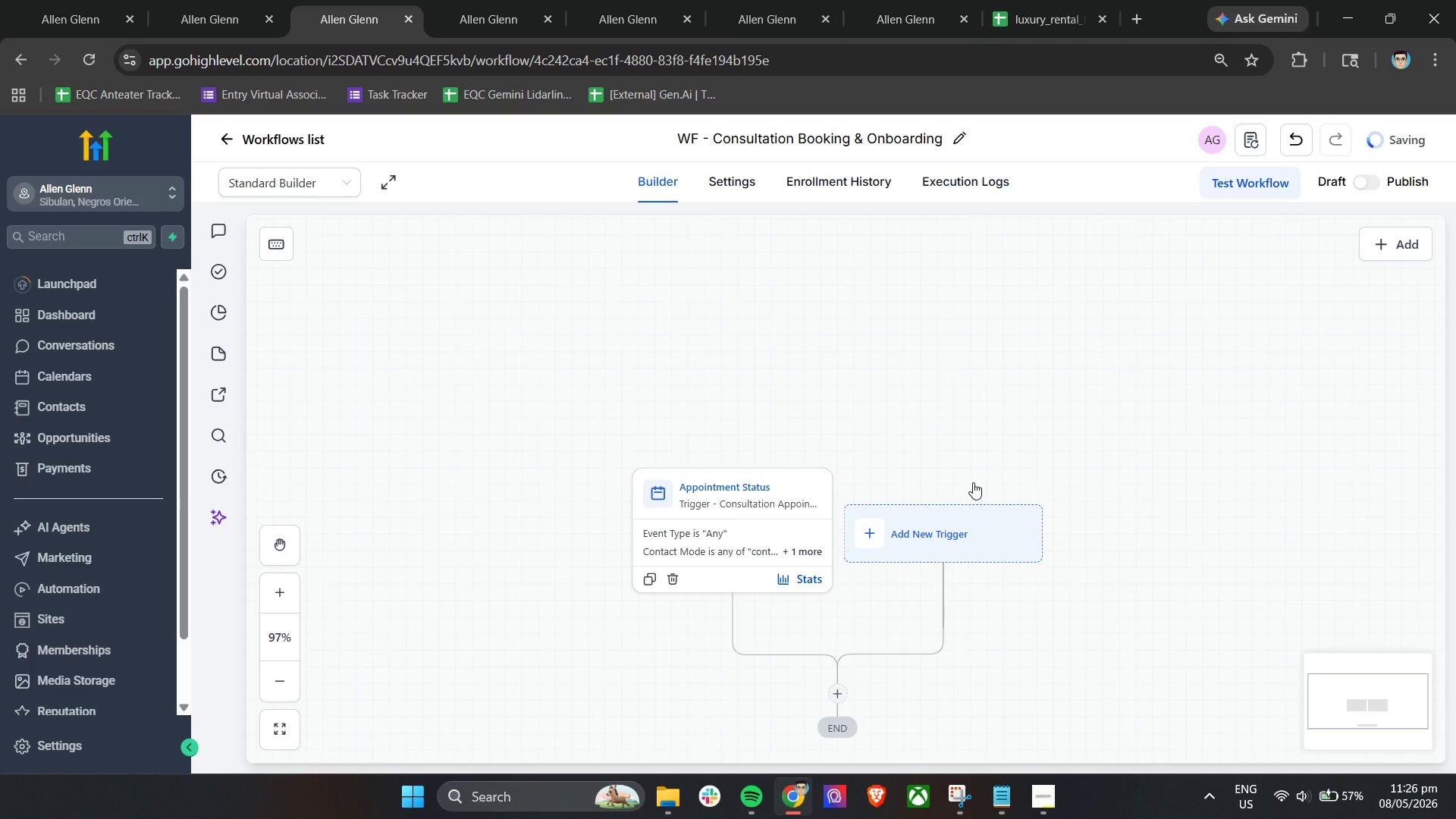 
scroll: coordinate [973, 482], scroll_direction: down, amount: 2.0
 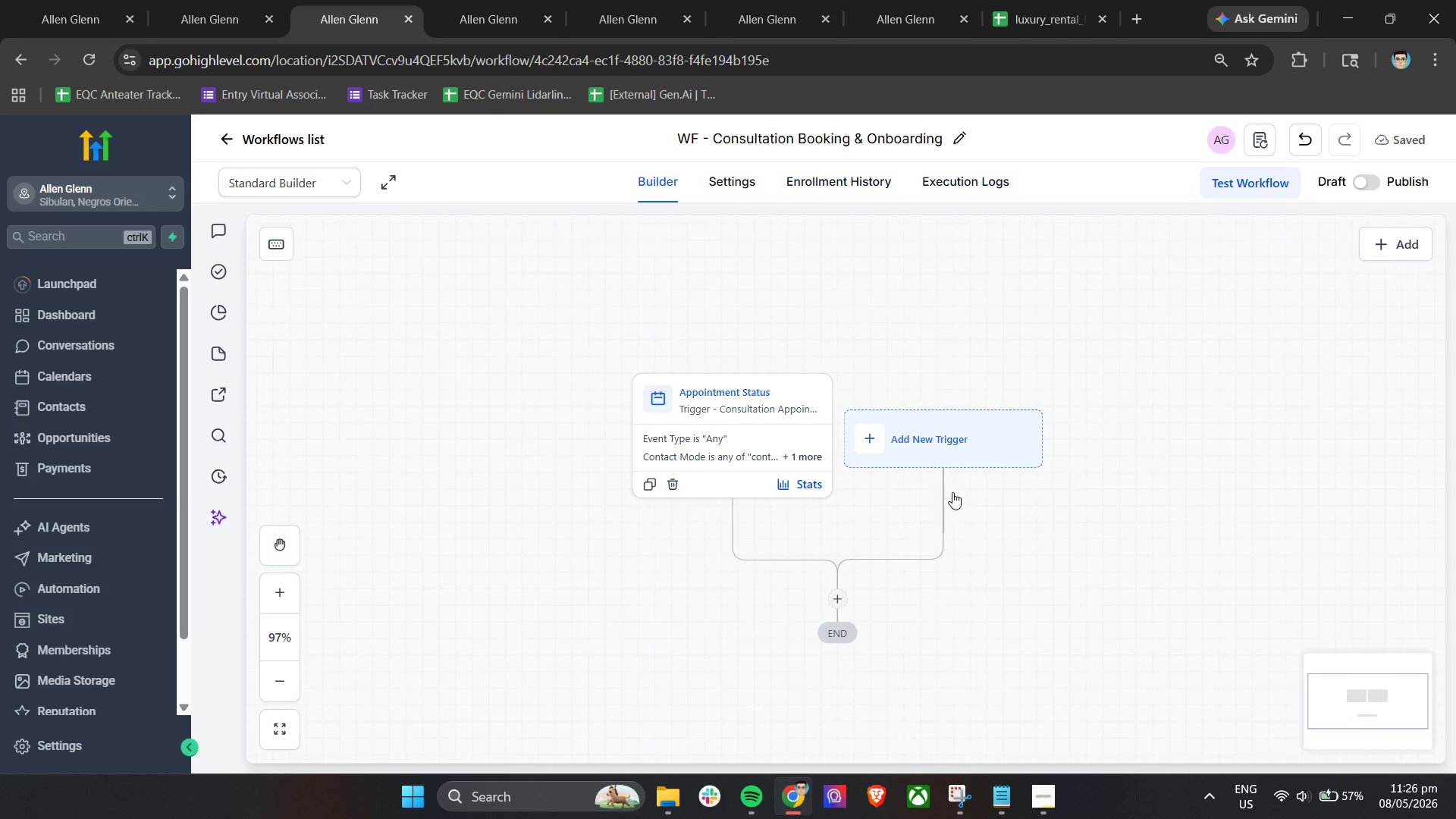 
left_click([833, 589])
 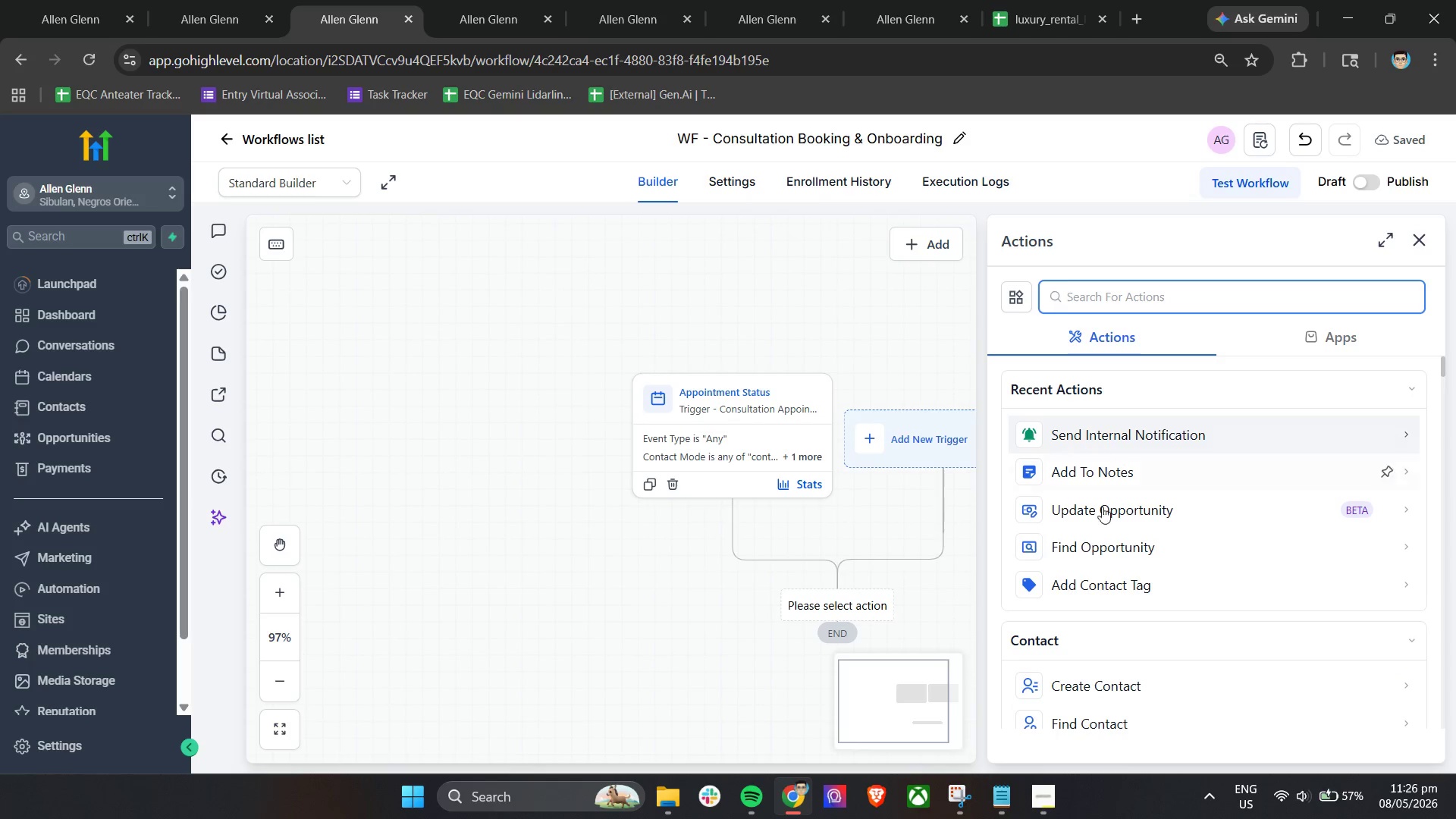 
left_click([1089, 579])
 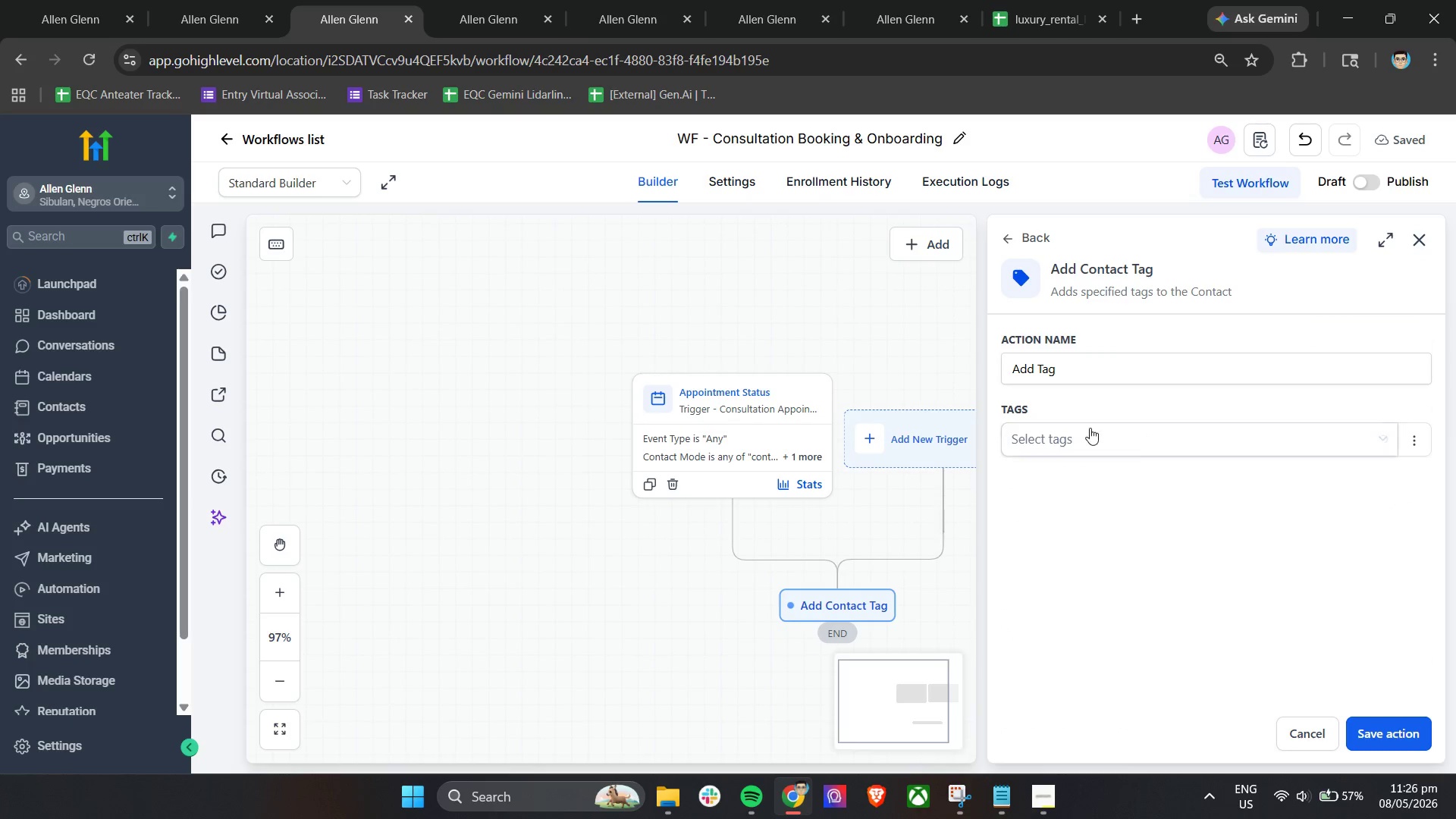 
left_click([1084, 435])
 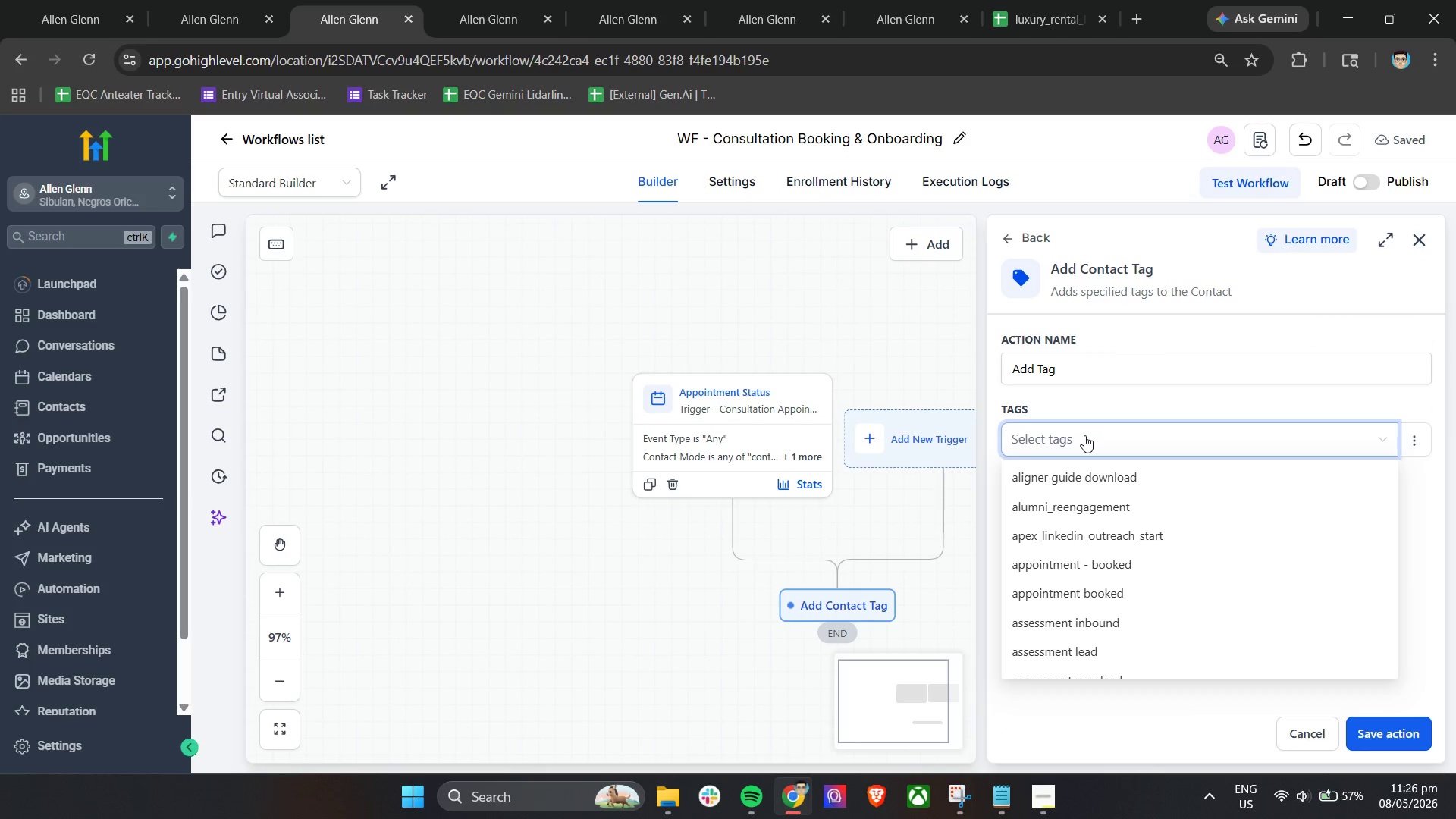 
type(consulta)
 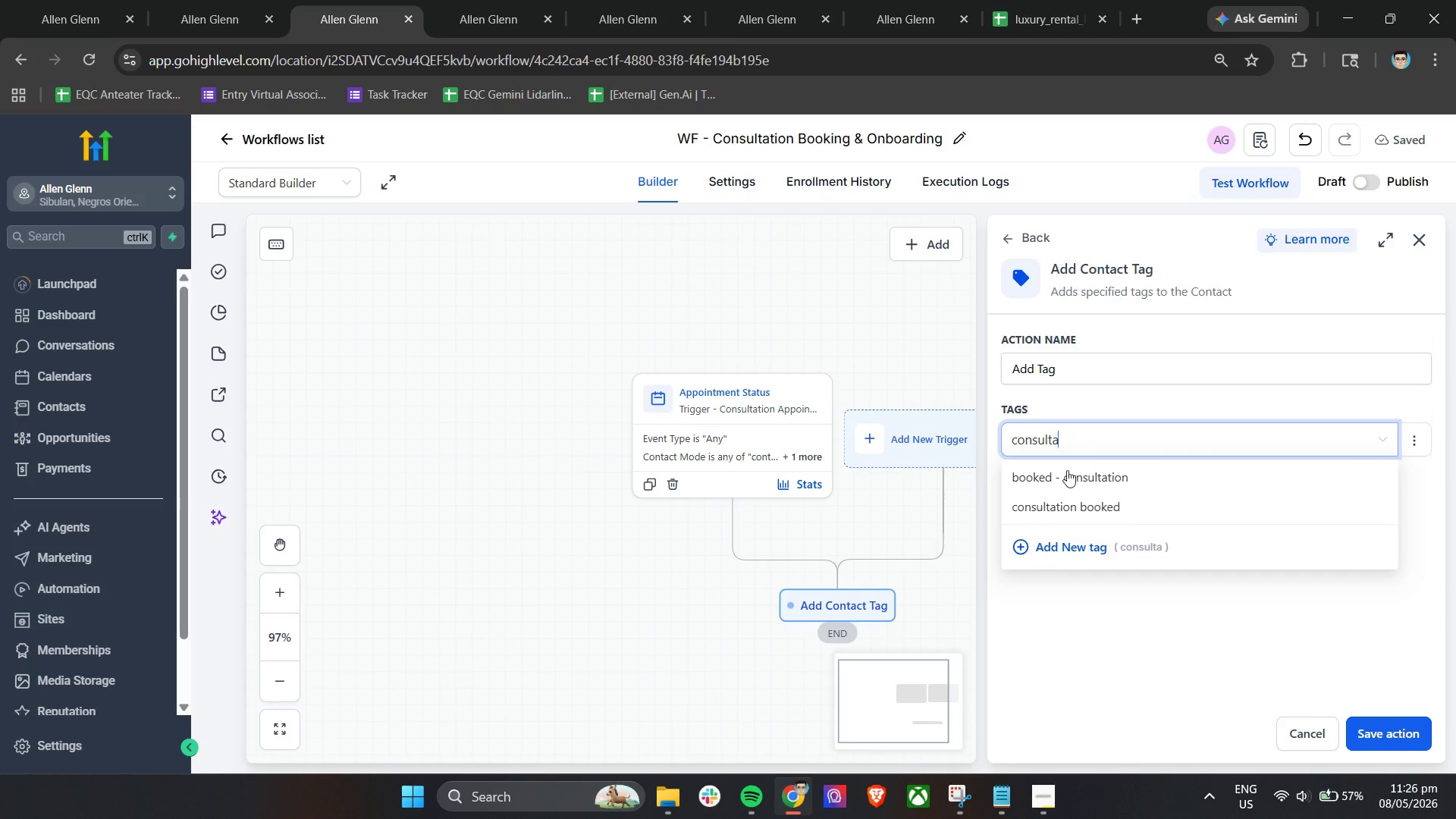 
left_click([1052, 510])
 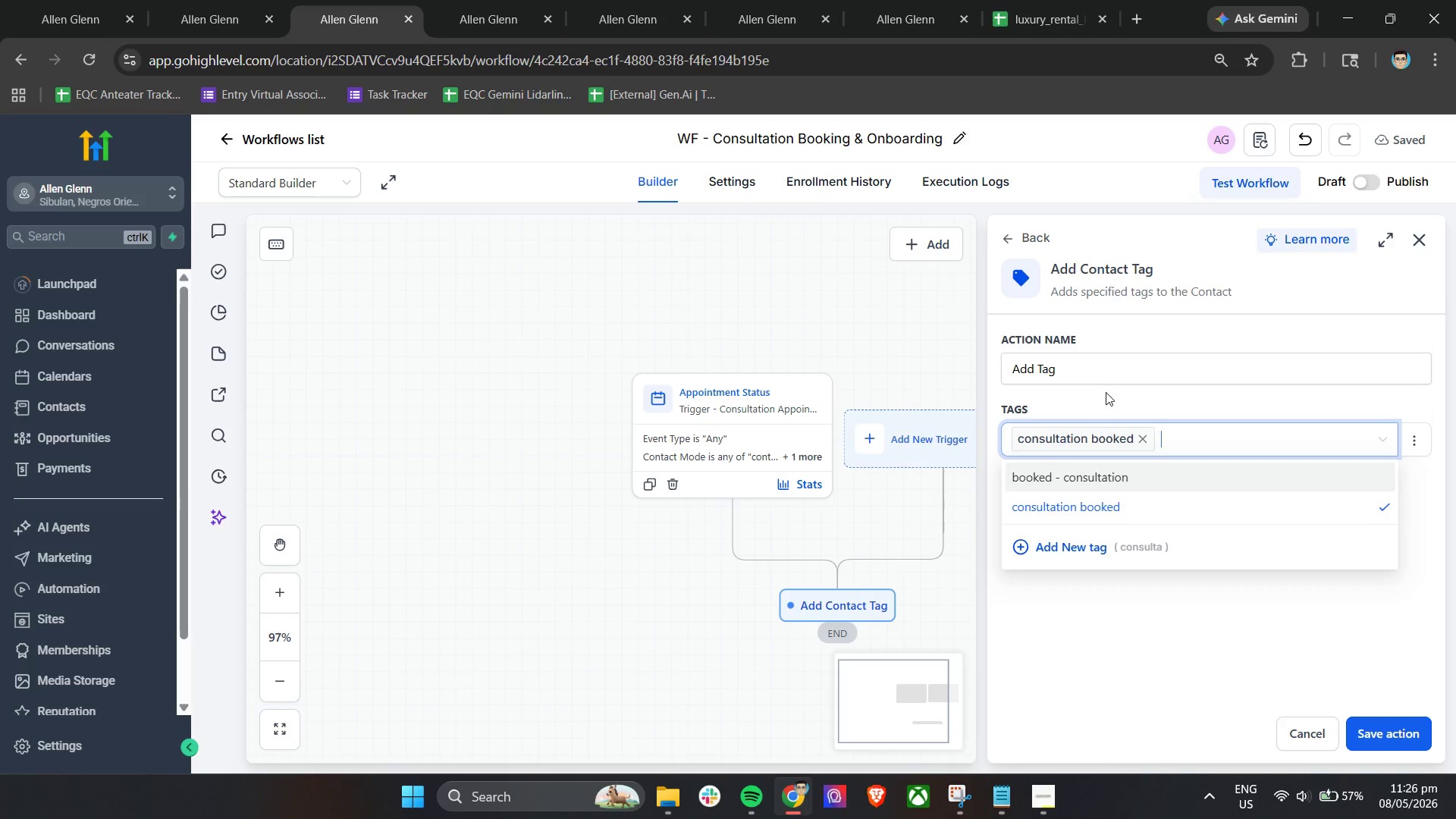 
double_click([1098, 366])
 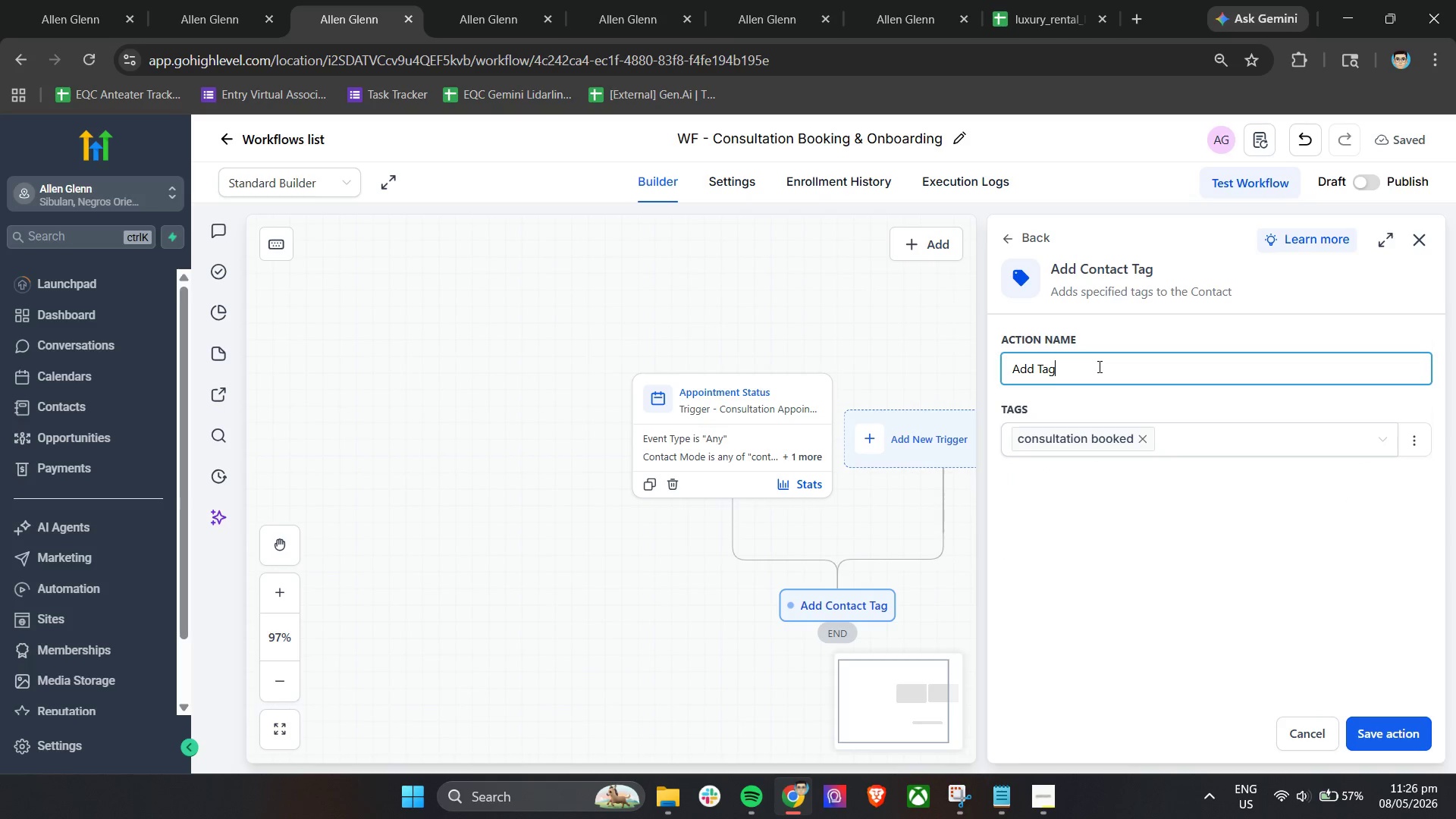 
triple_click([1098, 366])
 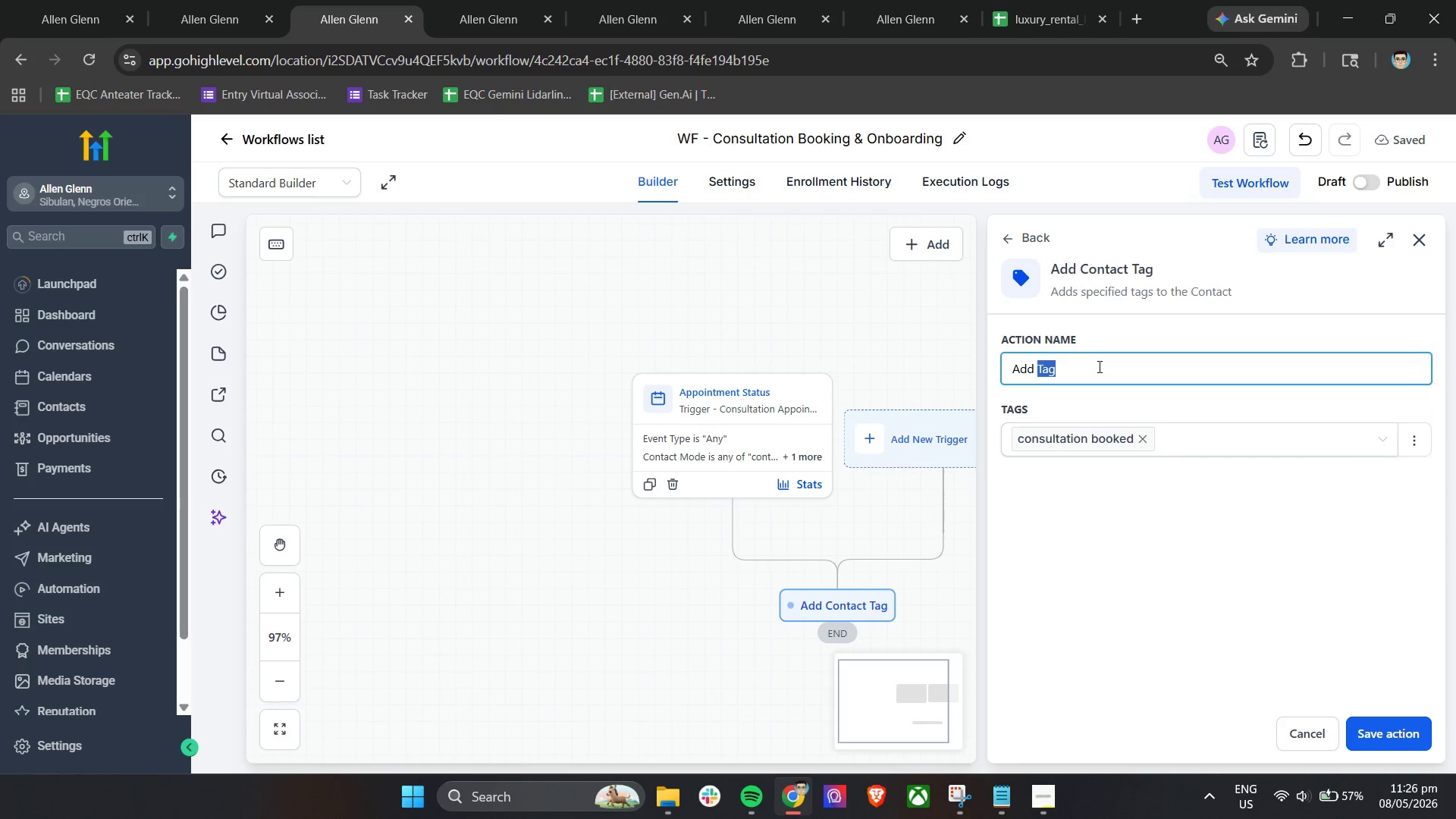 
triple_click([1098, 366])
 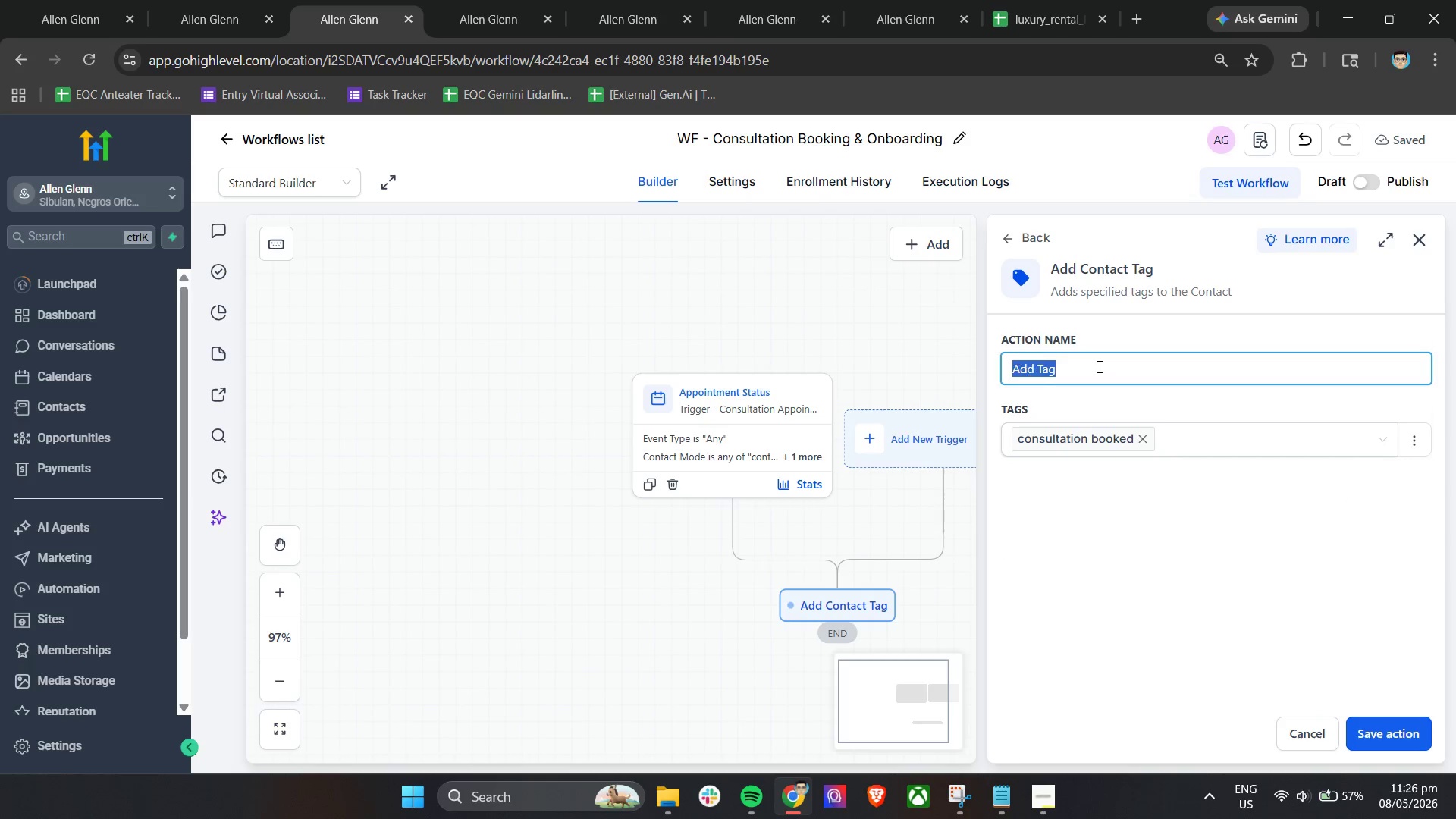 
type(Action - Add Consultation Booked Tag)
 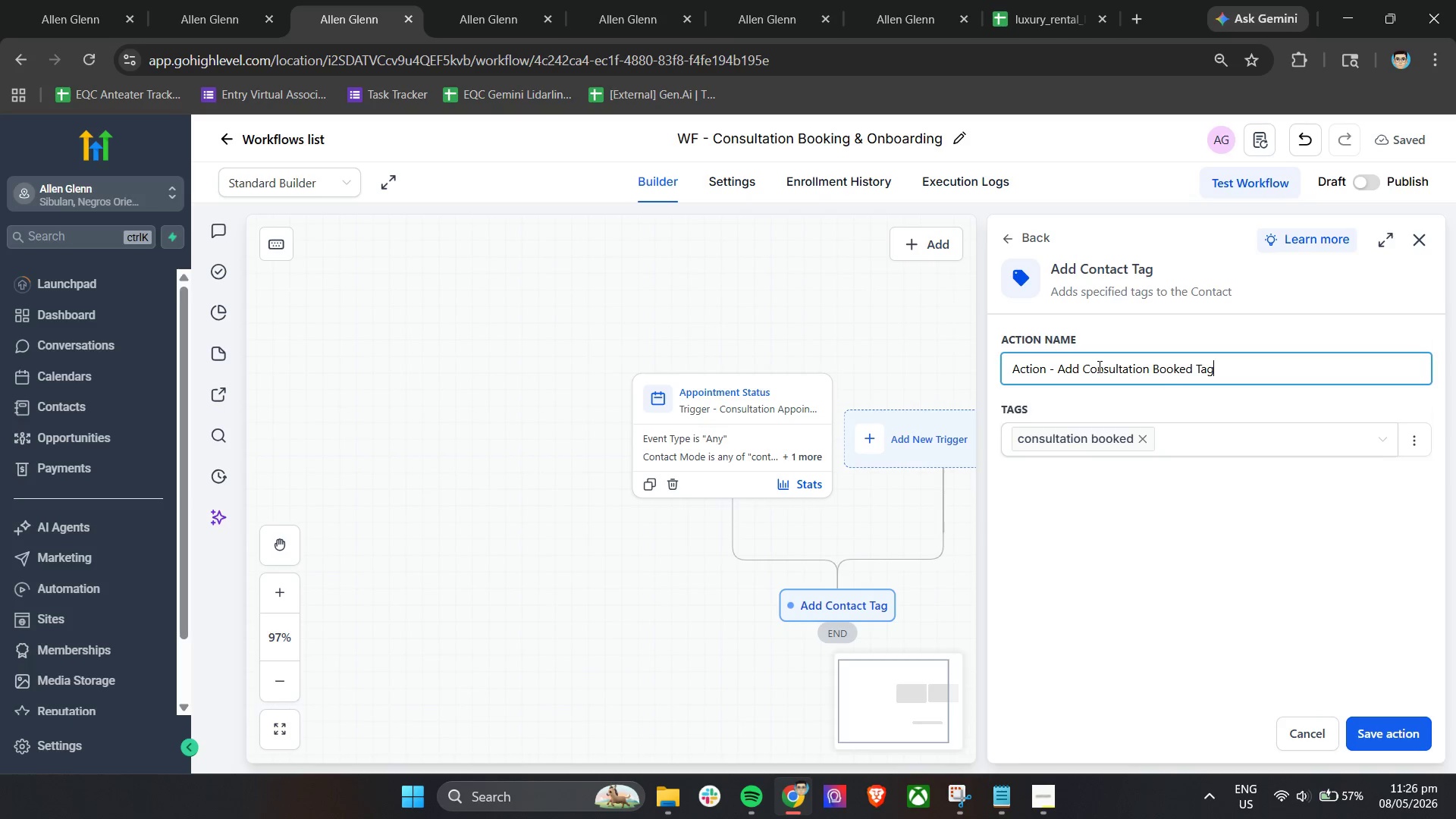 
left_click([1370, 733])
 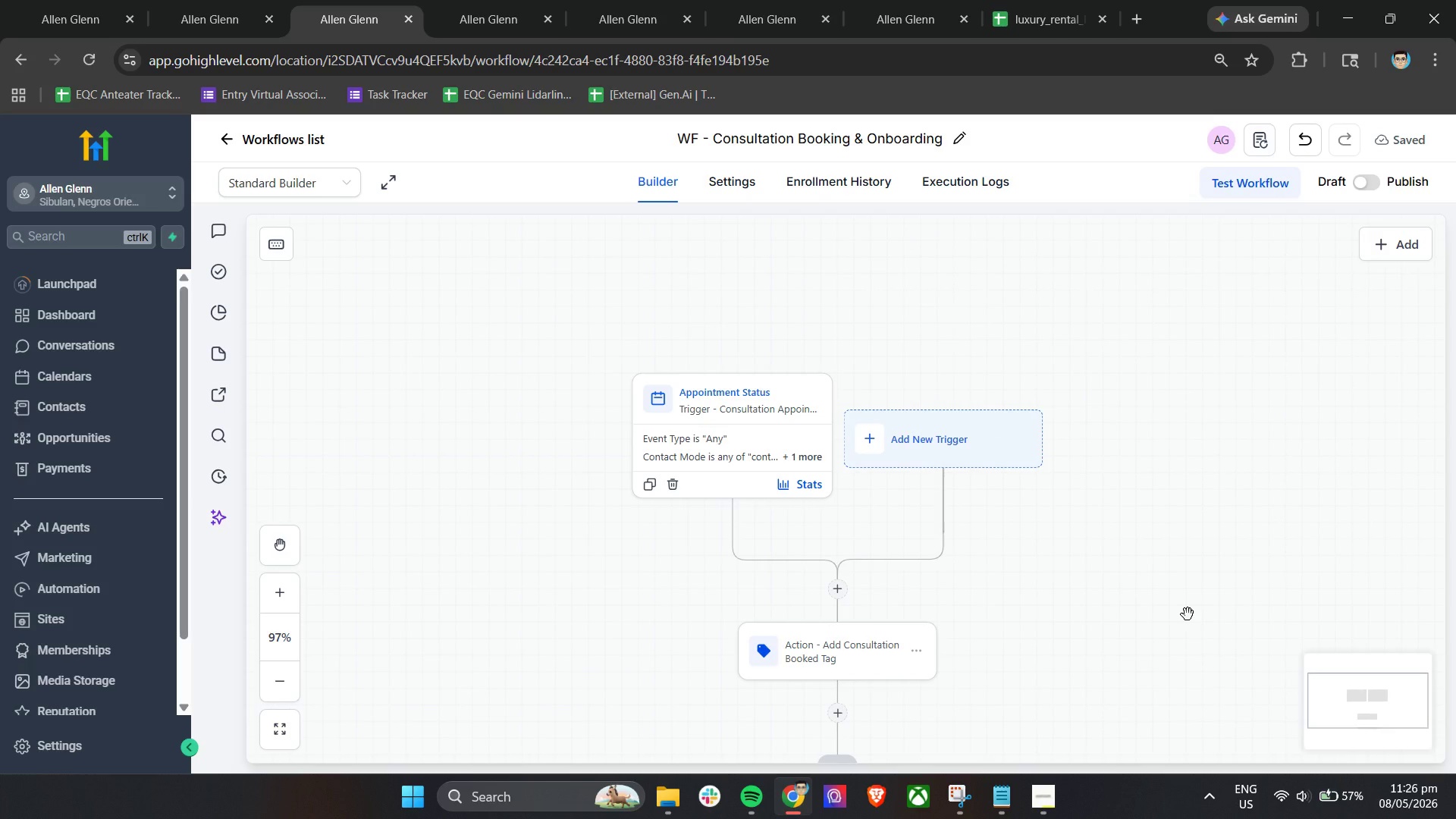 
wait(6.27)
 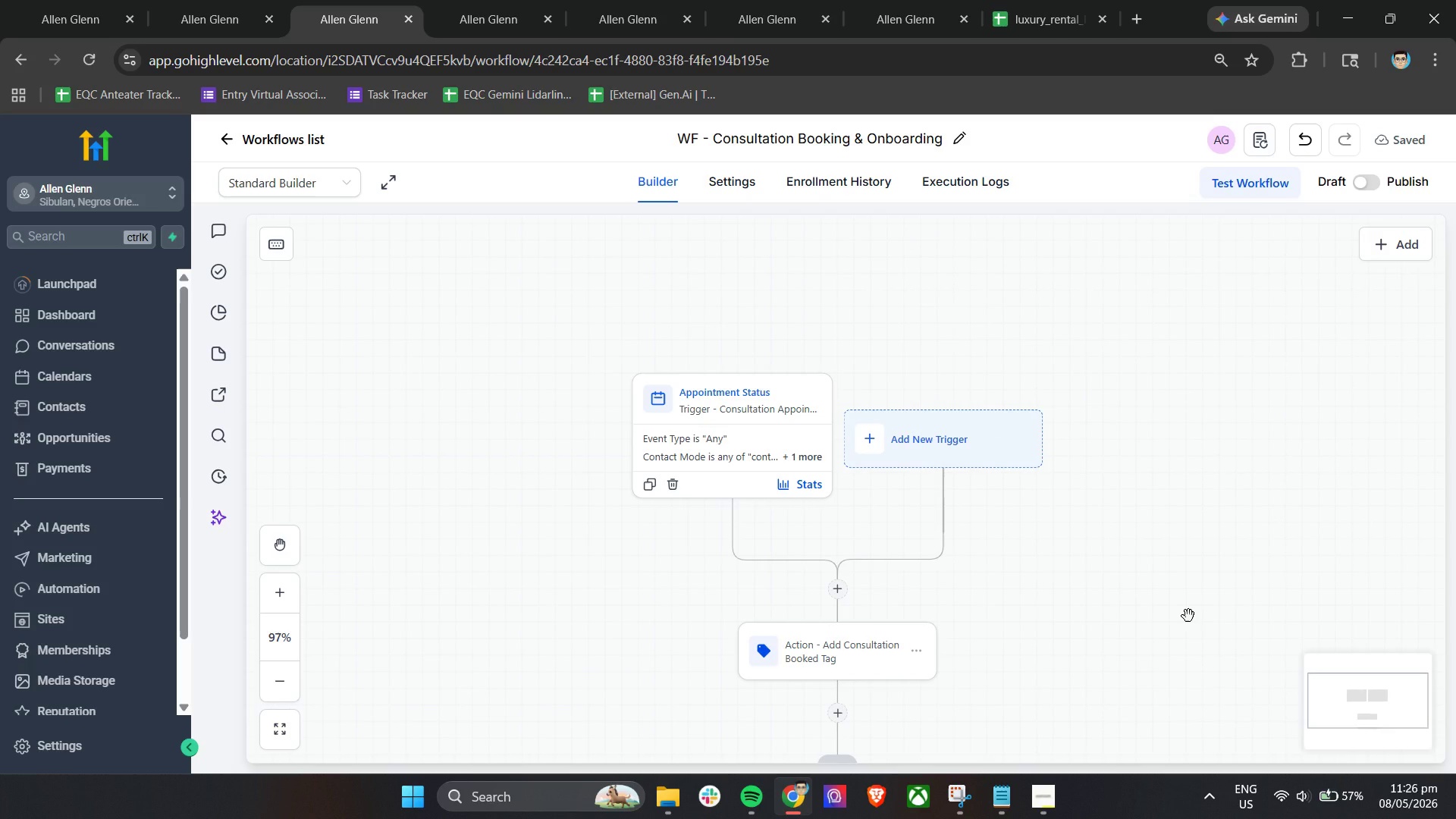 
scroll: coordinate [1195, 585], scroll_direction: down, amount: 3.0
 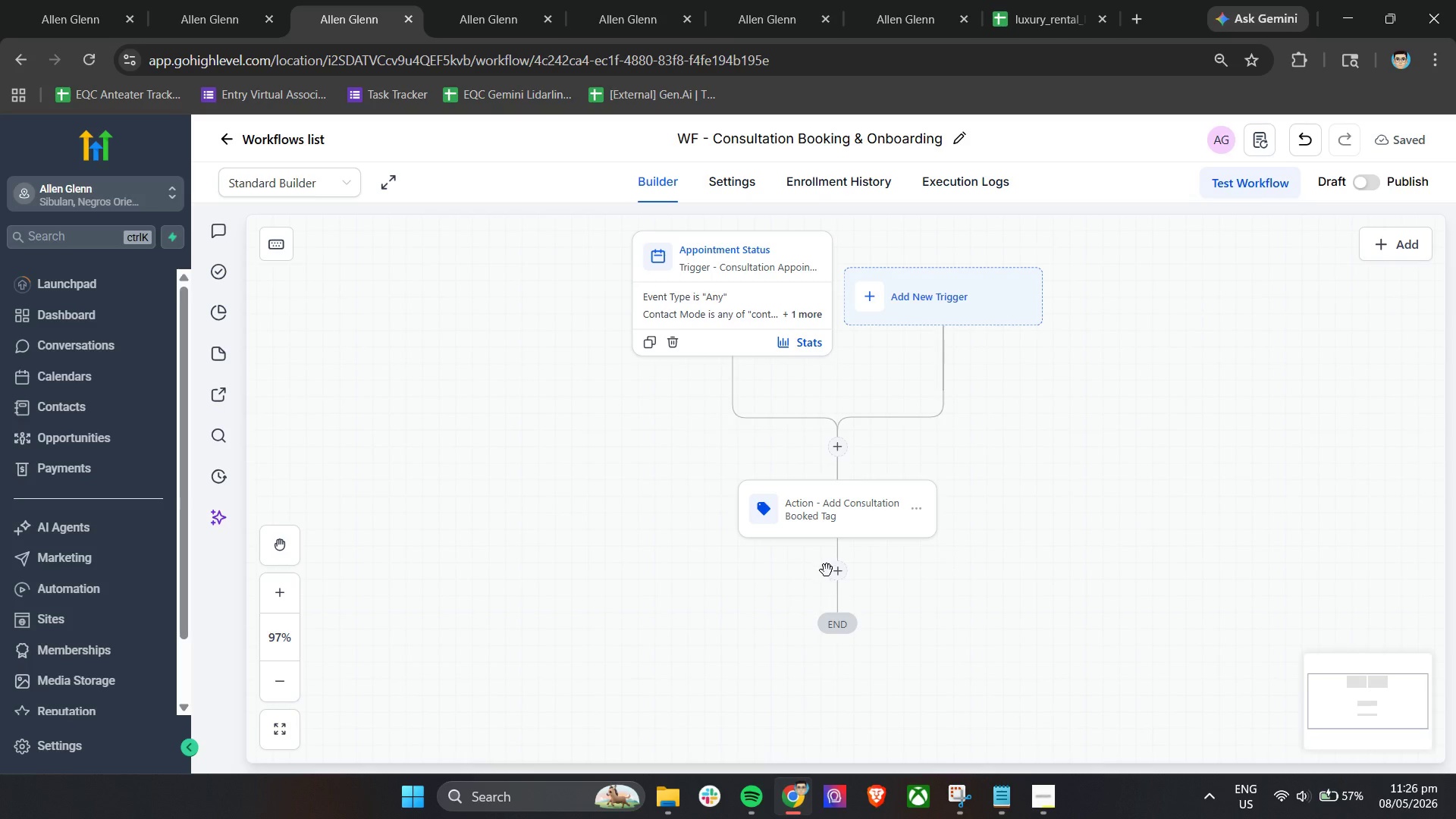 
left_click([833, 573])
 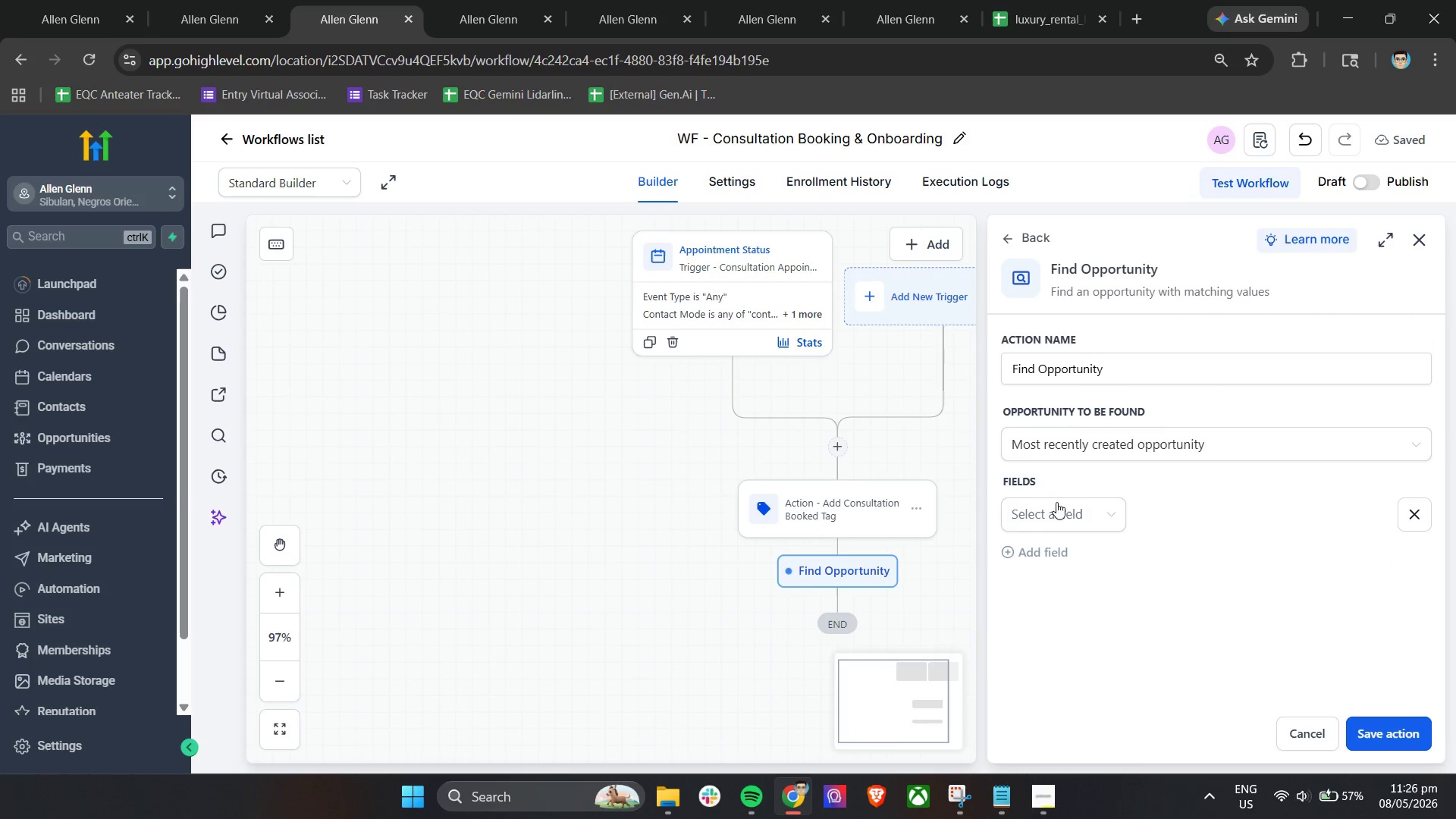 
wait(5.64)
 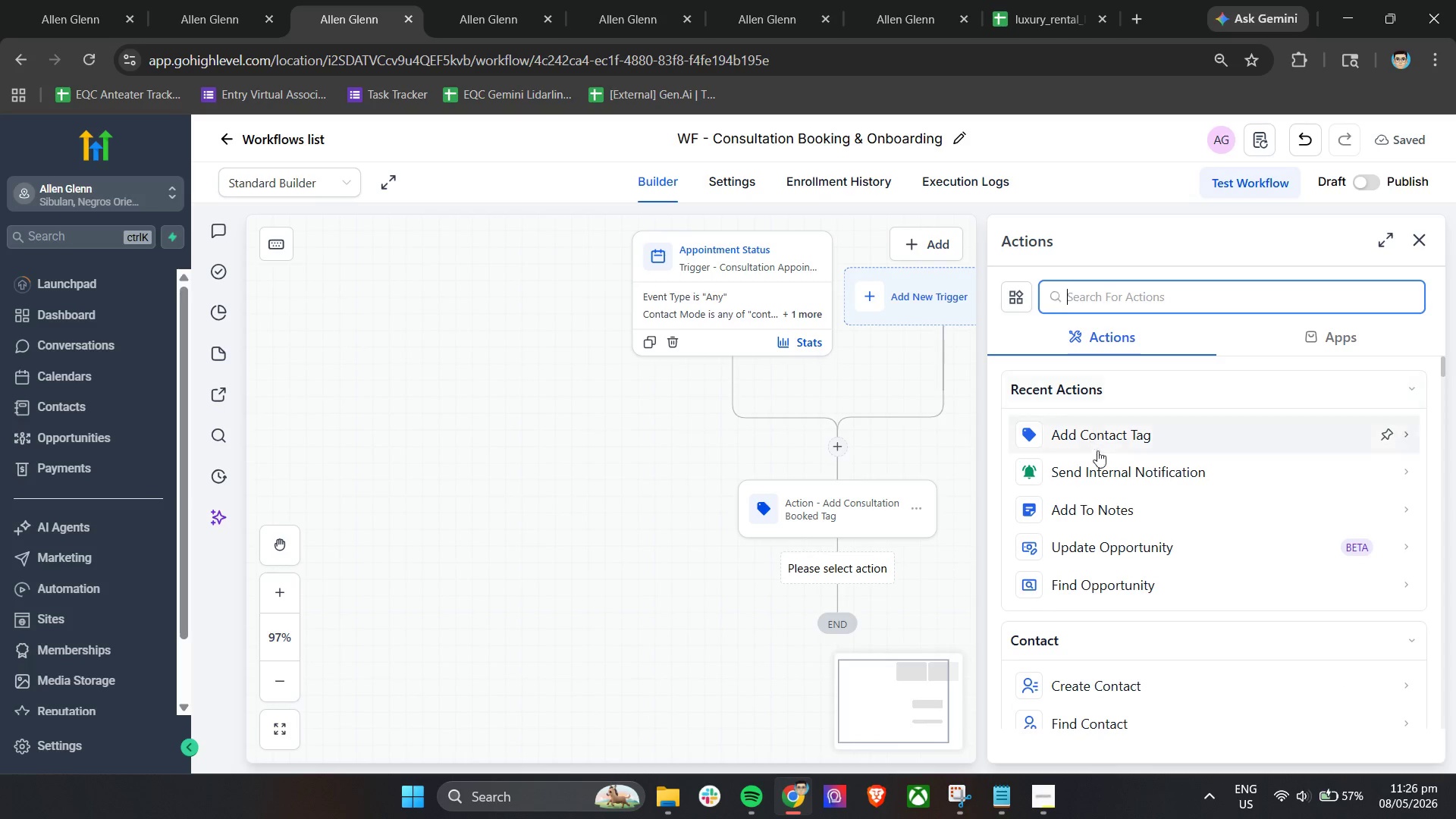 
left_click([1046, 642])
 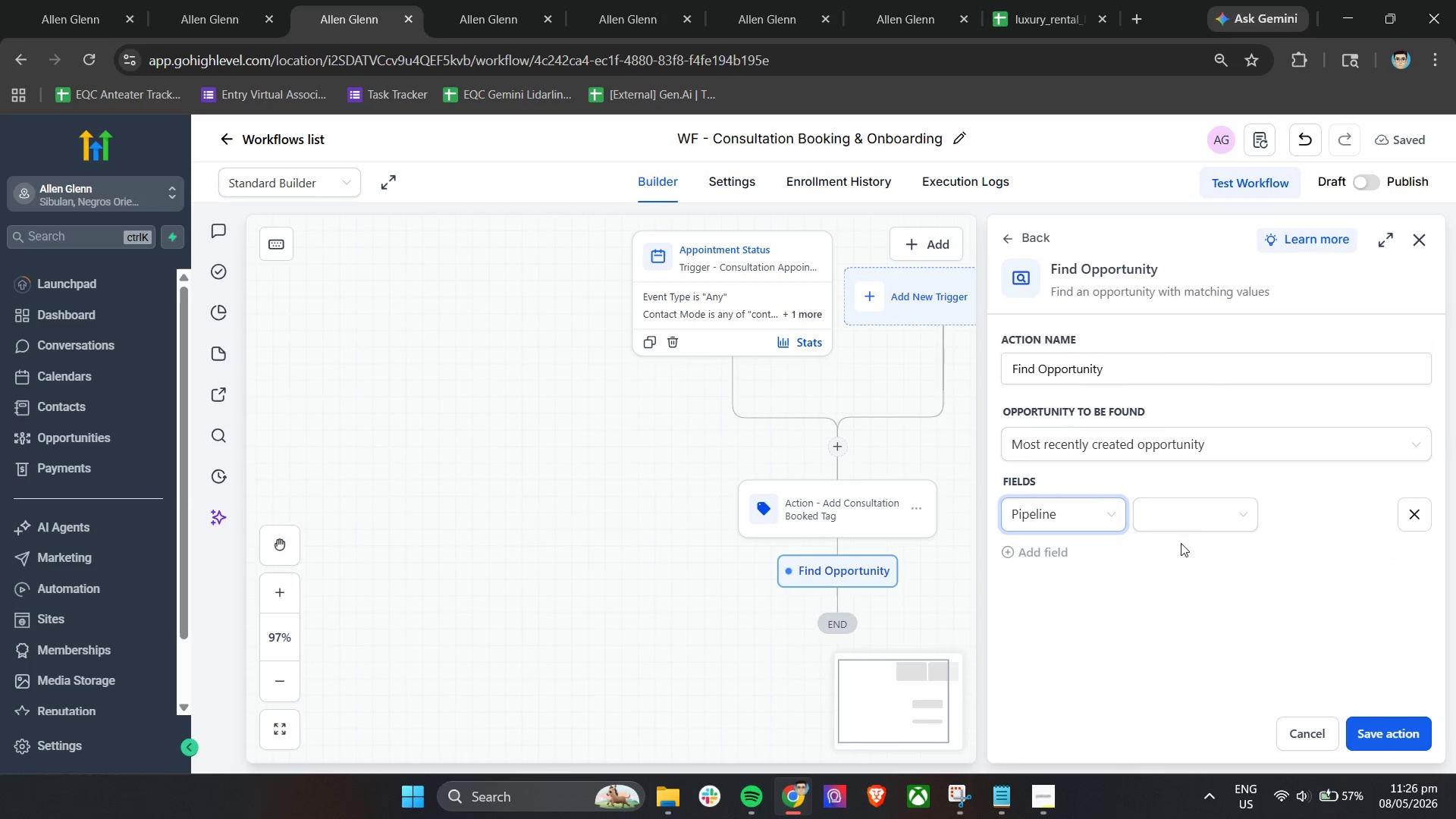 
left_click([1195, 524])
 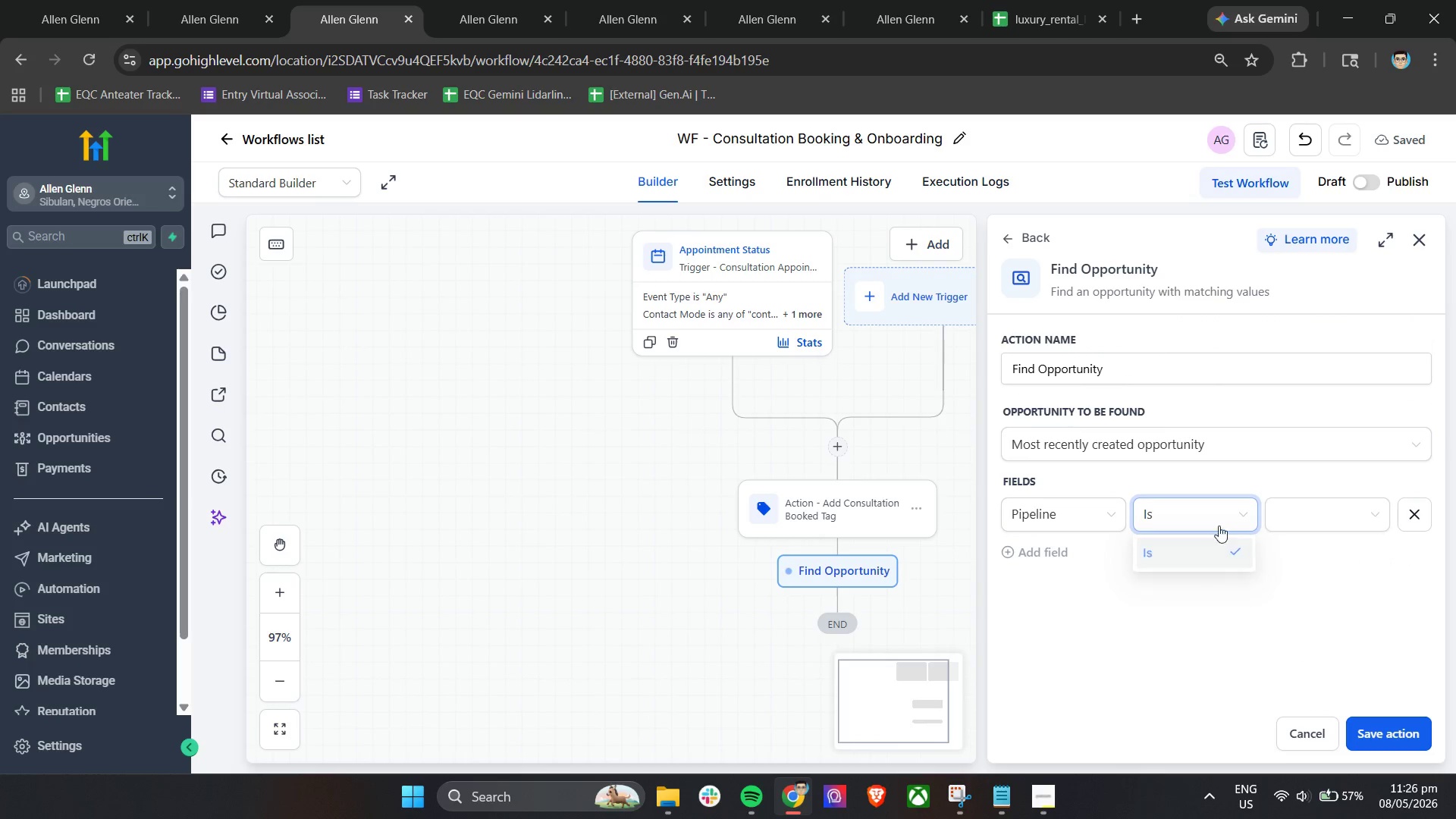 
double_click([1297, 516])
 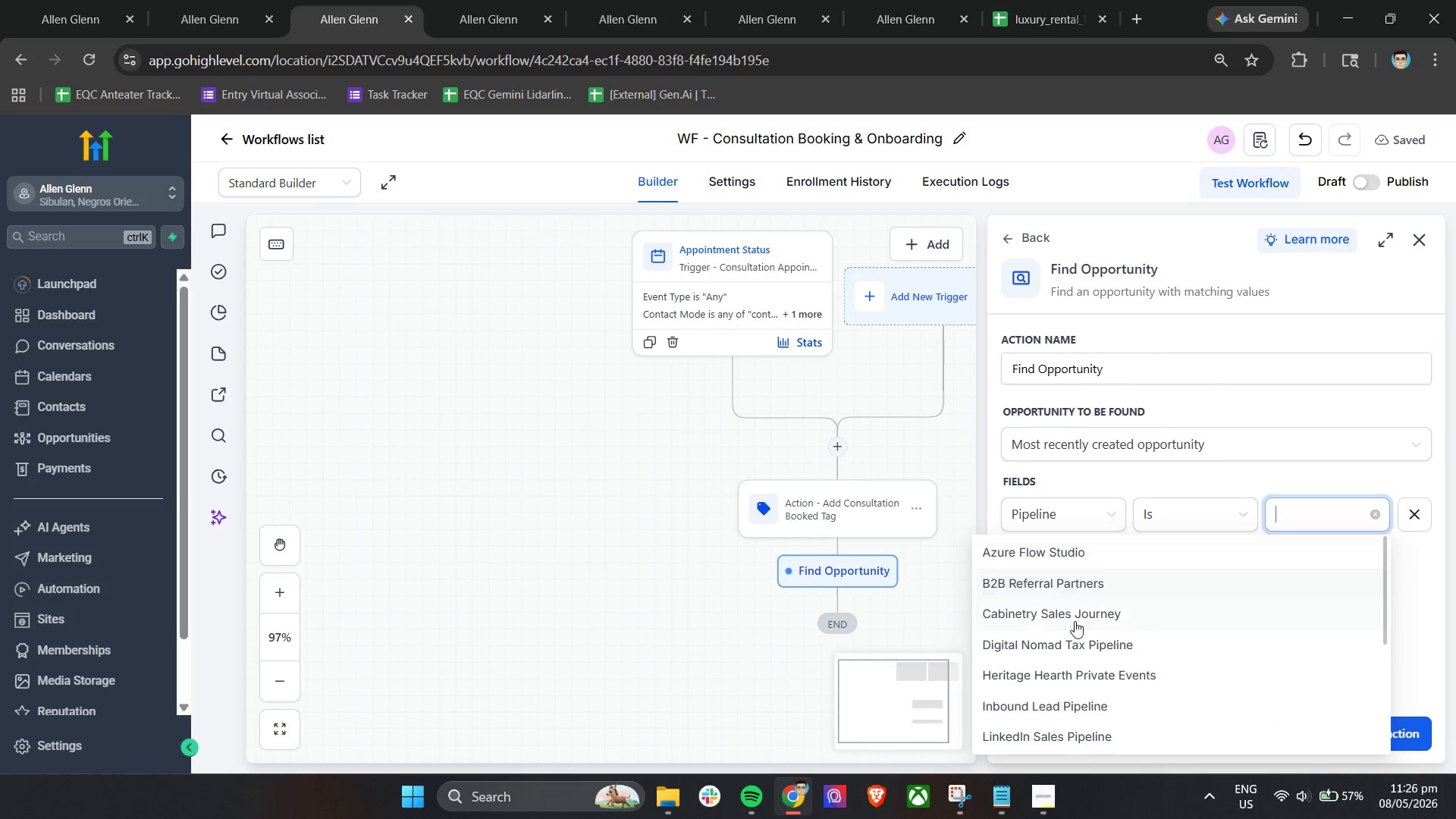 
scroll: coordinate [1056, 679], scroll_direction: down, amount: 1.0
 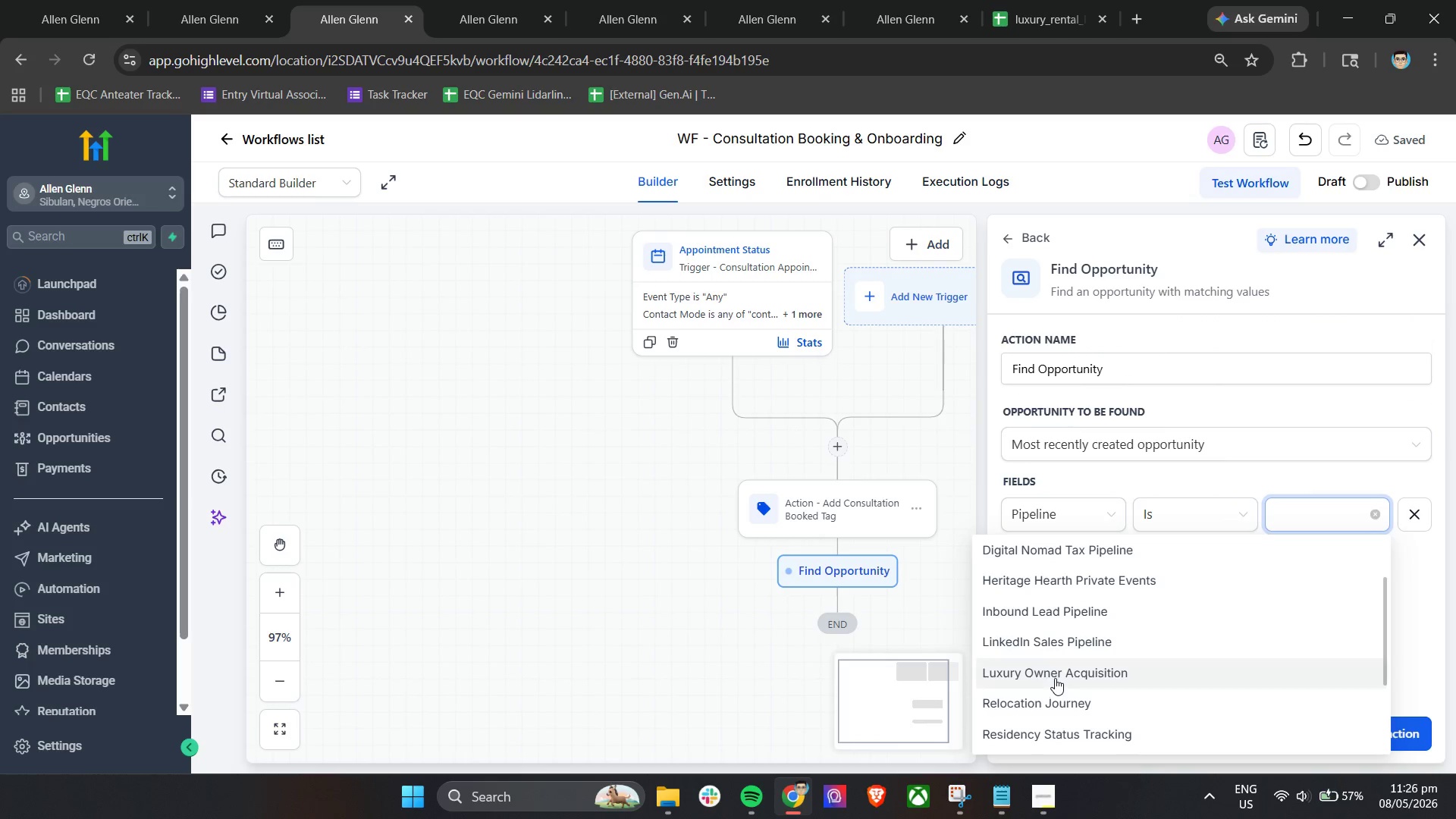 
left_click([1055, 672])
 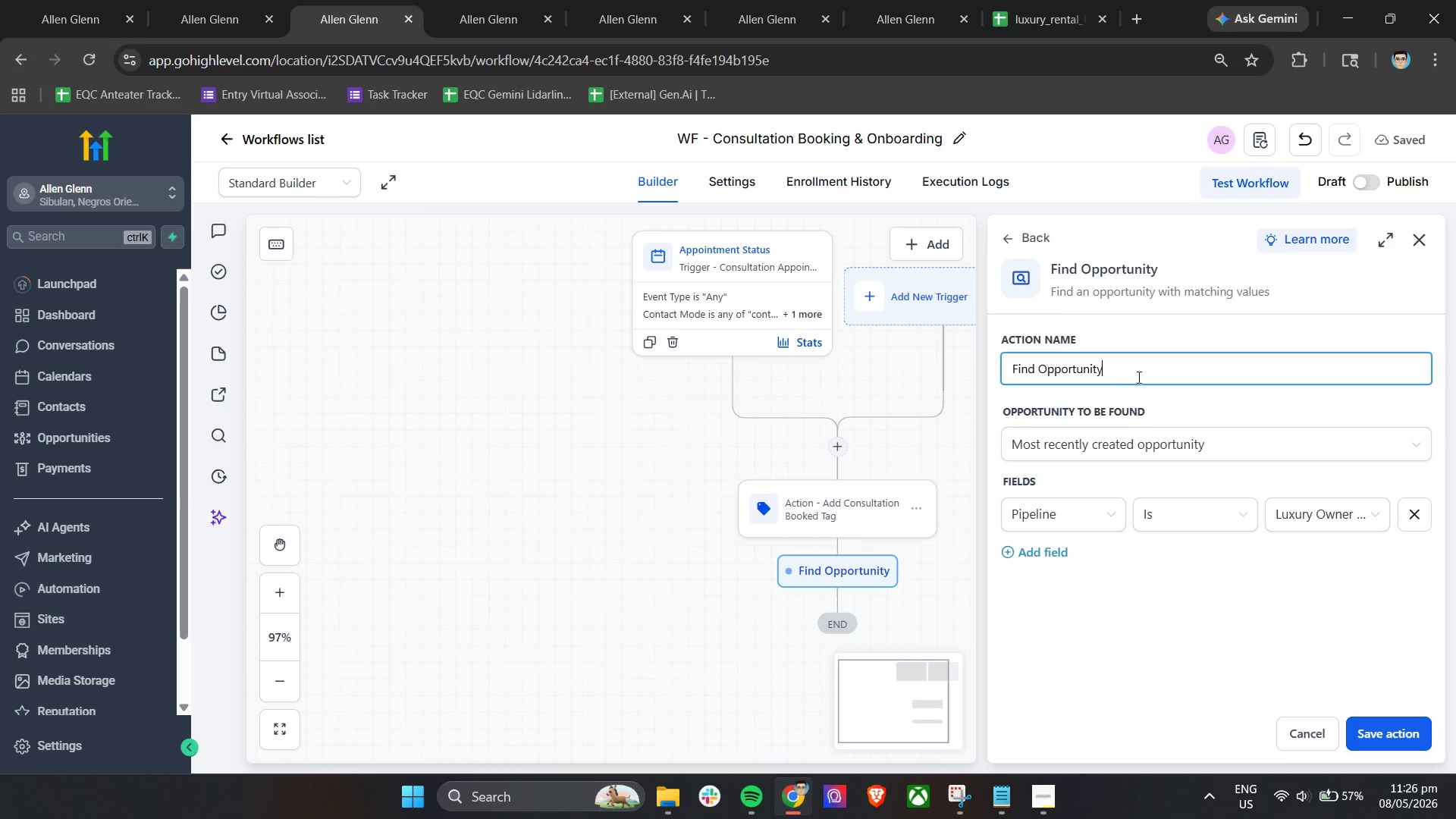 
type( - Consultation Booked)
 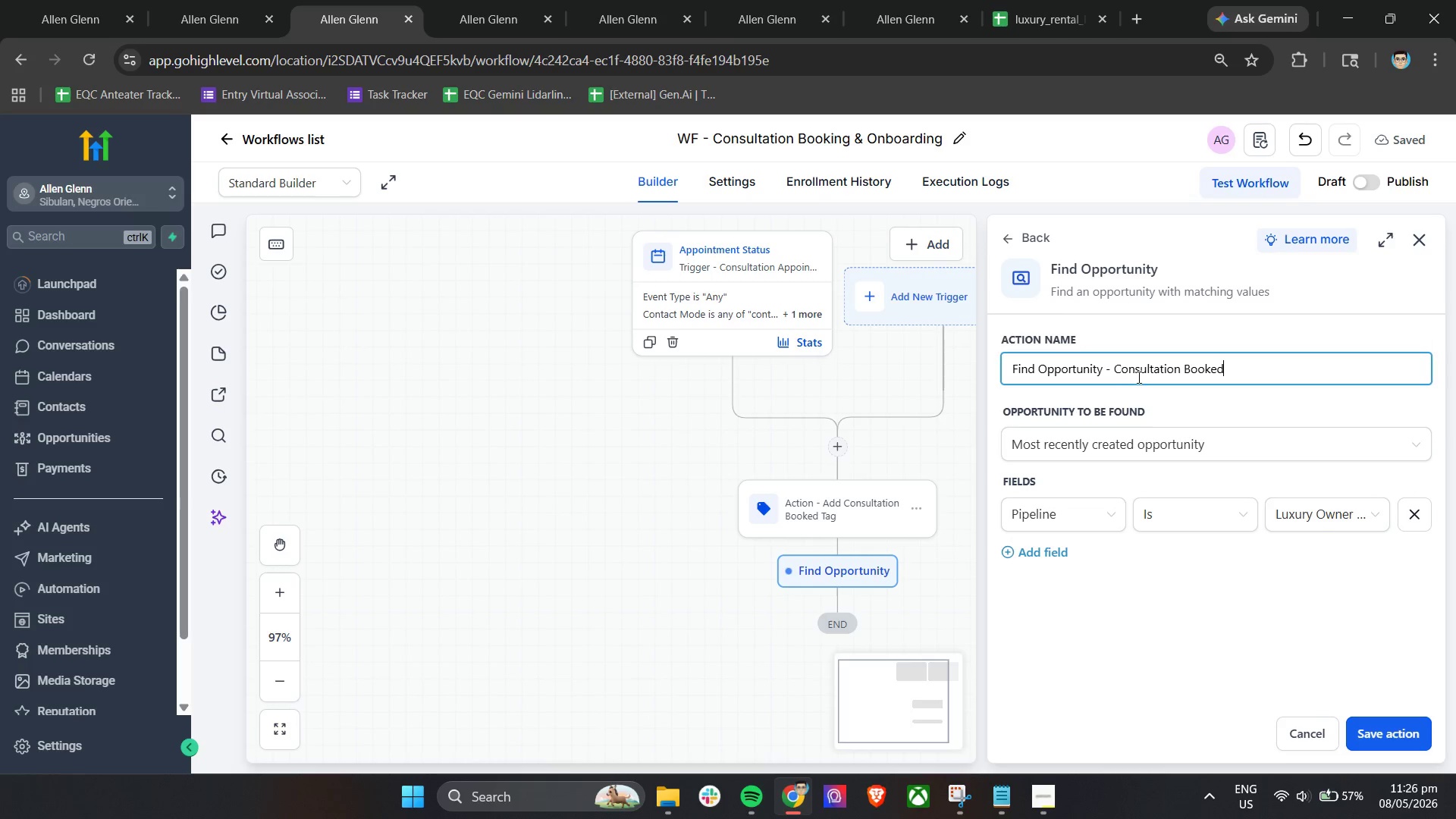 
left_click([1128, 563])
 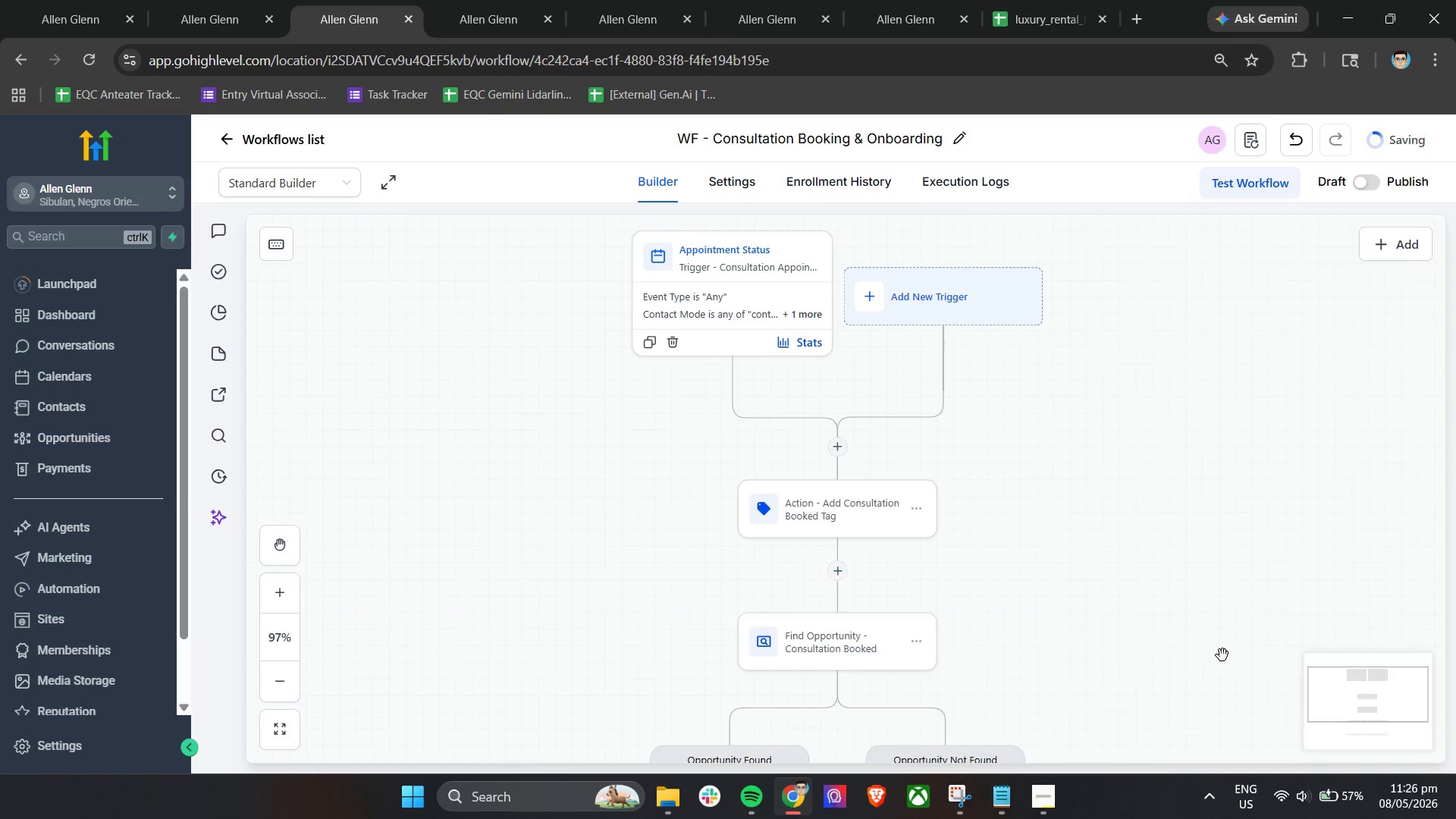 
scroll: coordinate [907, 524], scroll_direction: down, amount: 6.0
 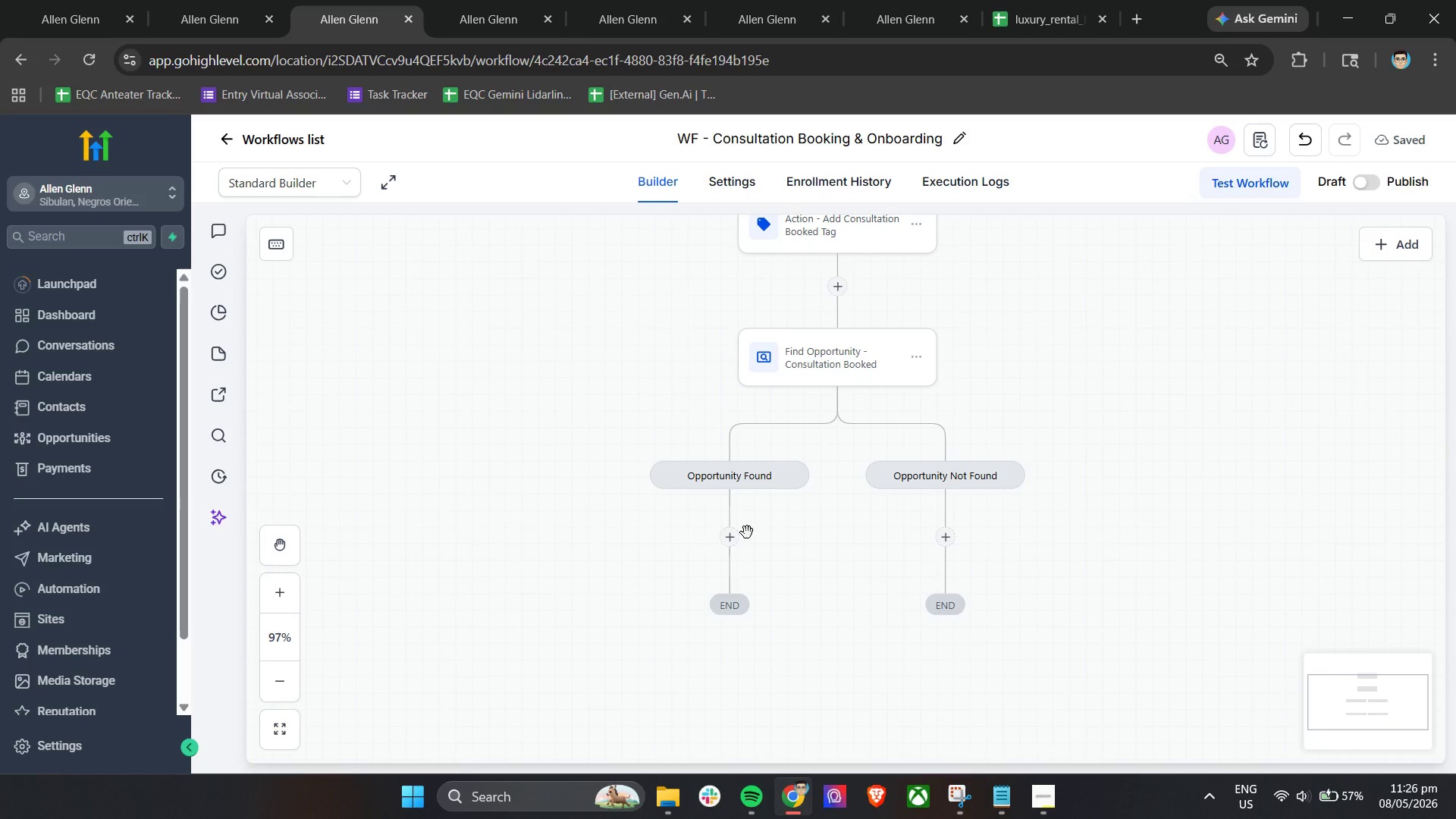 
left_click([729, 538])
 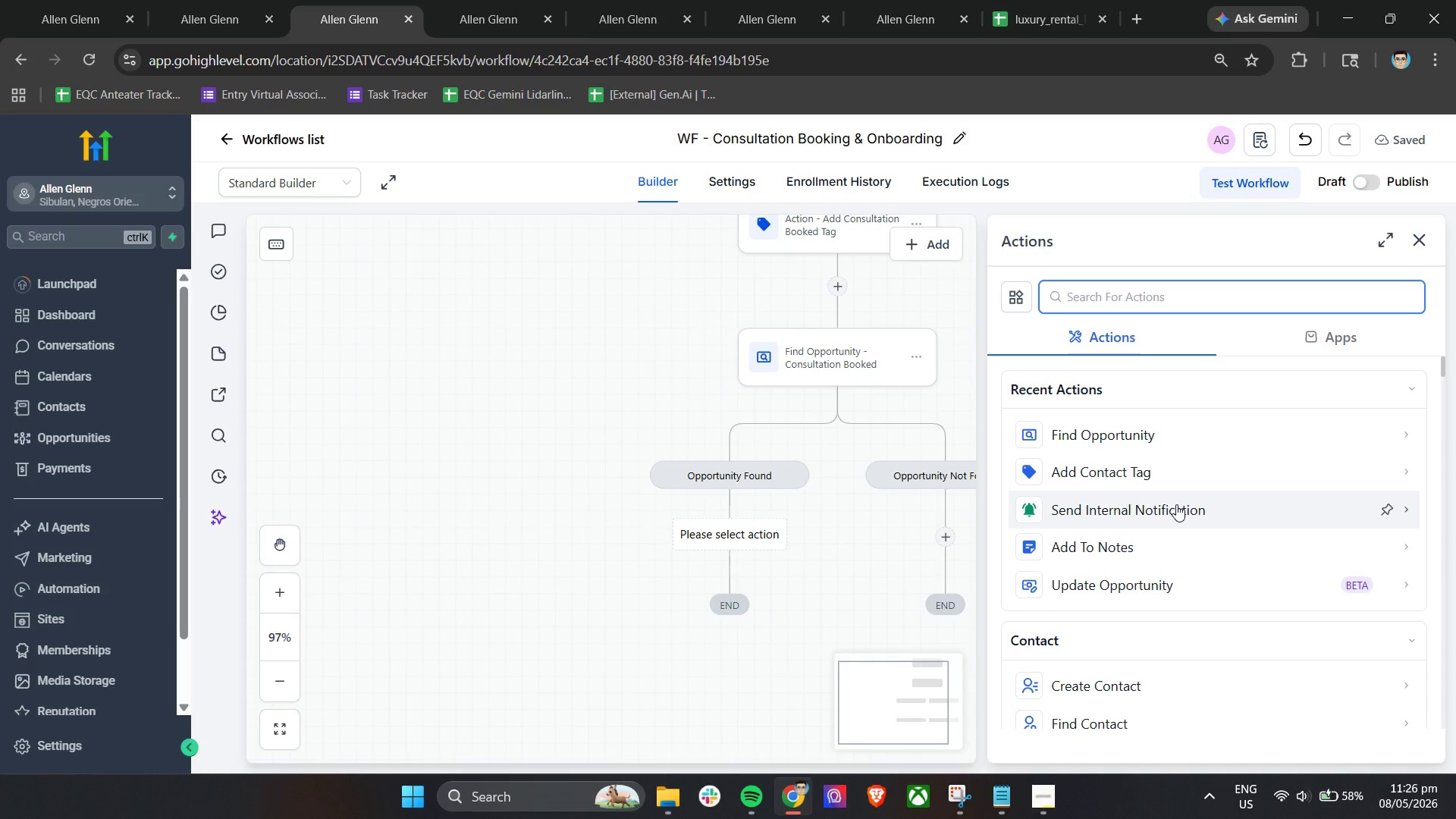 
left_click([1131, 577])
 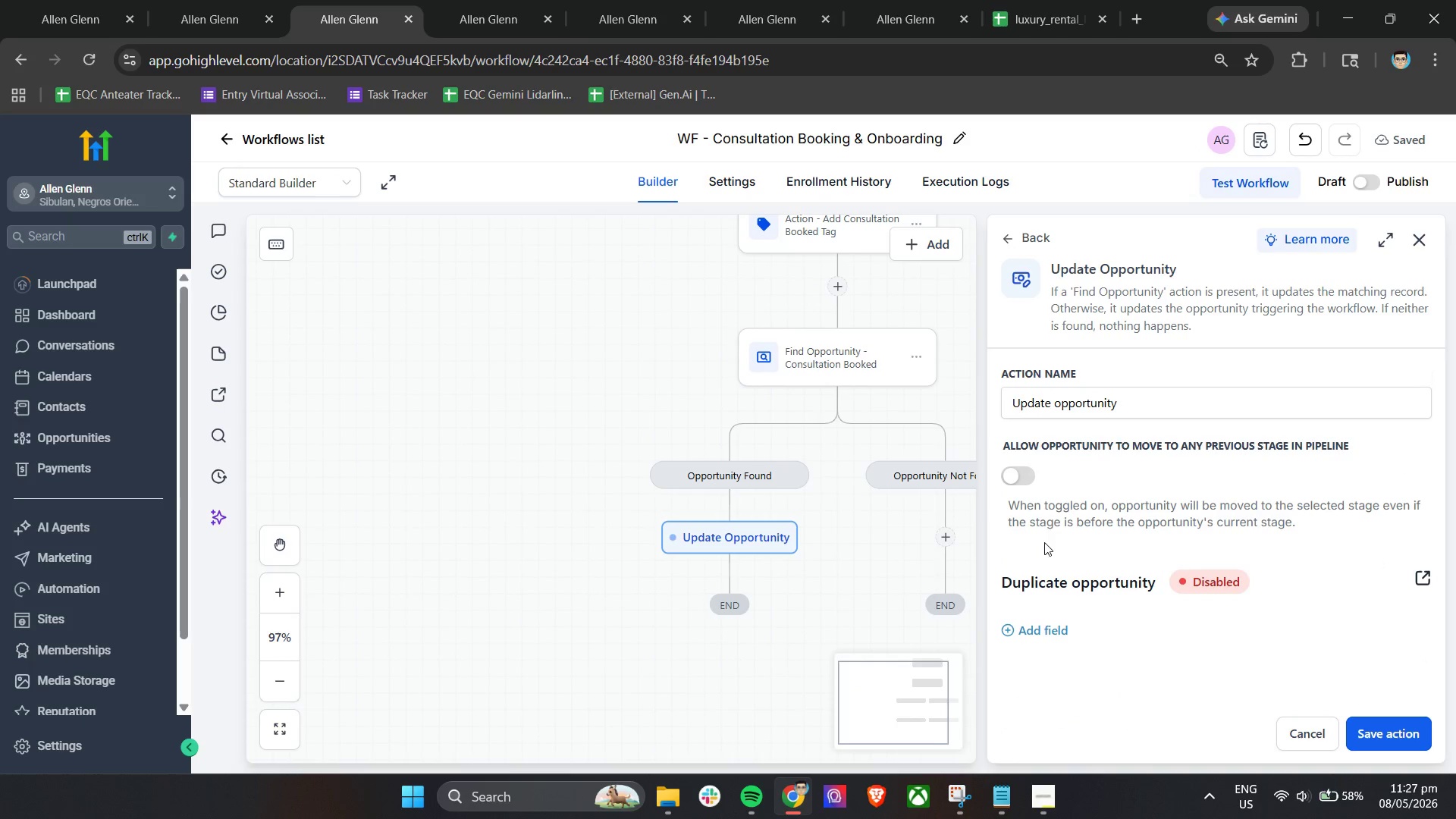 
left_click([1053, 635])
 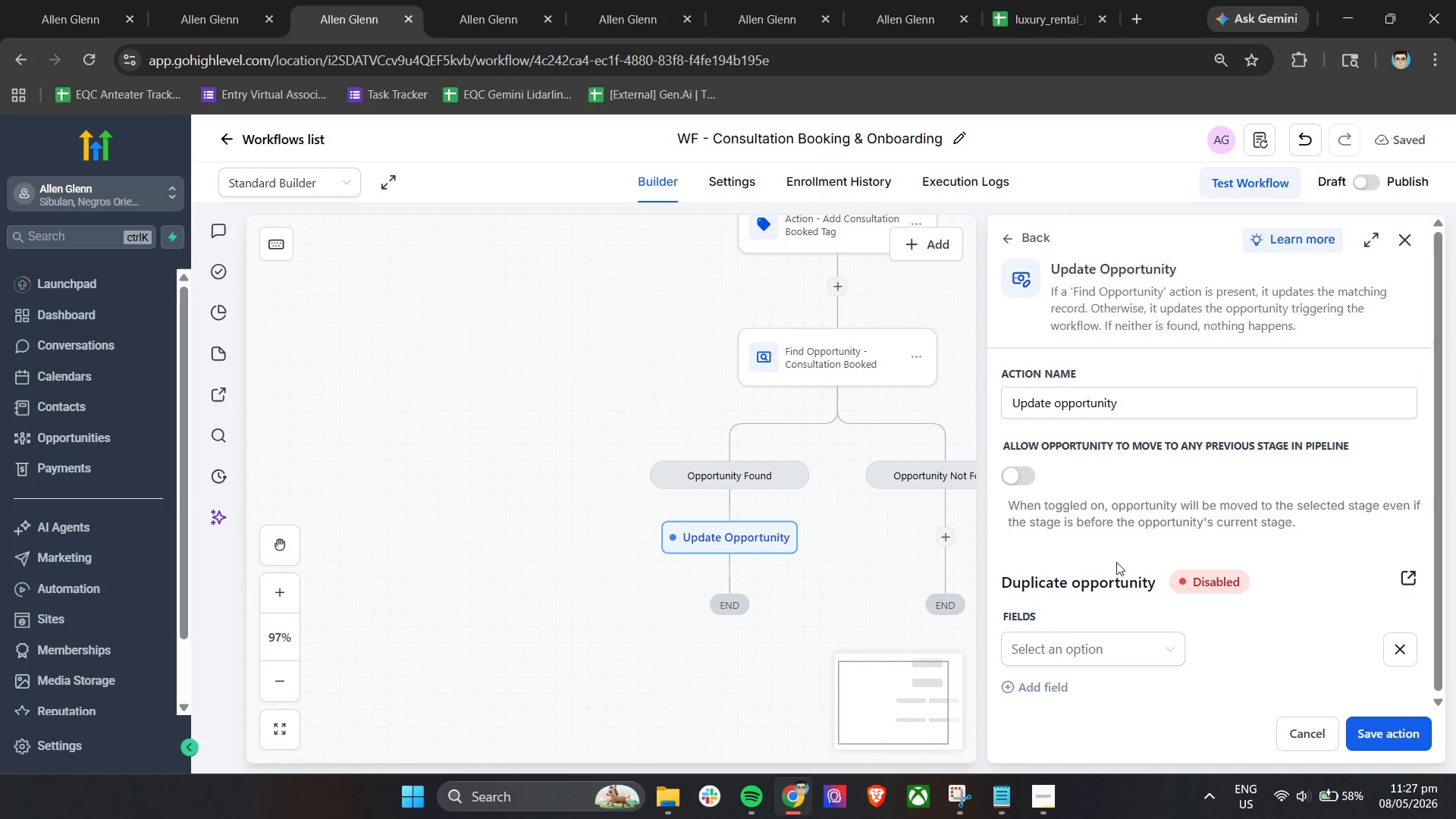 
scroll: coordinate [1125, 556], scroll_direction: down, amount: 2.0
 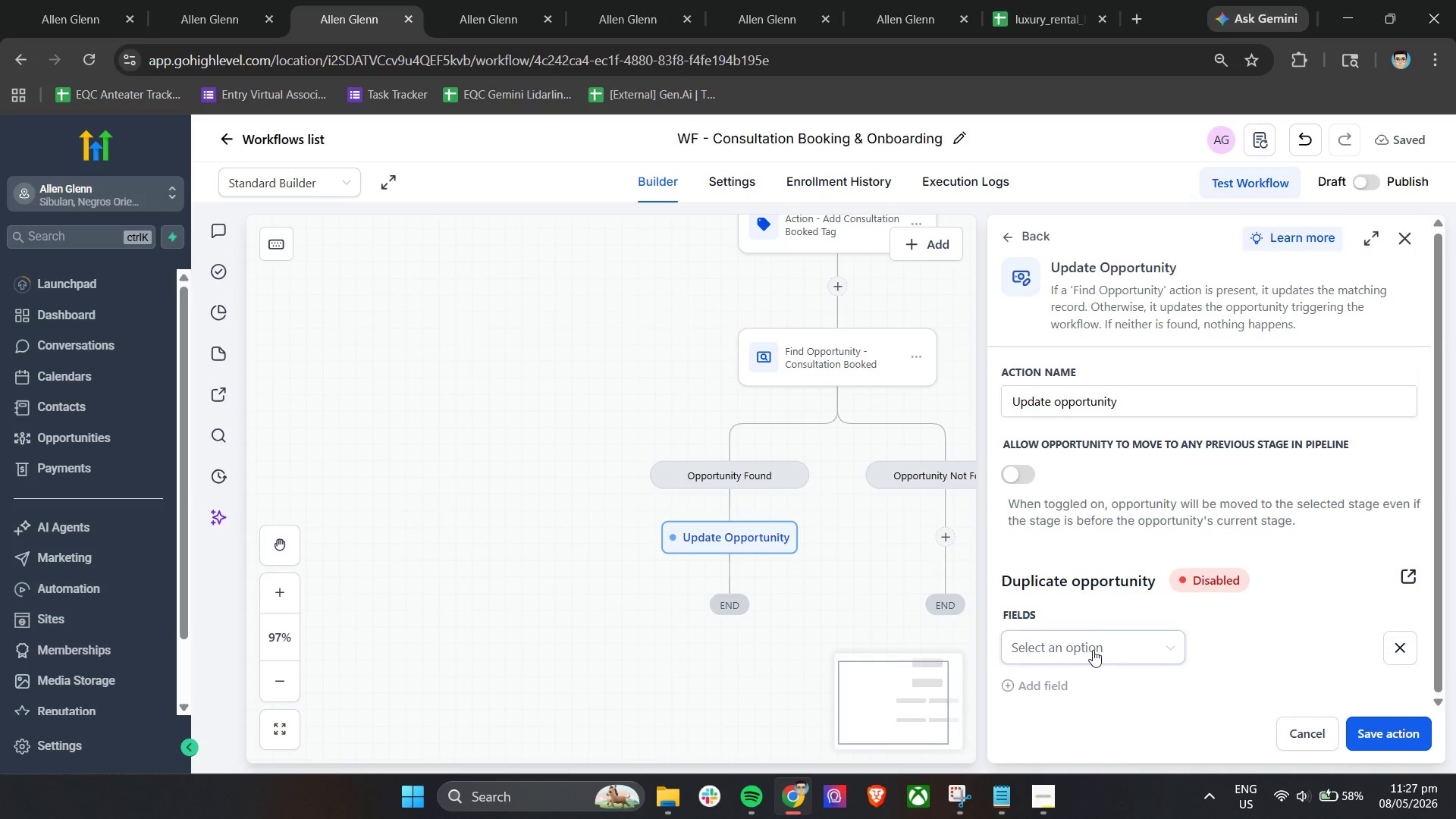 
left_click([1093, 651])
 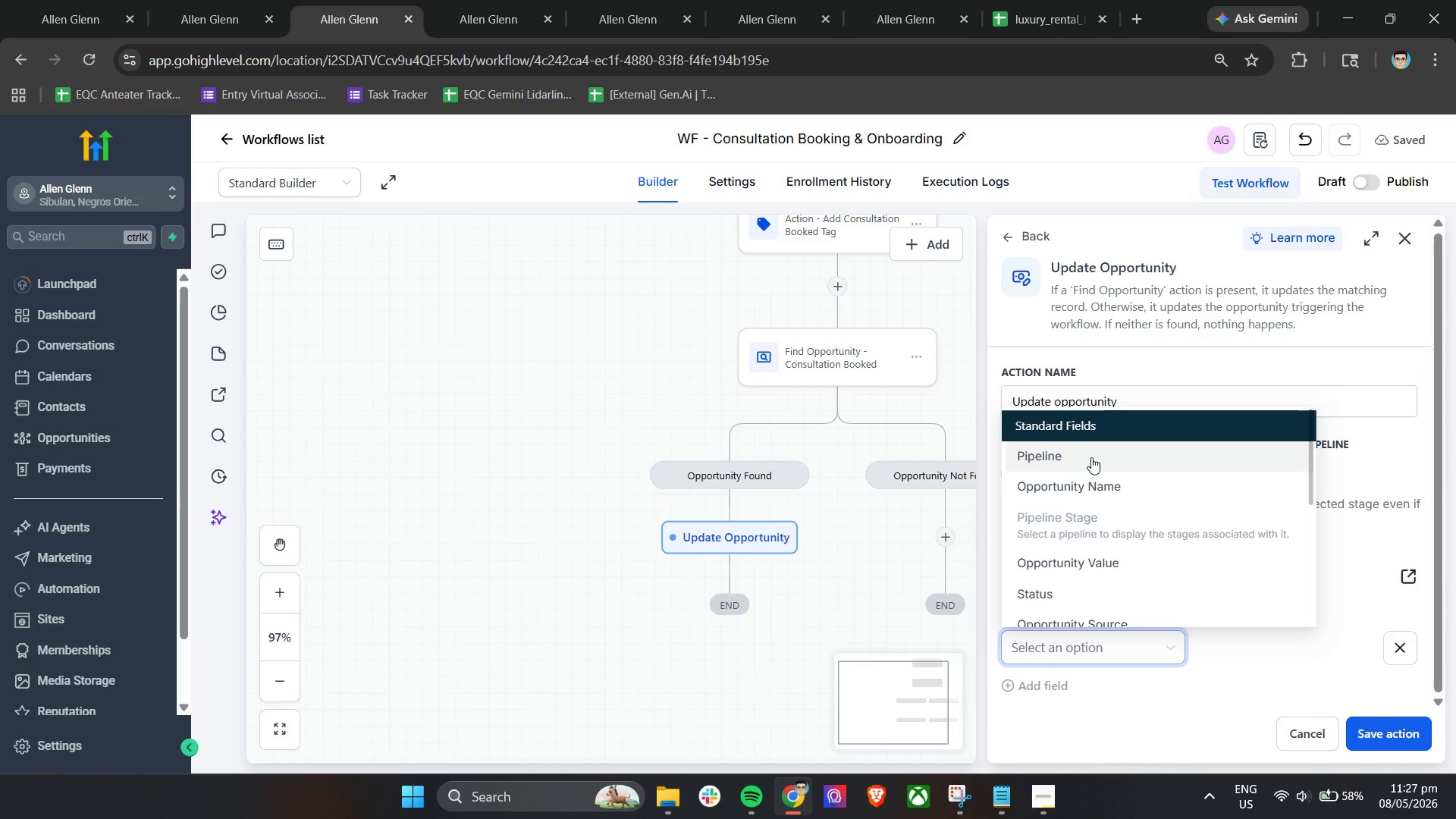 
left_click([1091, 457])
 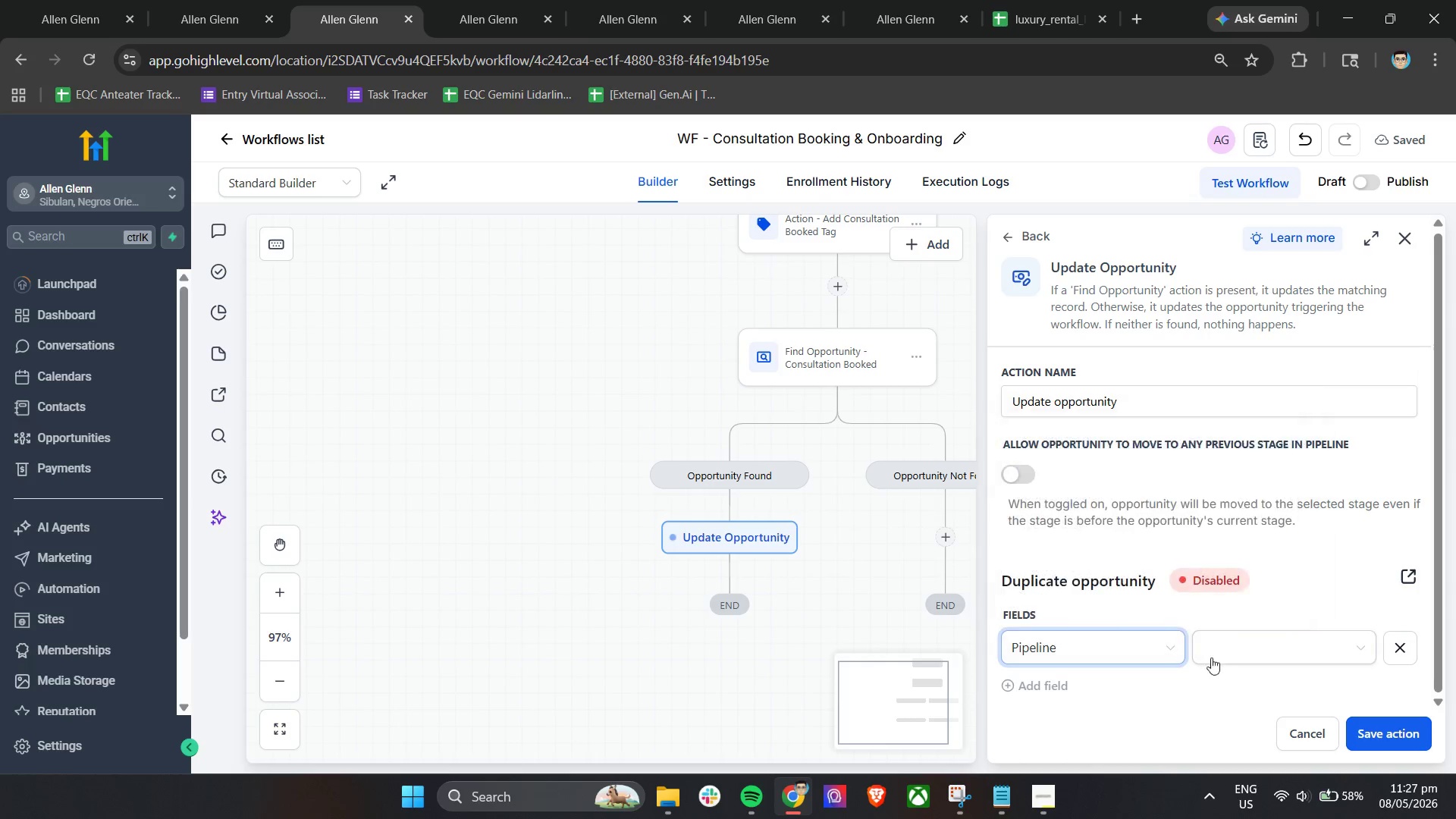 
left_click([1227, 662])
 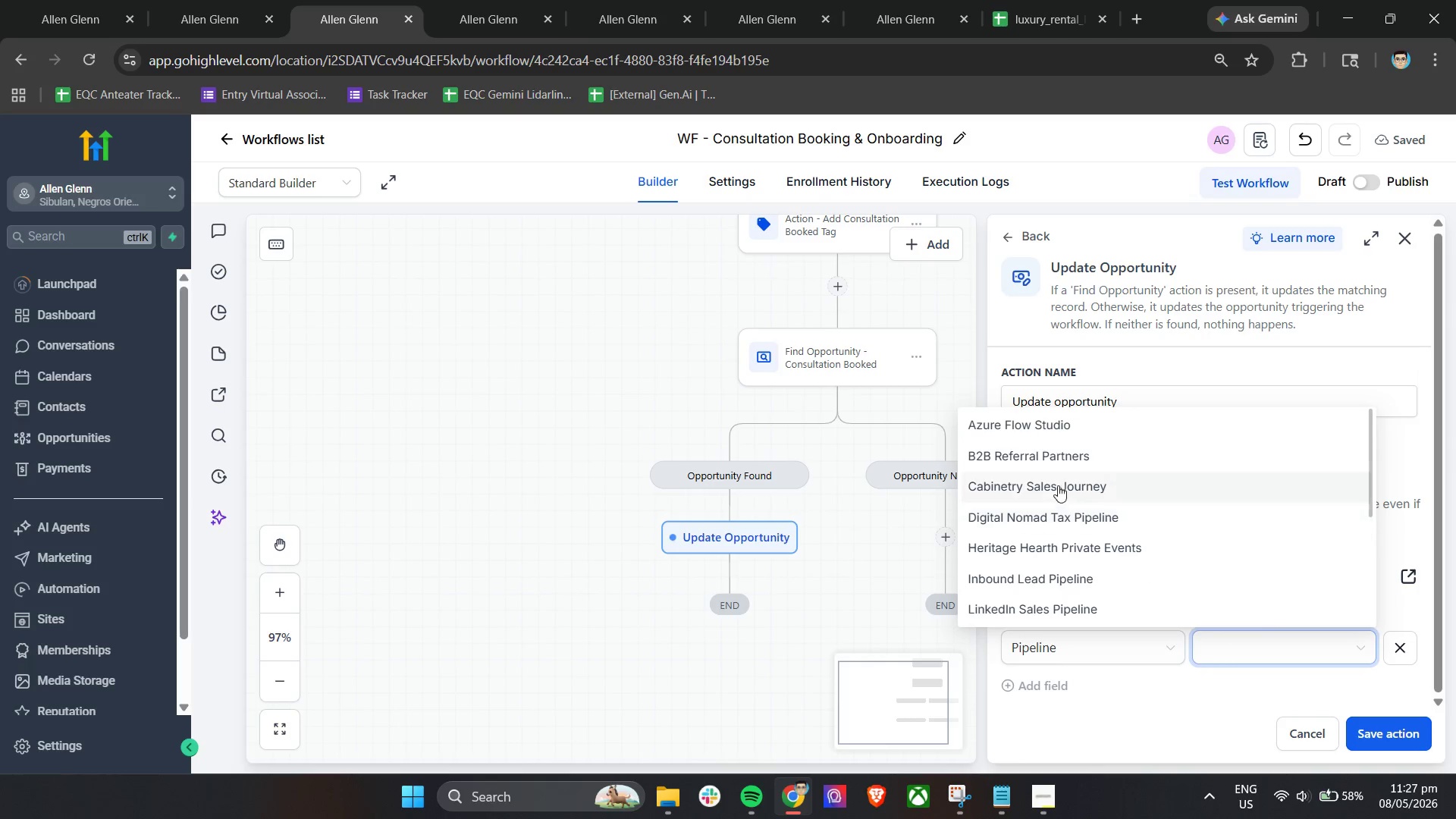 
scroll: coordinate [1062, 573], scroll_direction: down, amount: 1.0
 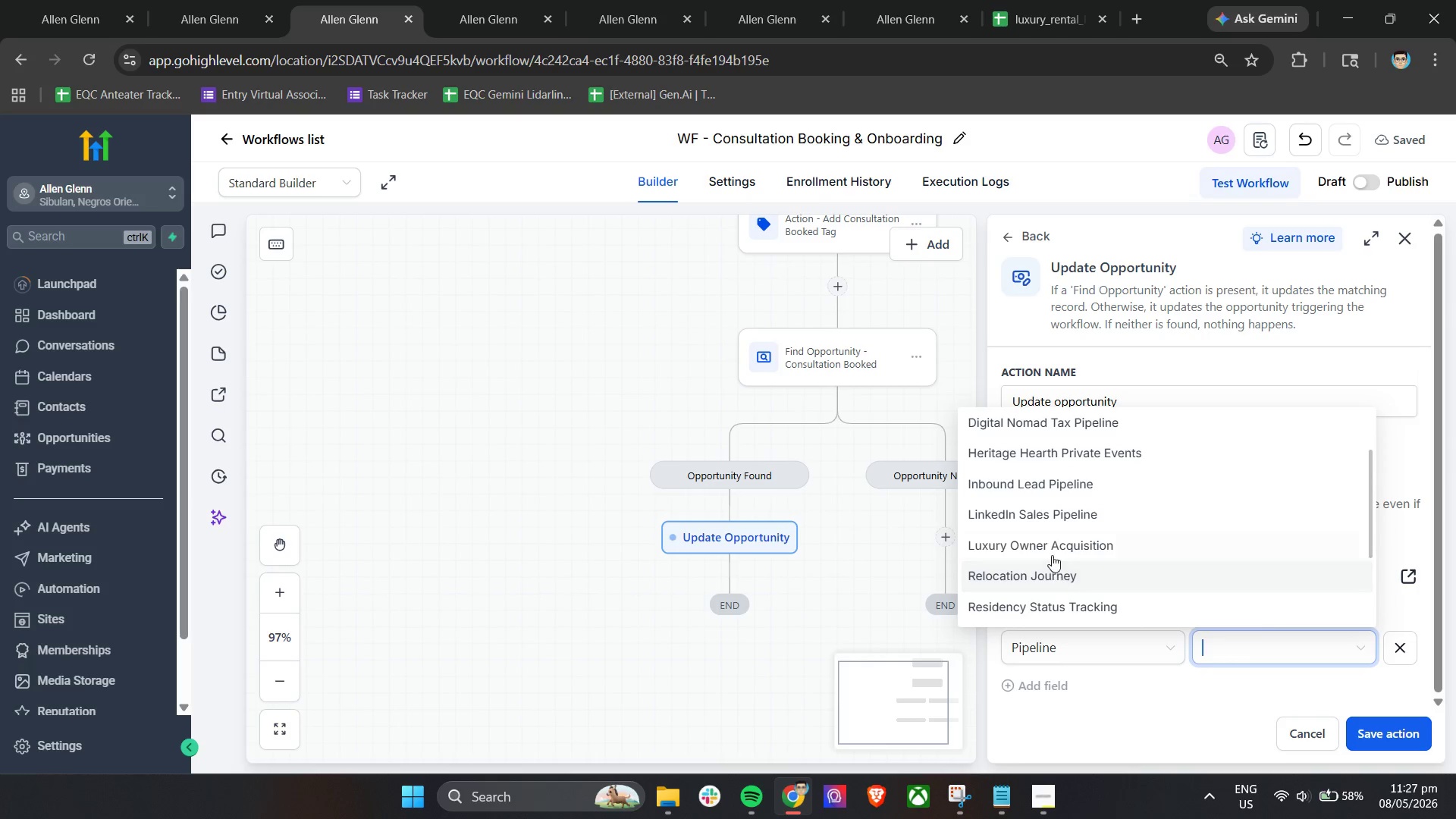 
left_click([1052, 547])
 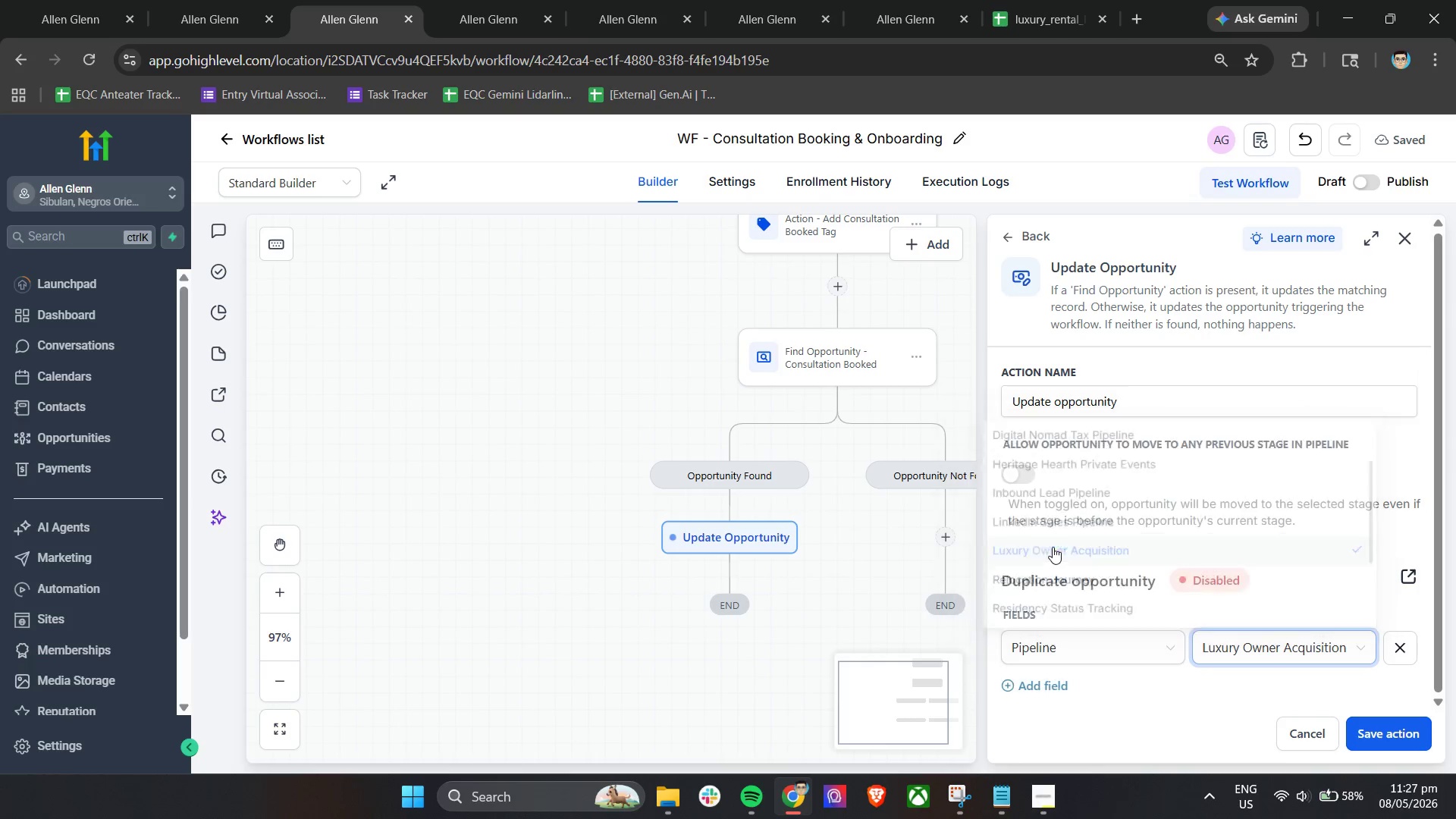 
scroll: coordinate [1053, 547], scroll_direction: down, amount: 2.0
 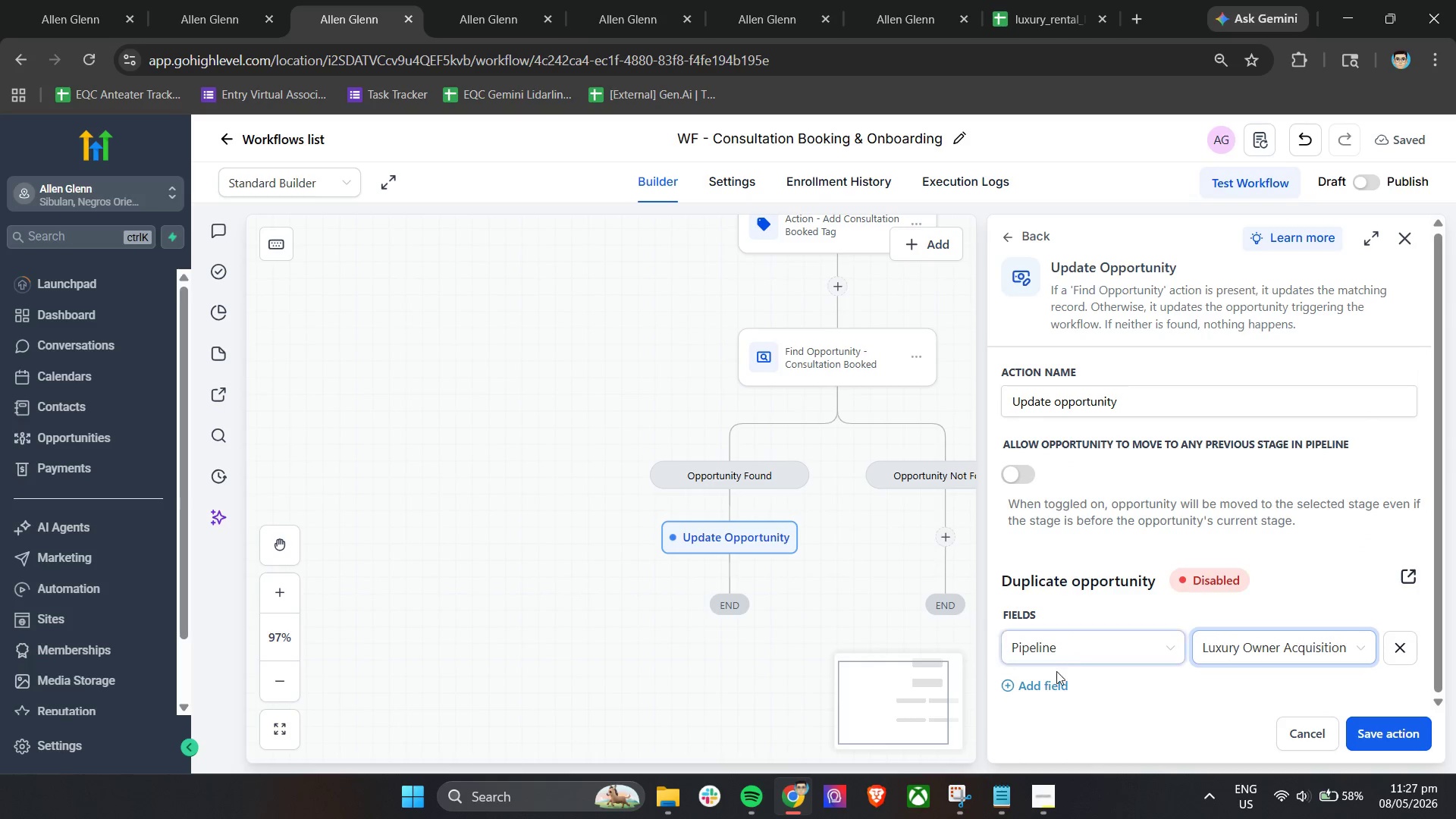 
left_click([1040, 683])
 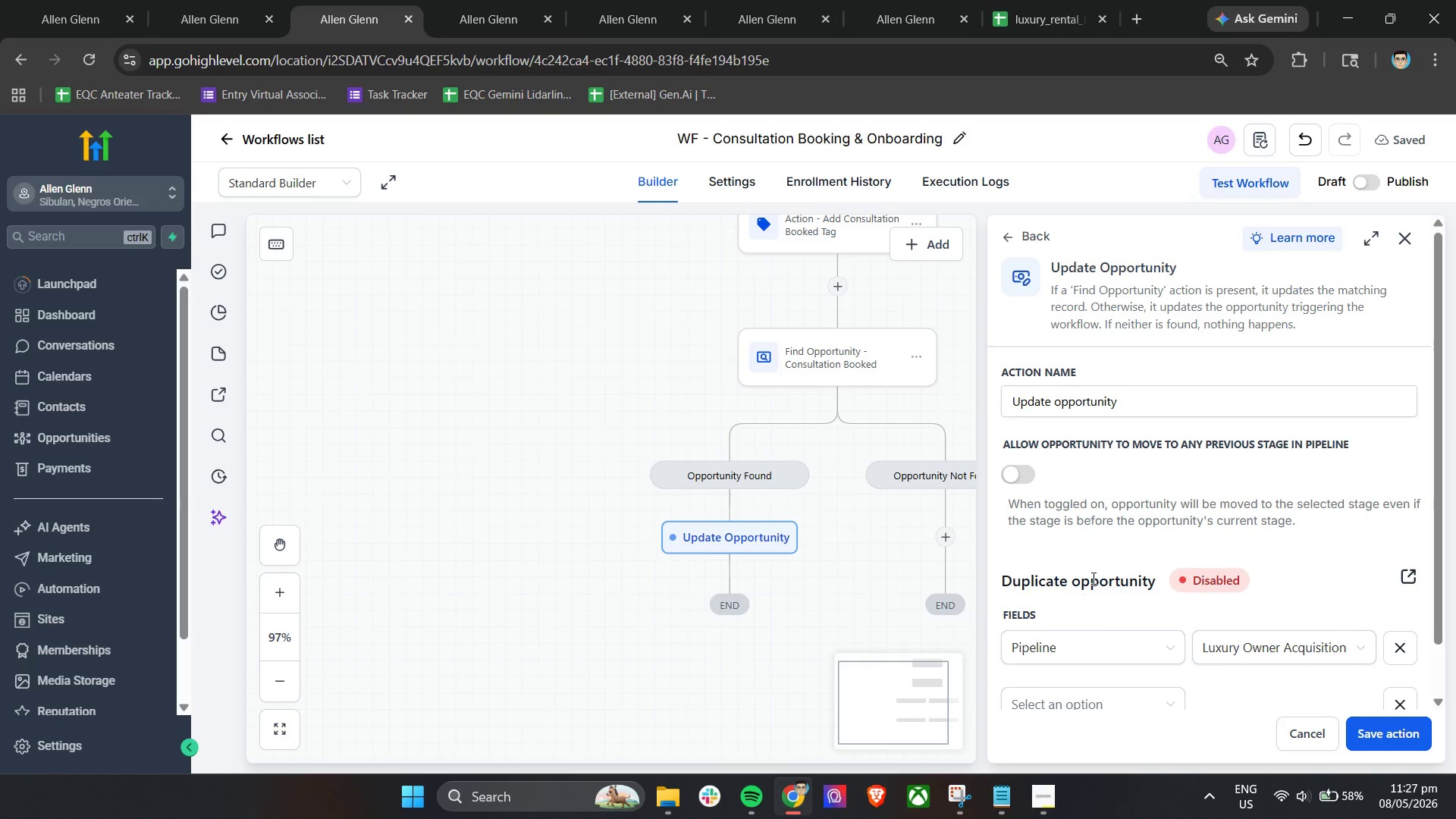 
left_click([1075, 657])
 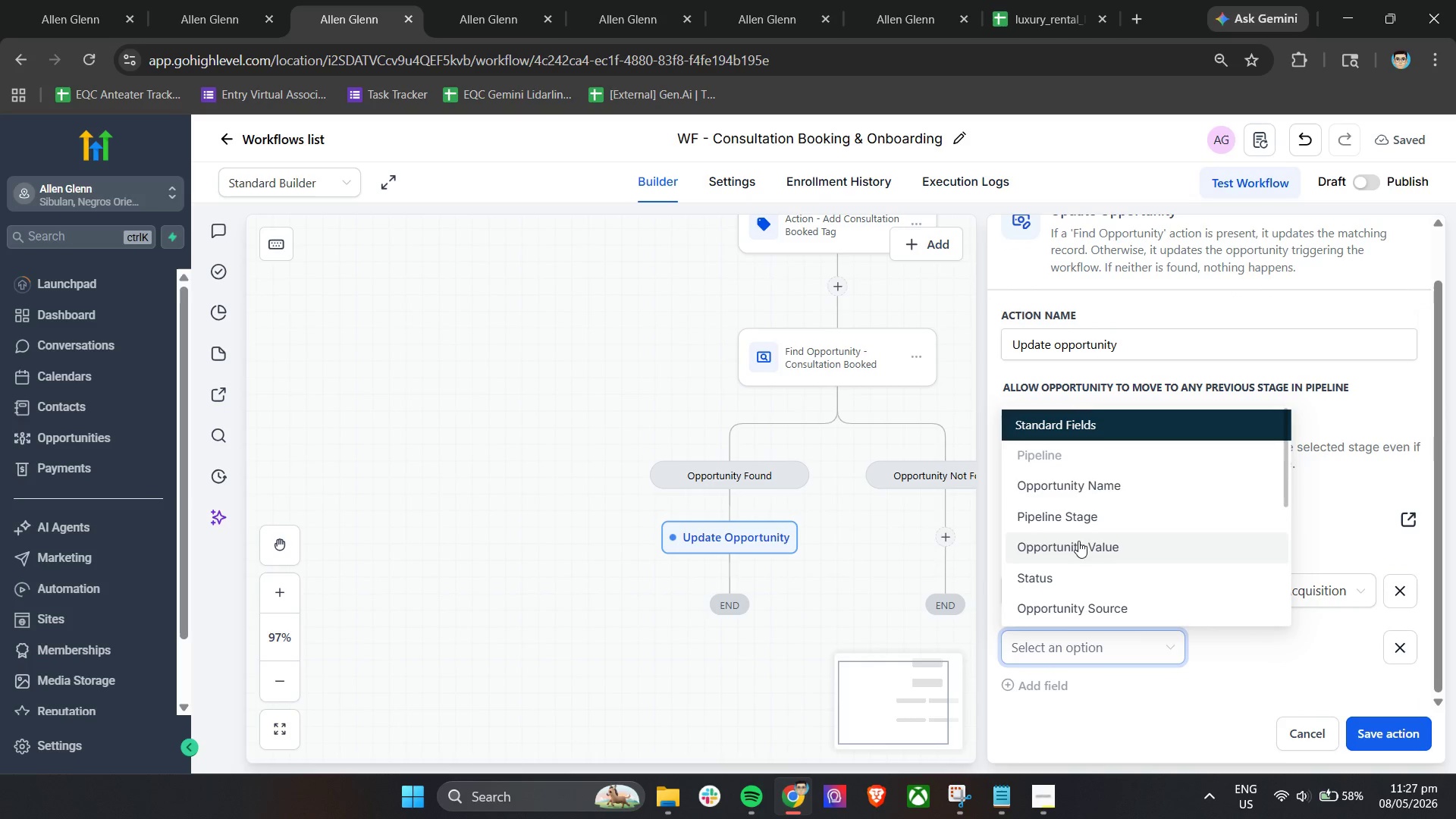 
scroll: coordinate [1092, 578], scroll_direction: down, amount: 2.0
 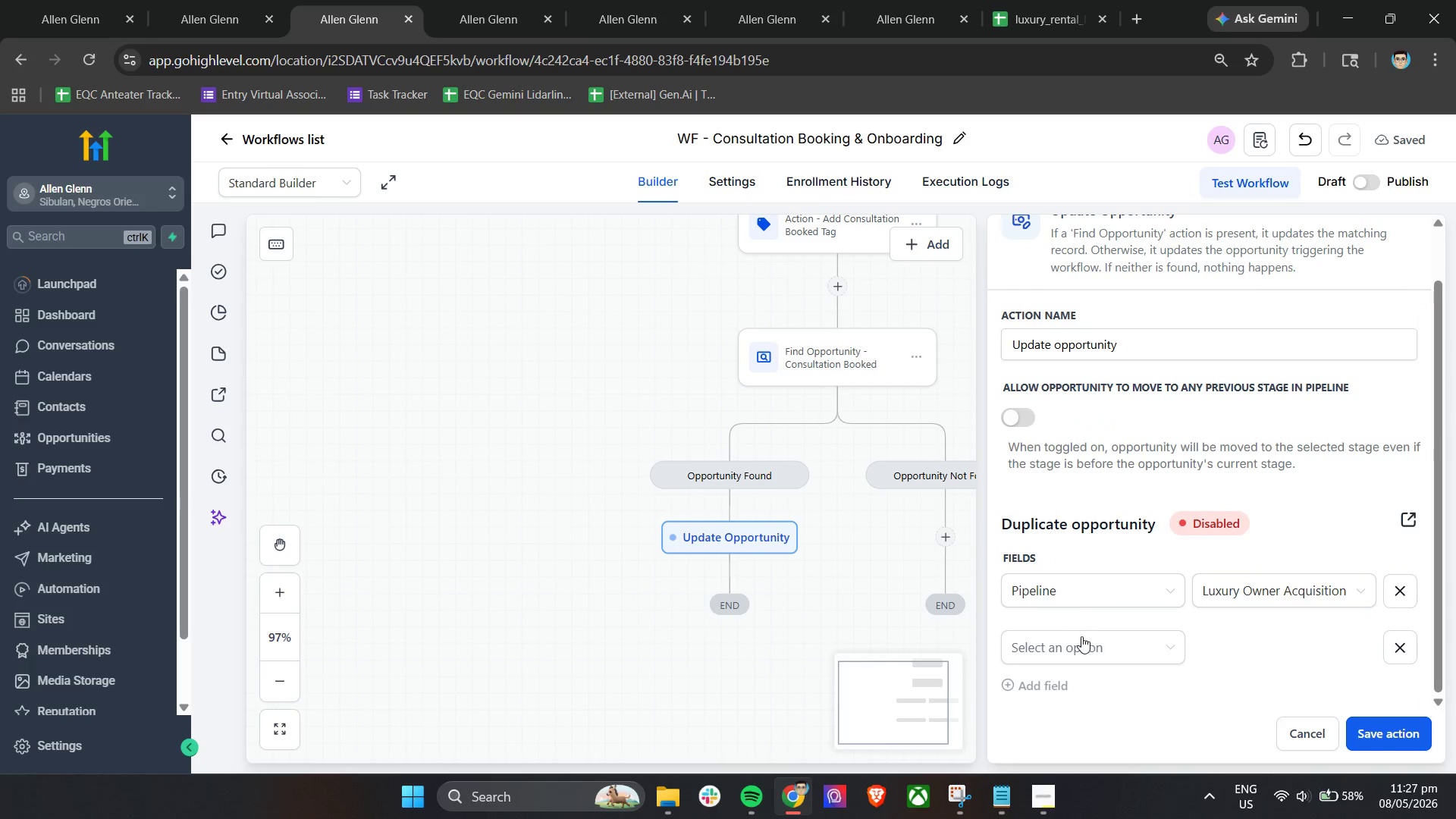 
left_click([1078, 518])
 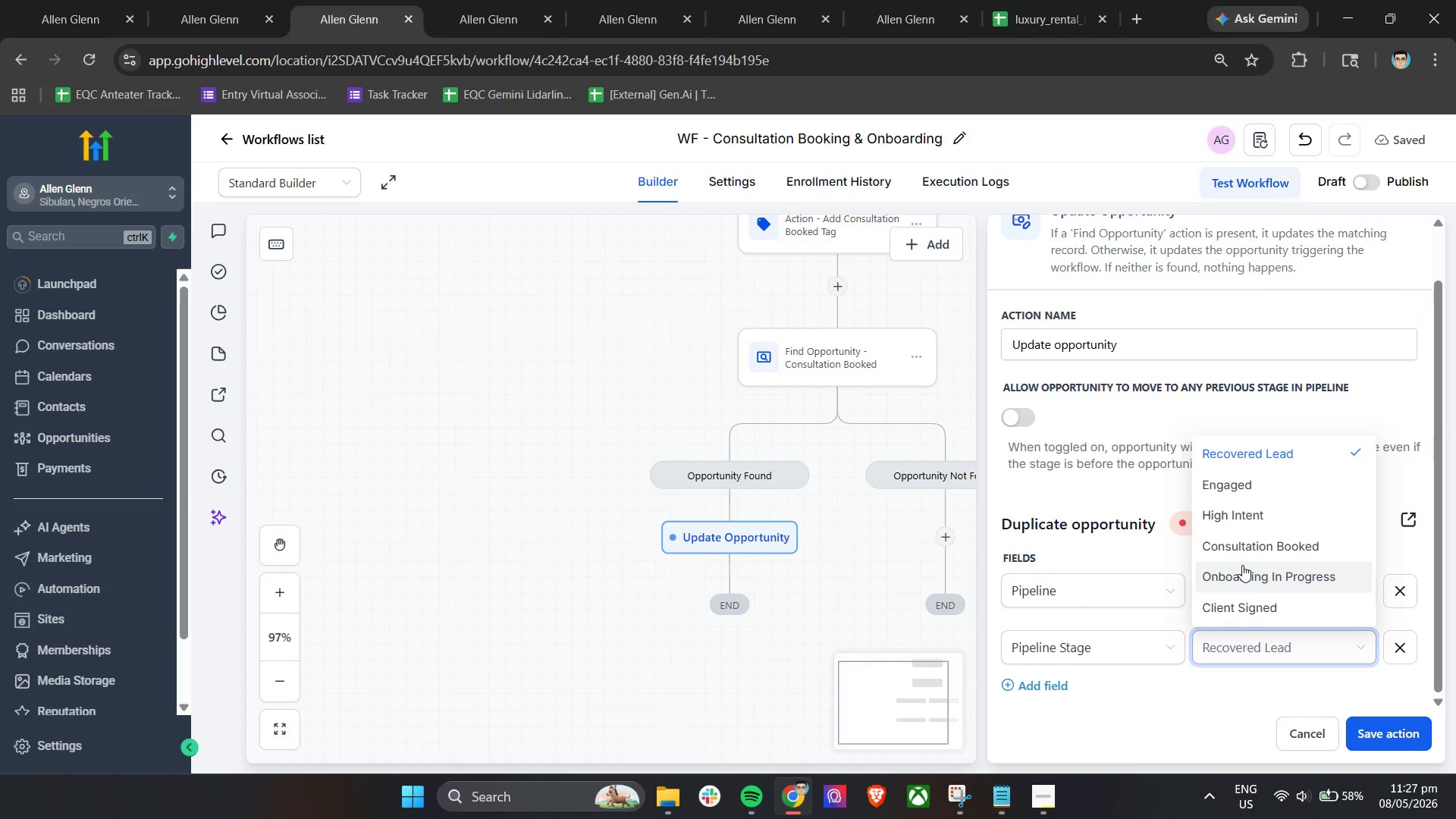 
left_click([1244, 548])
 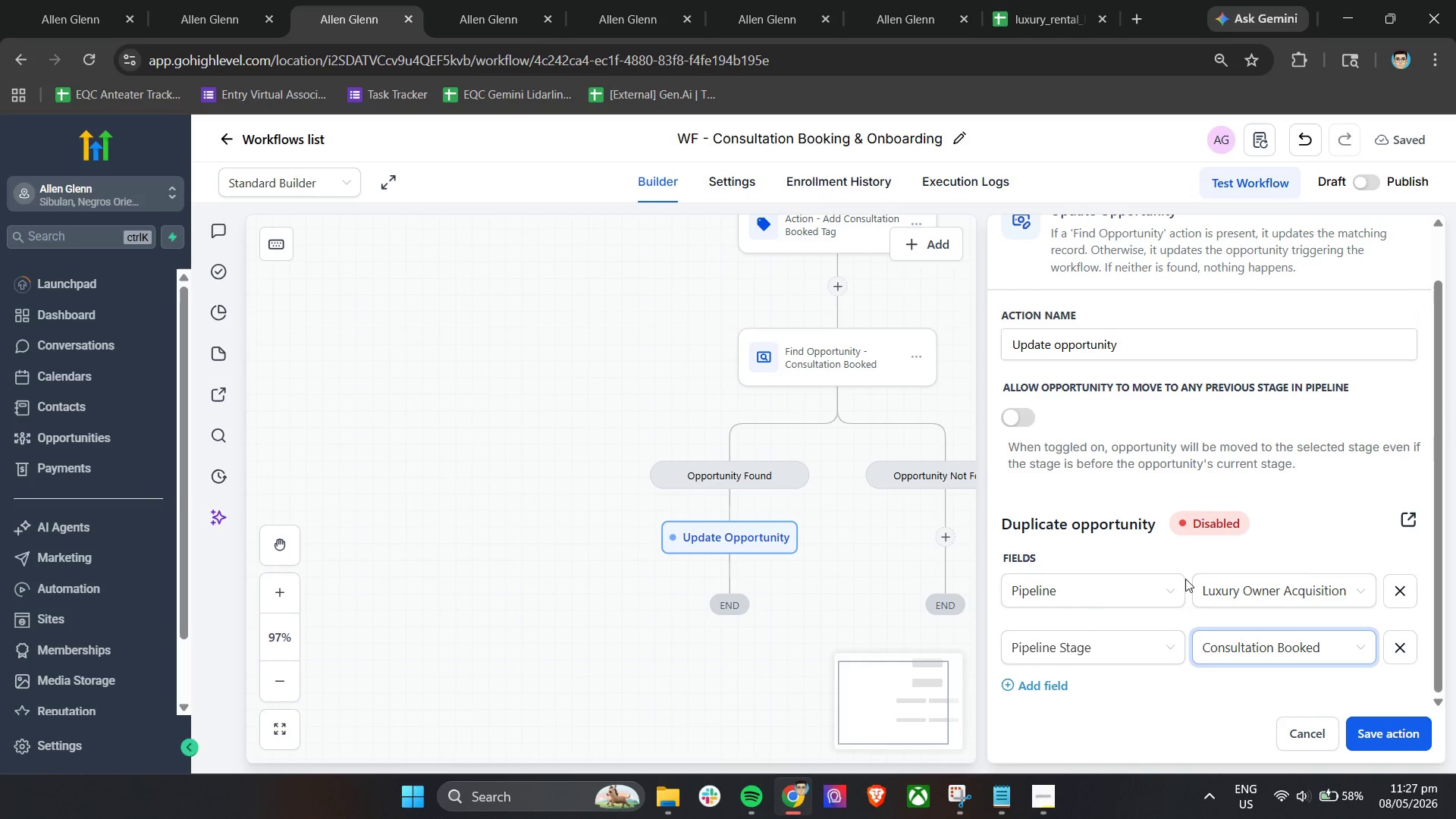 
scroll: coordinate [1183, 579], scroll_direction: down, amount: 4.0
 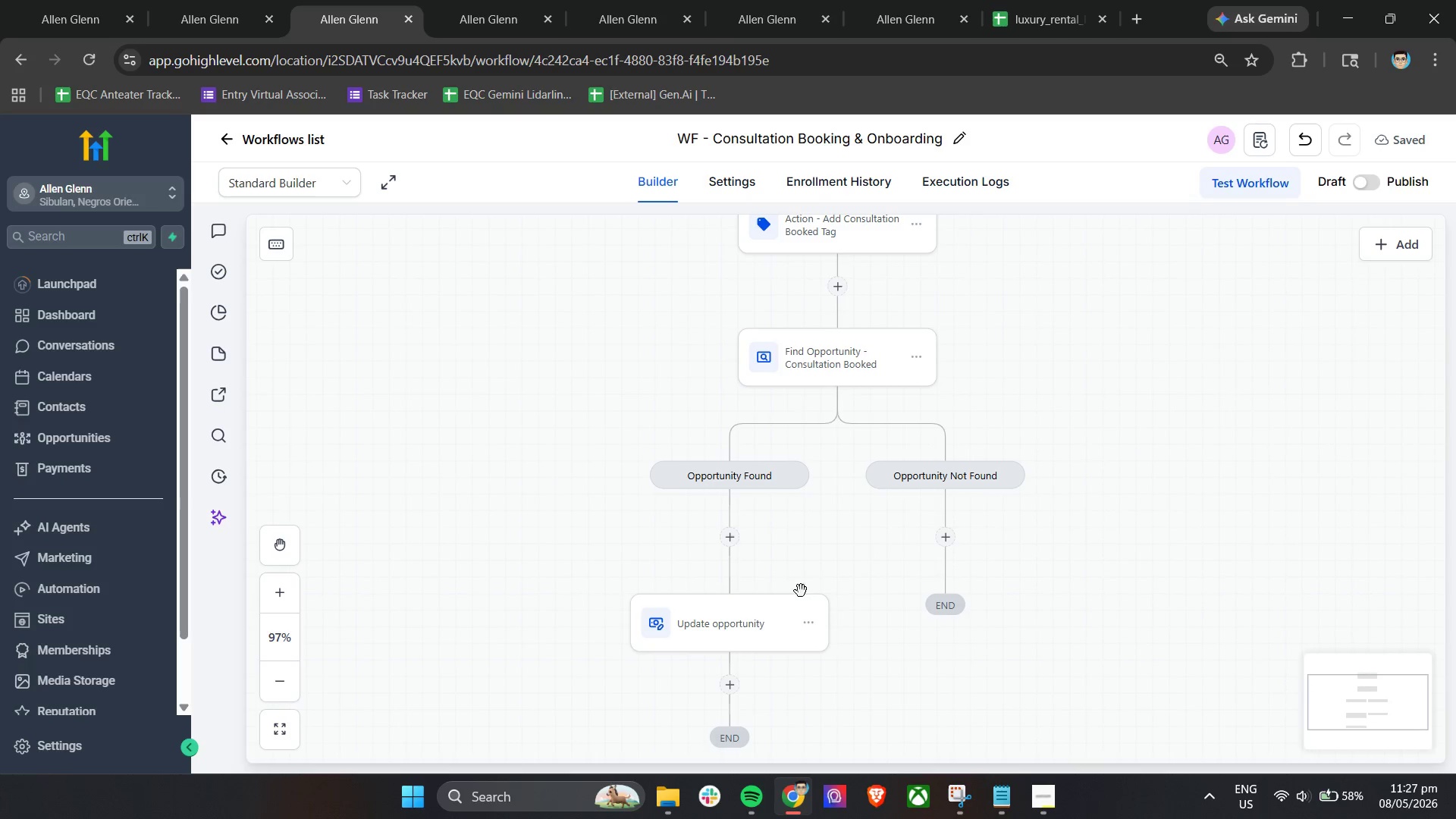 
left_click([745, 625])
 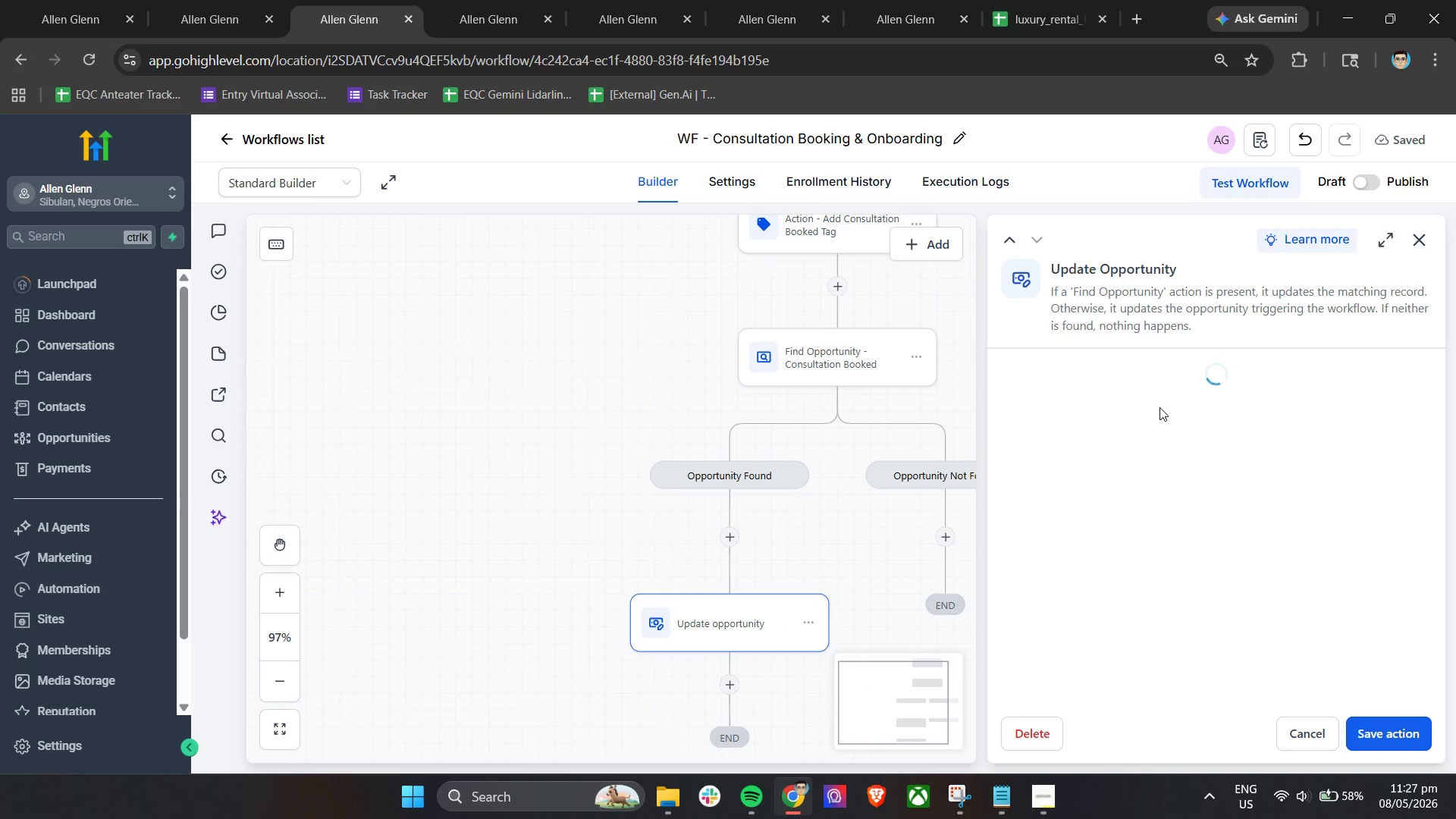 
double_click([1160, 400])
 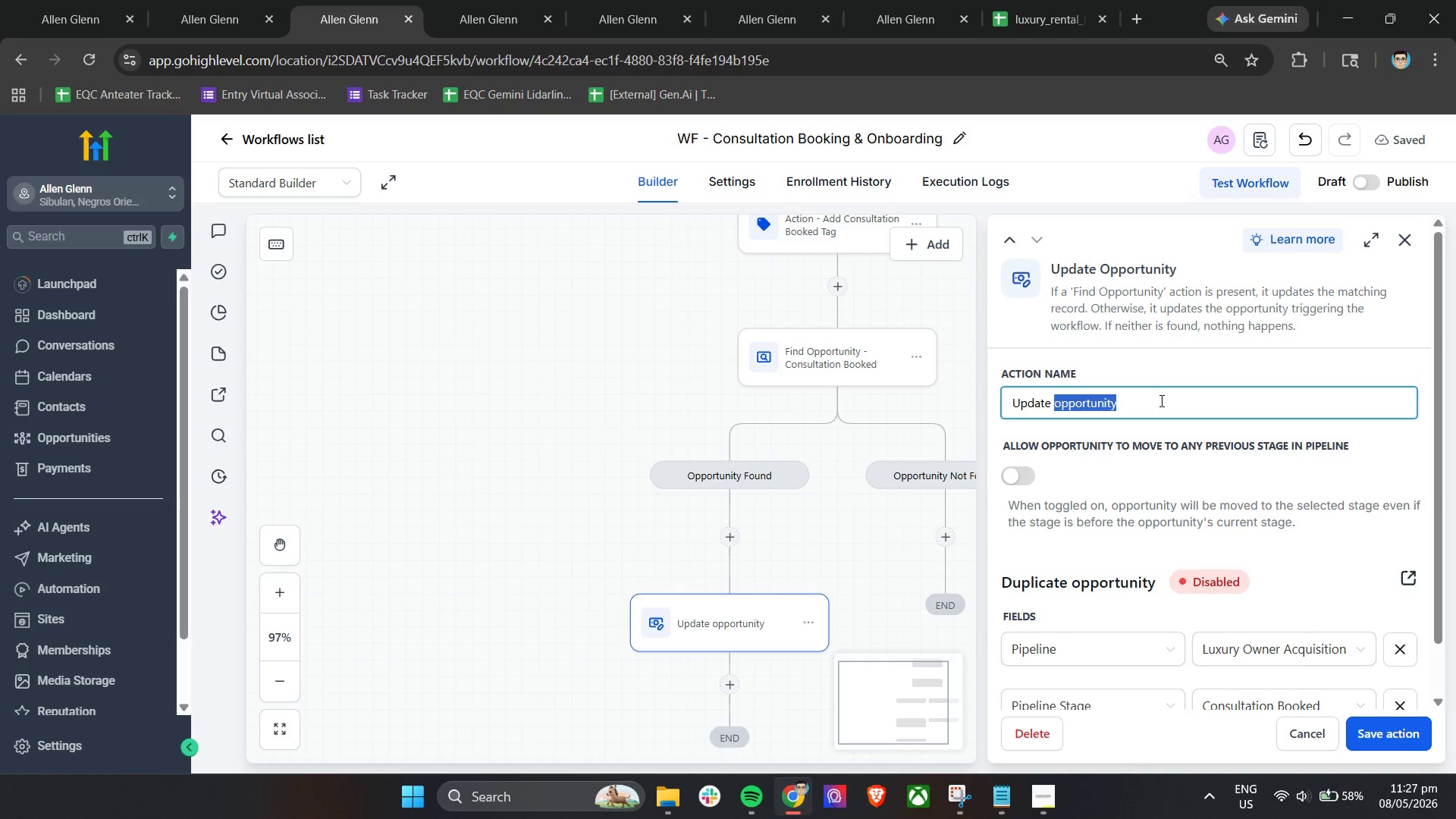 
triple_click([1160, 400])
 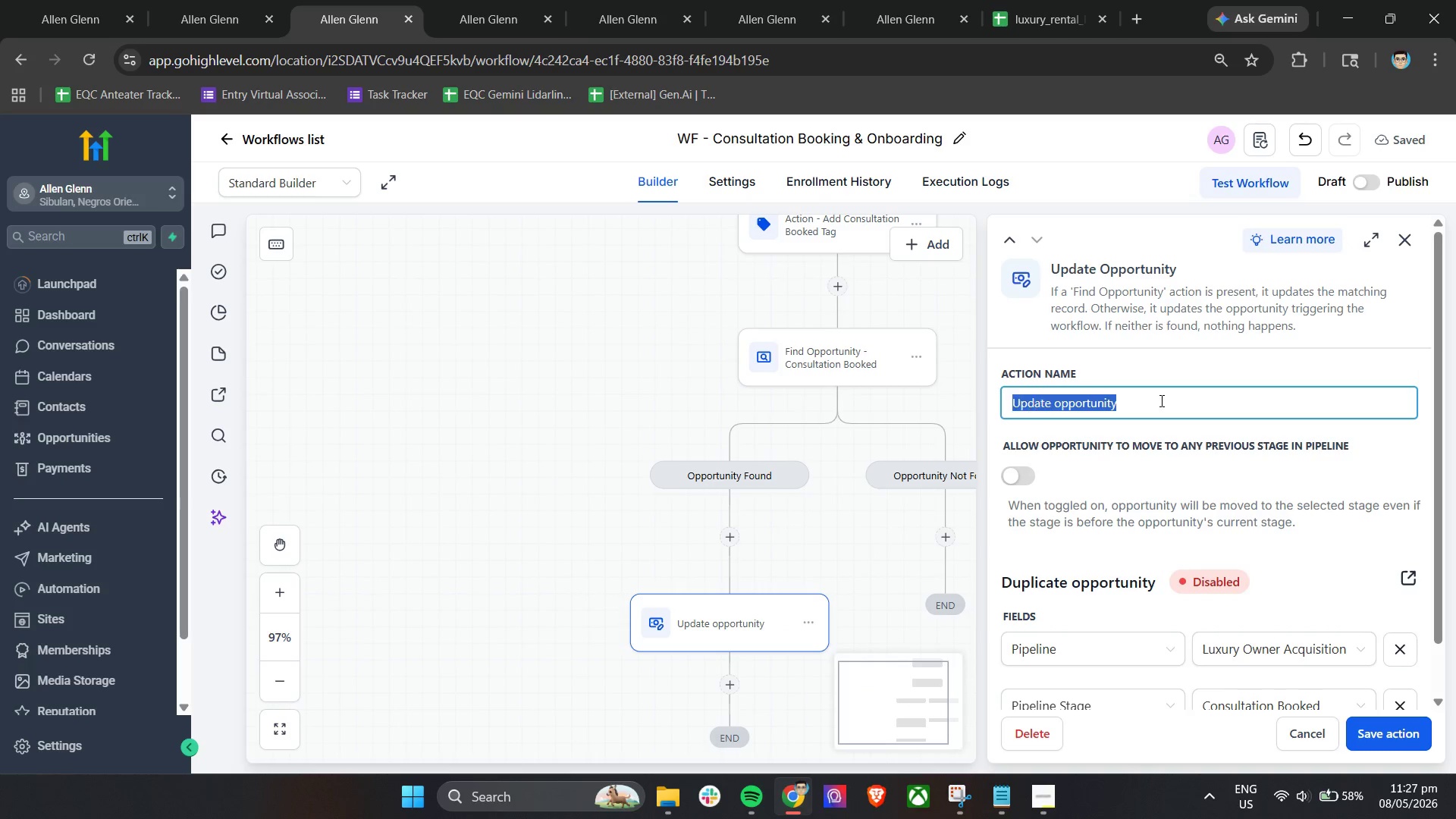 
type(AC)
key(Backspace)
type(ction  )
key(Backspace)
key(Backspace)
type( - N)
key(Backspace)
type(Move Opporu)
key(Backspace)
type(tunity to Consil)
key(Backspace)
key(Backspace)
type(ultation Booked)
 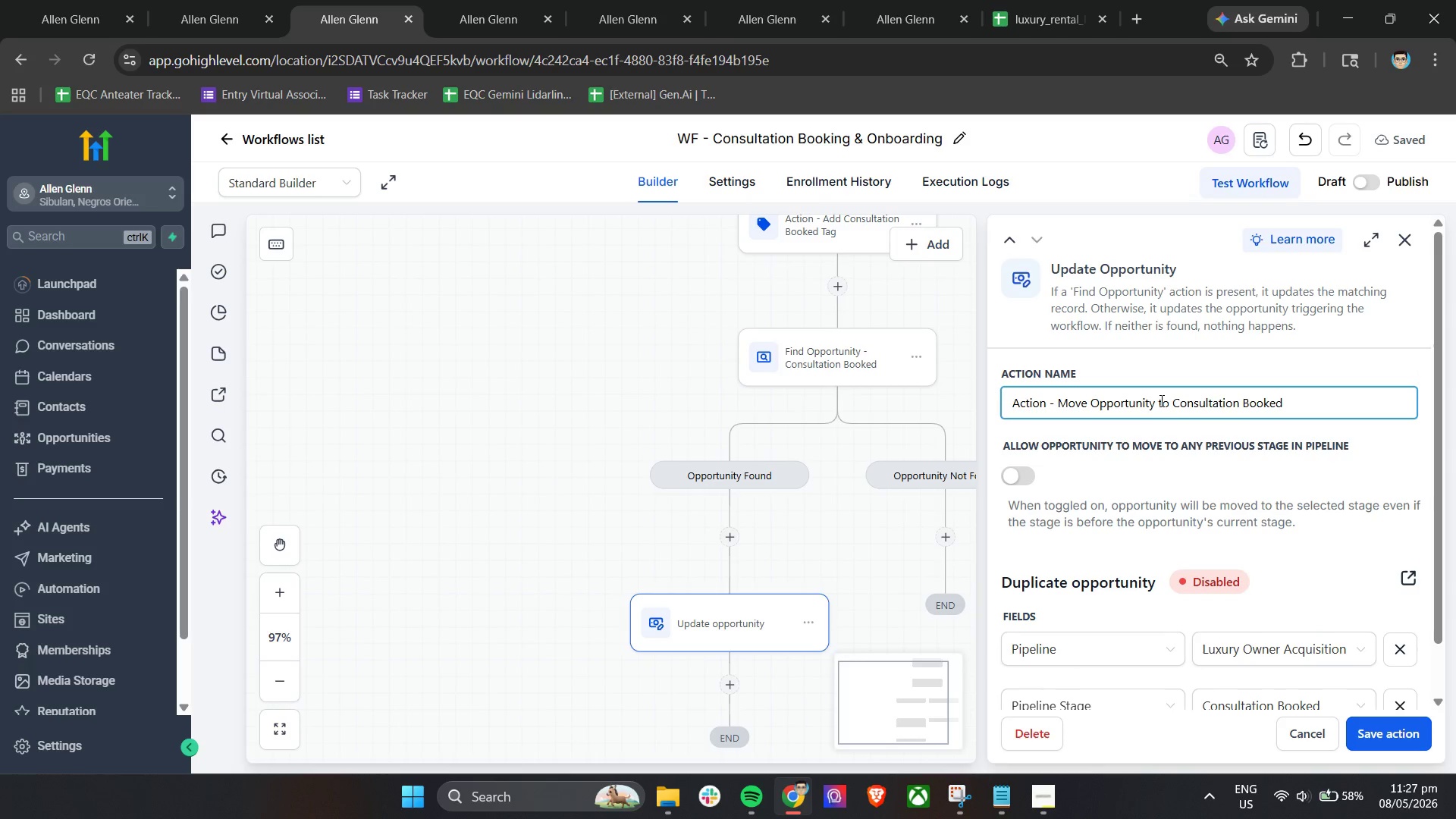 
scroll: coordinate [1151, 401], scroll_direction: down, amount: 6.0
 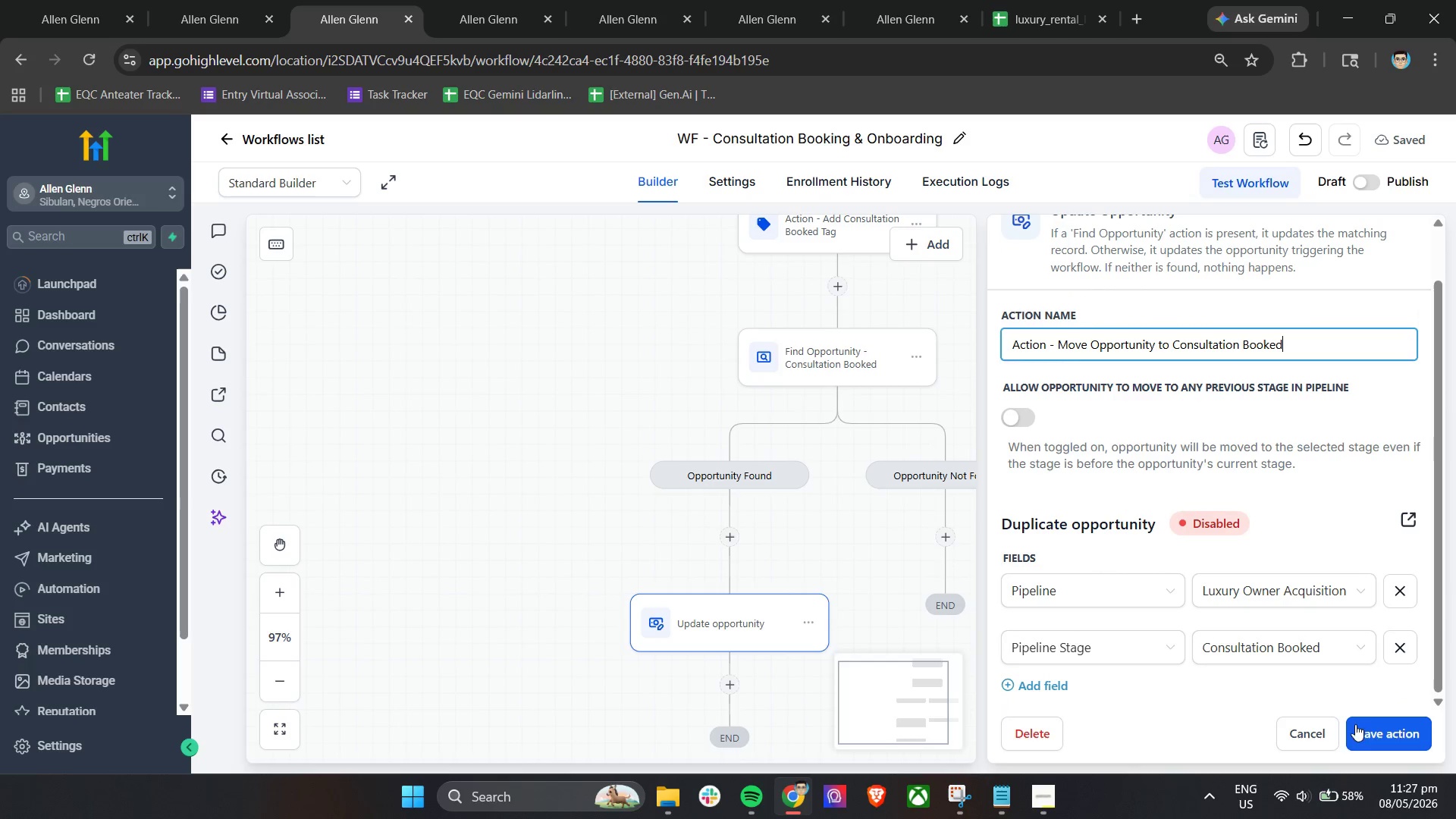 
left_click([1369, 724])
 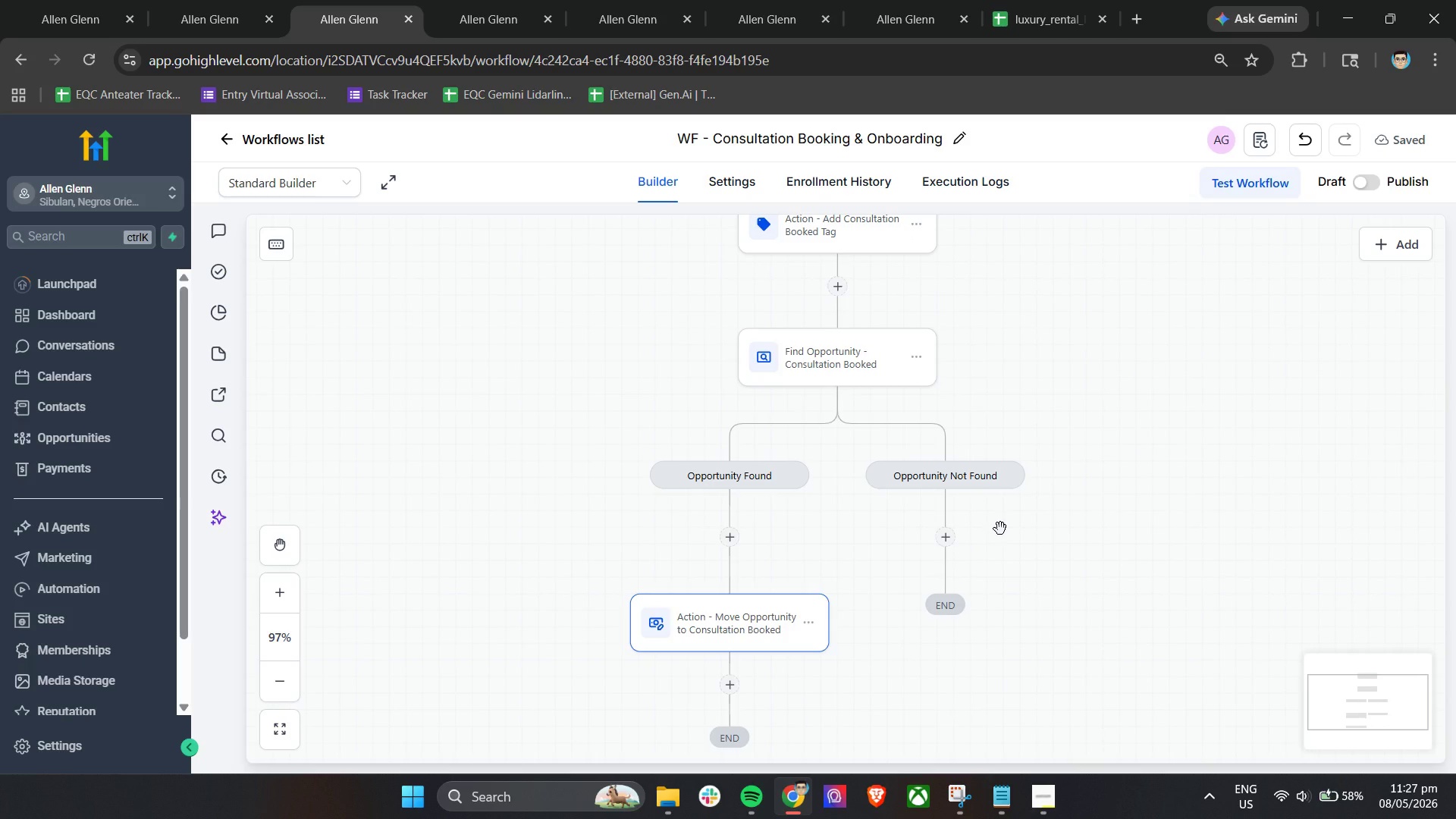 
wait(21.64)
 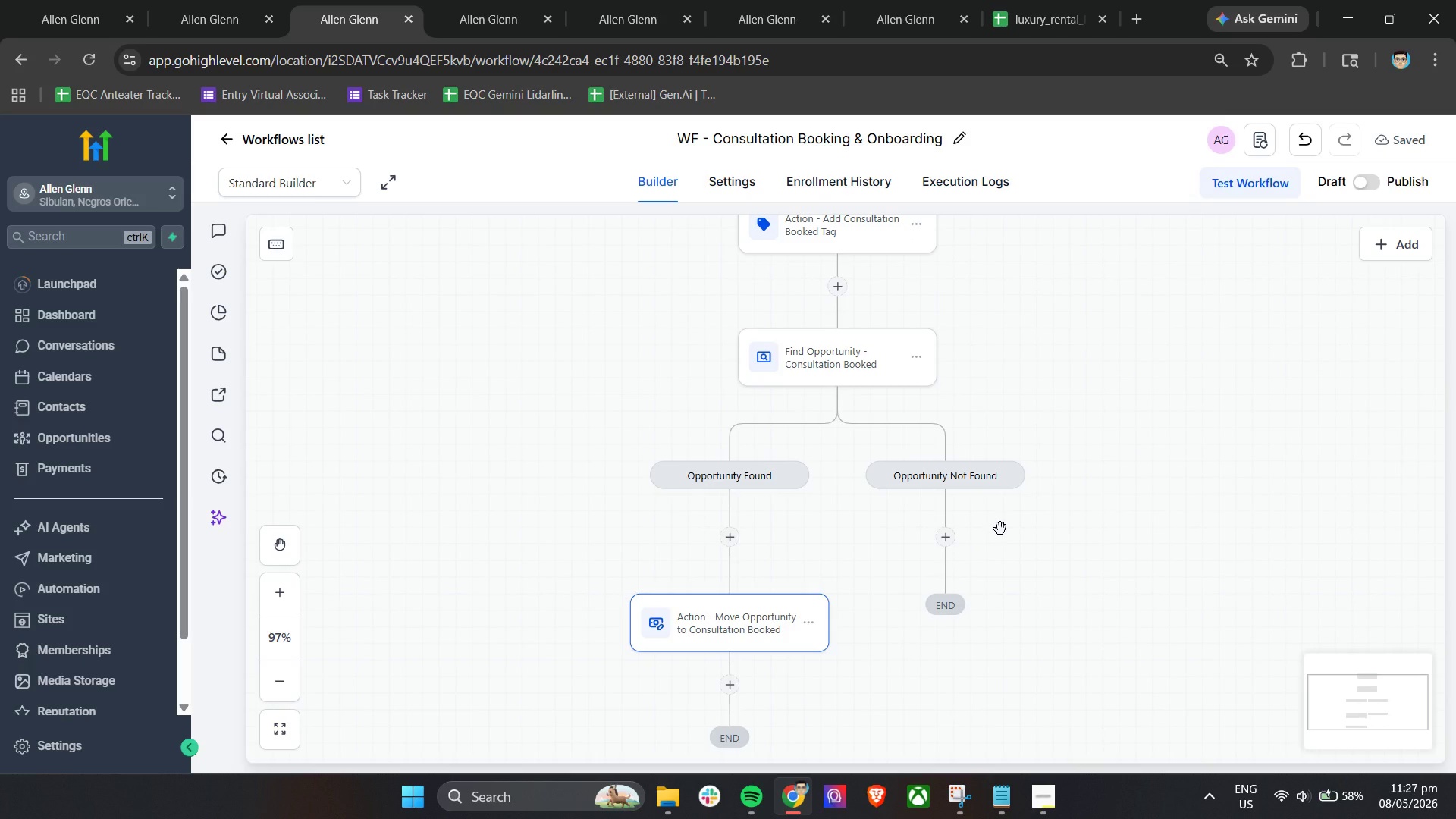 
scroll: coordinate [995, 530], scroll_direction: down, amount: 3.0
 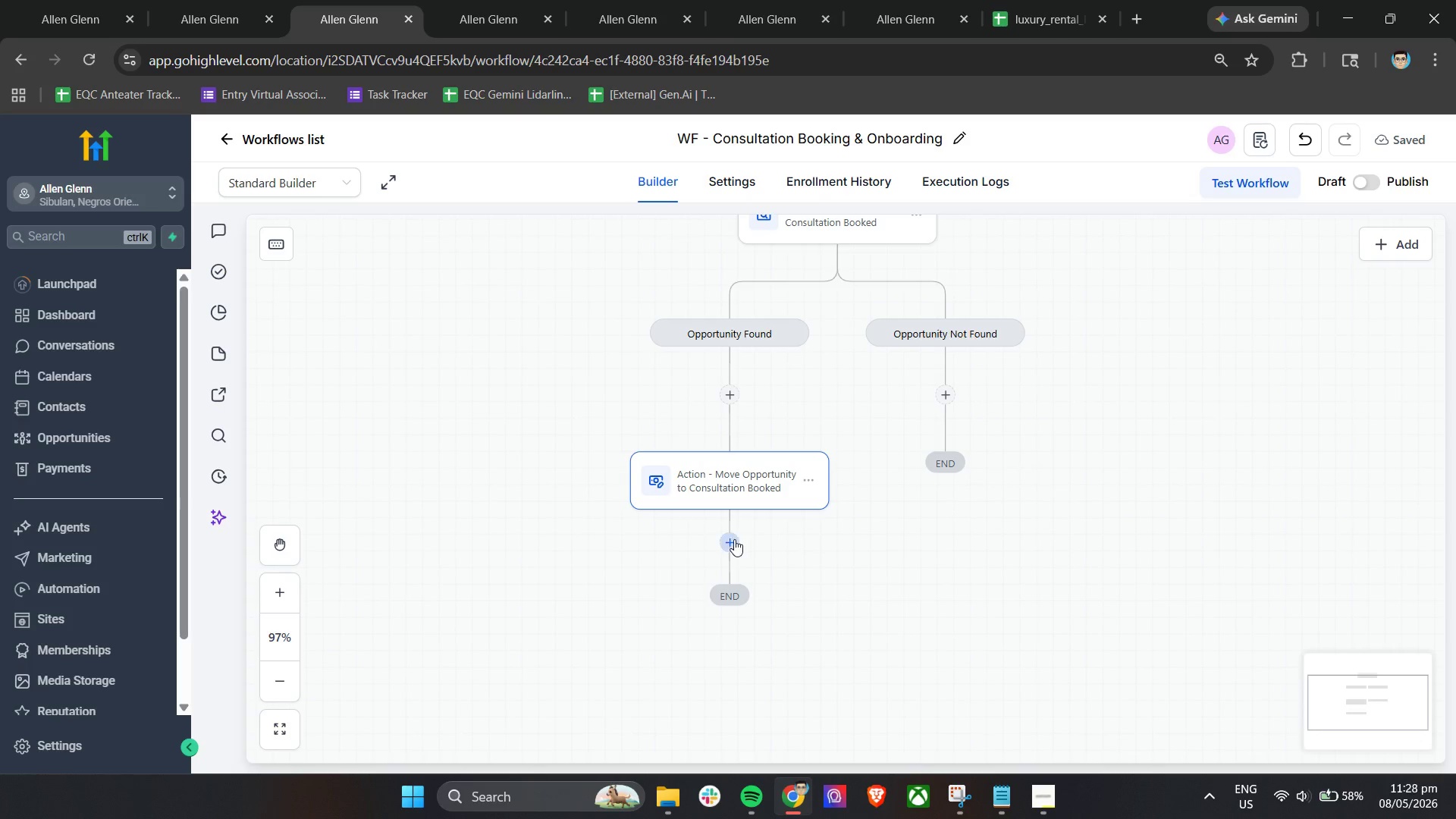 
left_click([734, 540])
 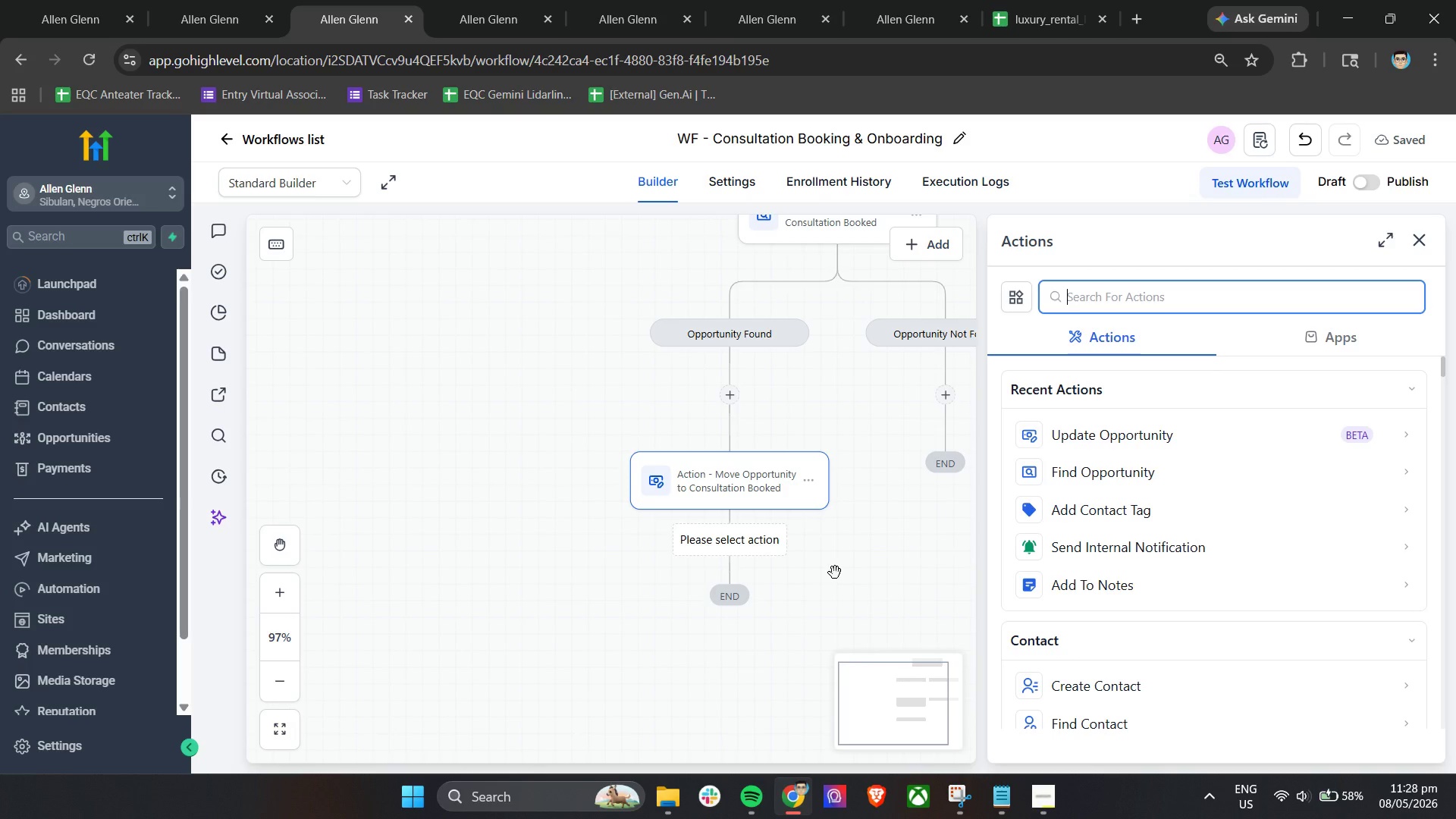 
wait(7.72)
 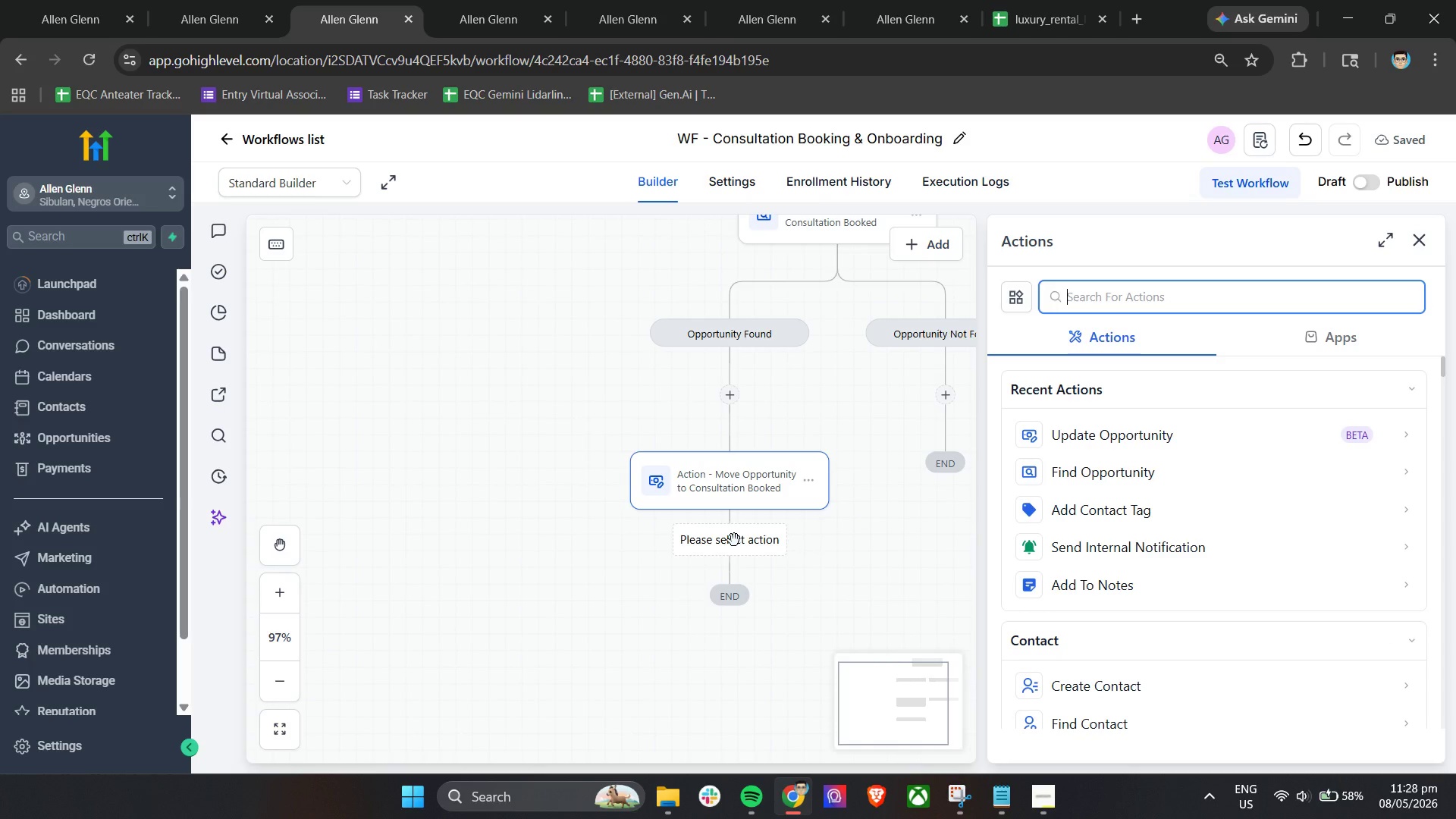 
left_click([1138, 296])
 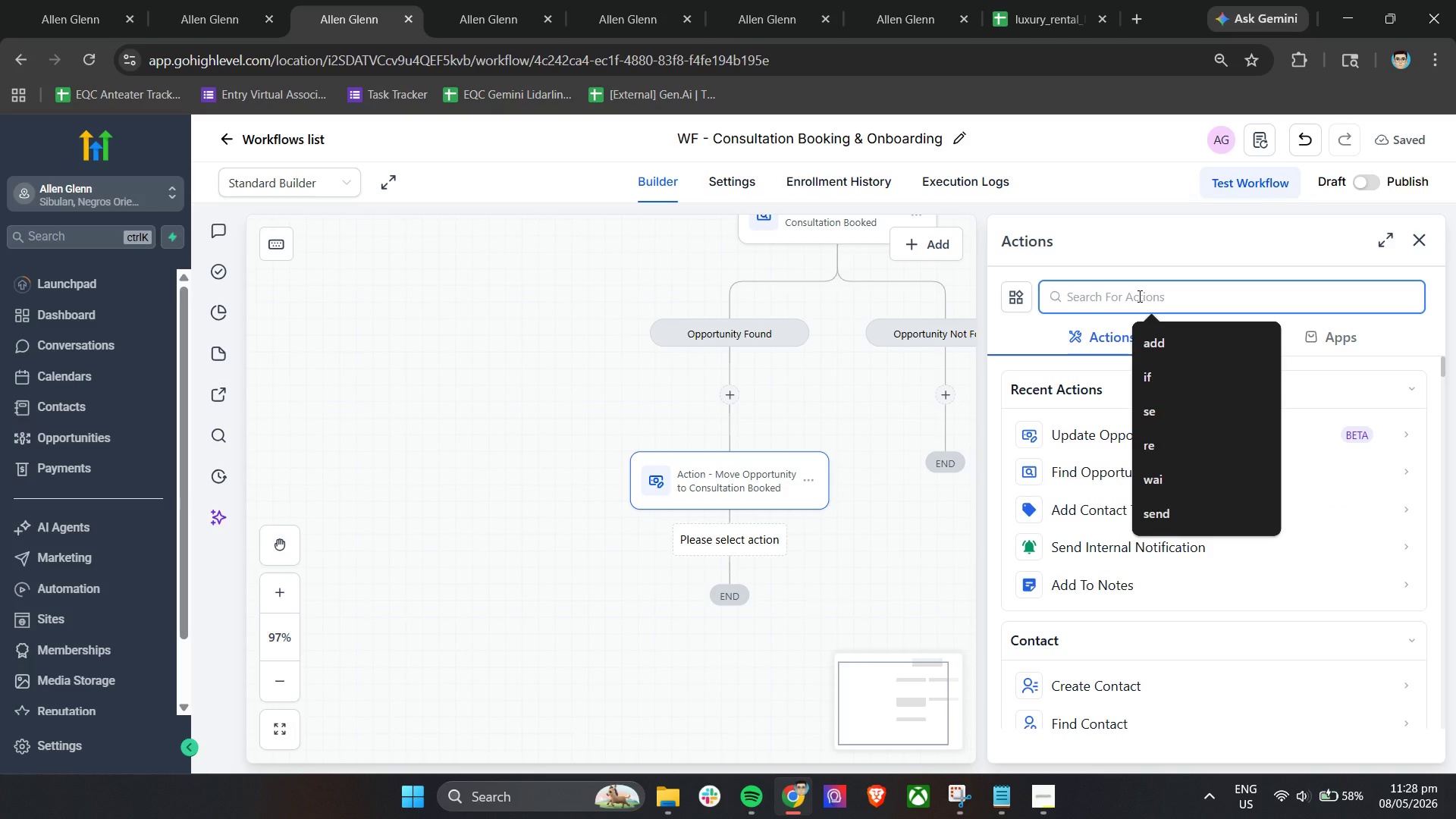 
type(wait)
 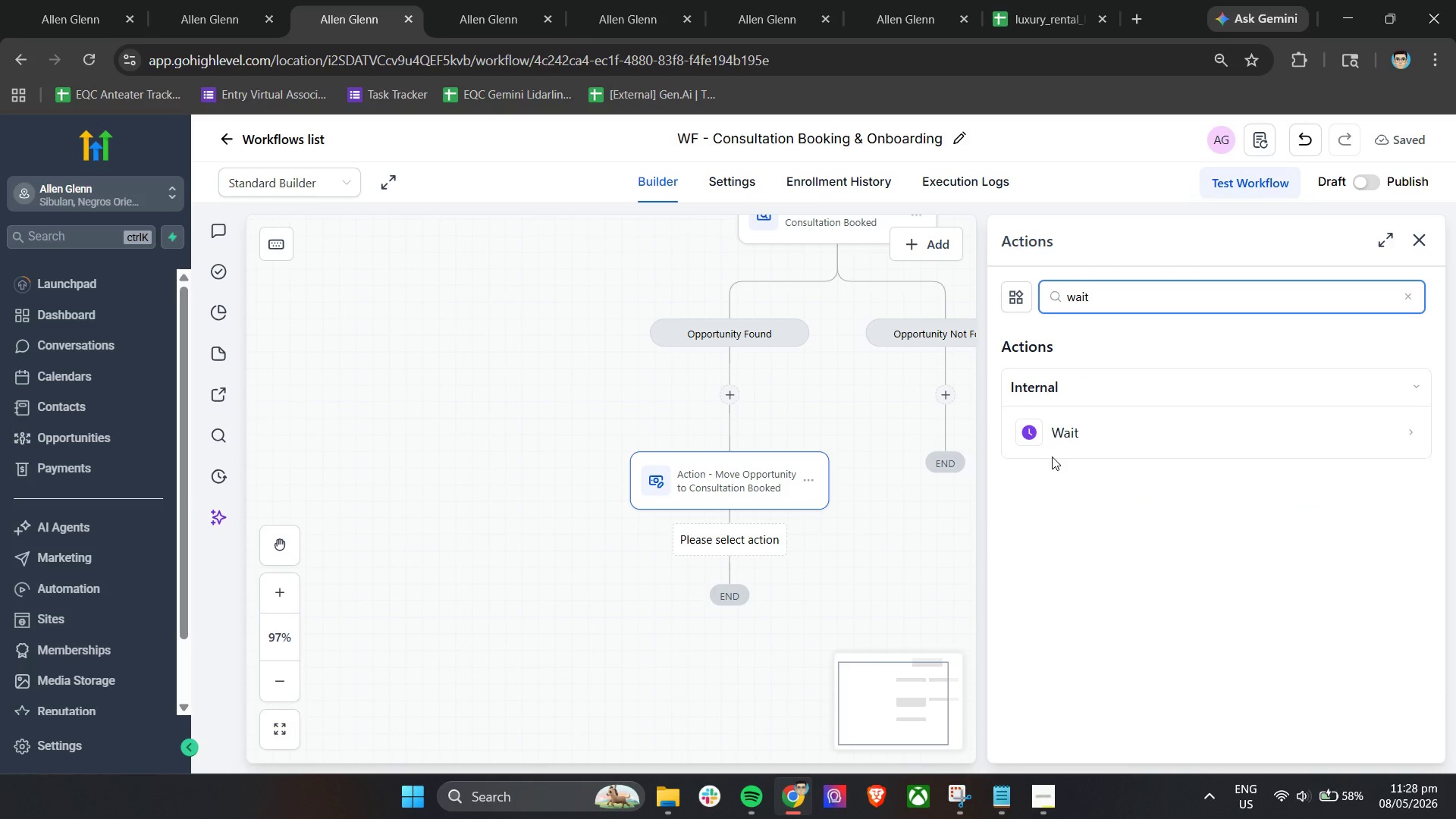 
left_click([1068, 436])
 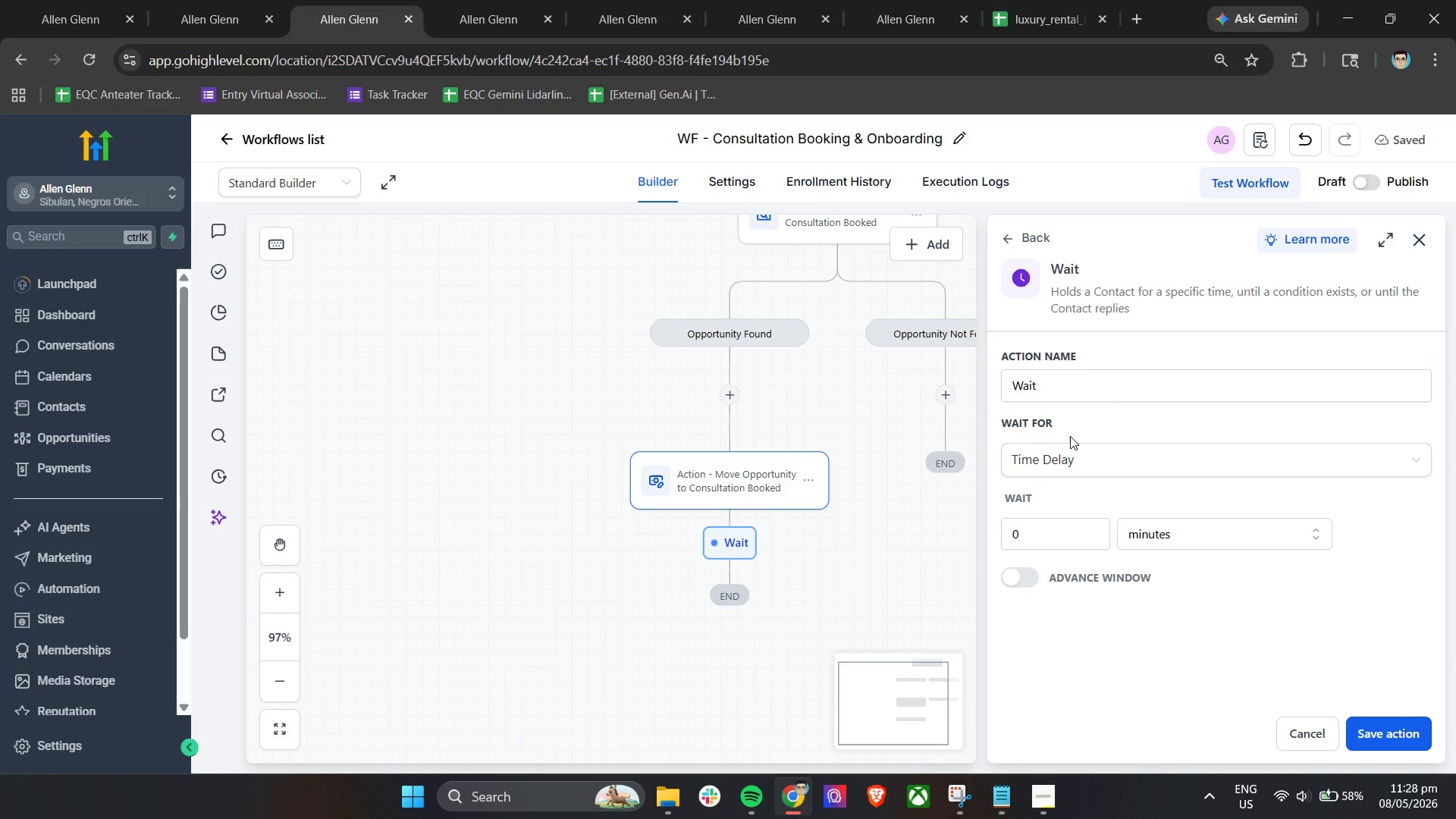 
left_click_drag(start_coordinate=[1037, 531], to_coordinate=[988, 535])
 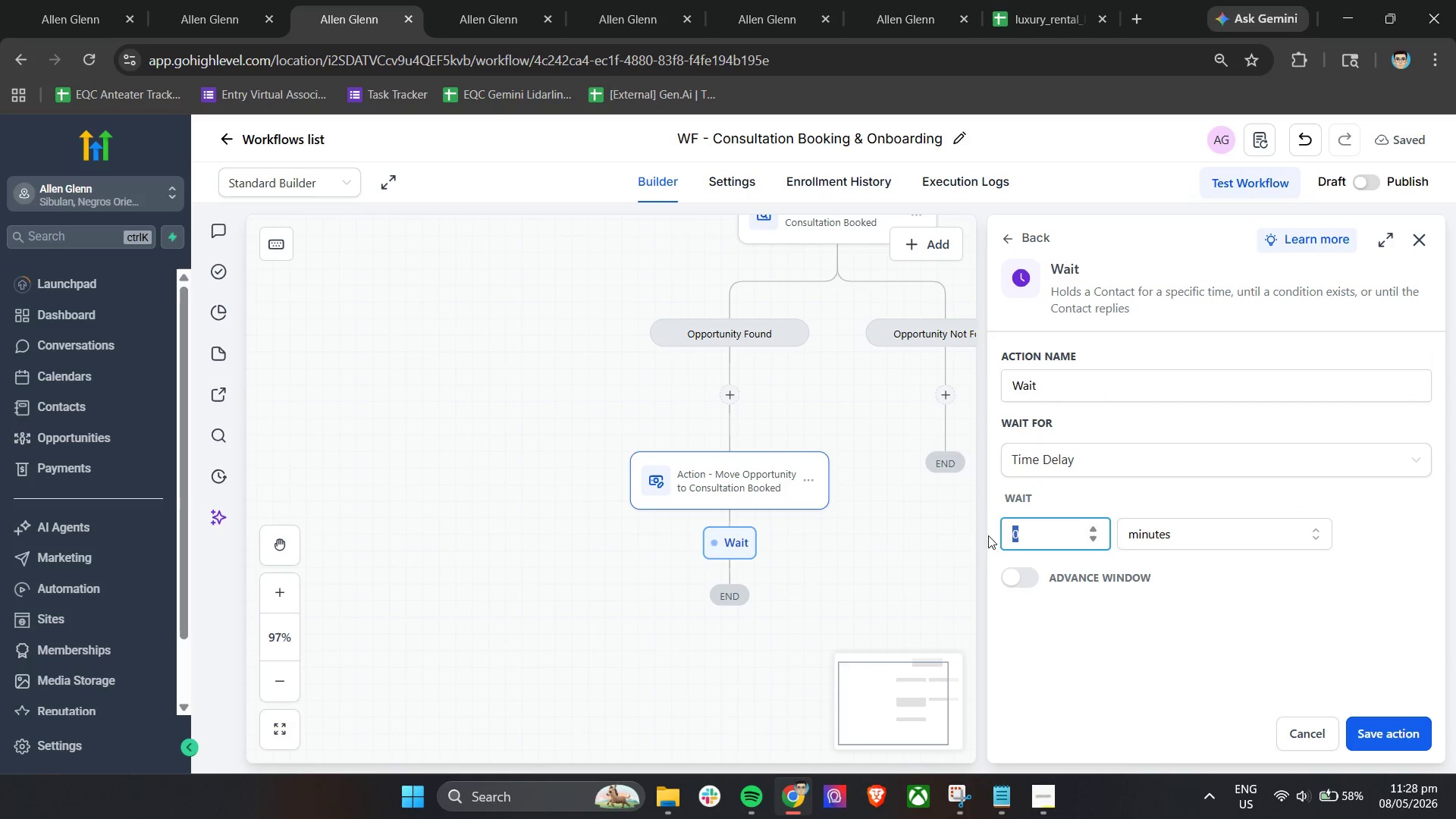 
scroll: coordinate [1072, 437], scroll_direction: down, amount: 3.0
 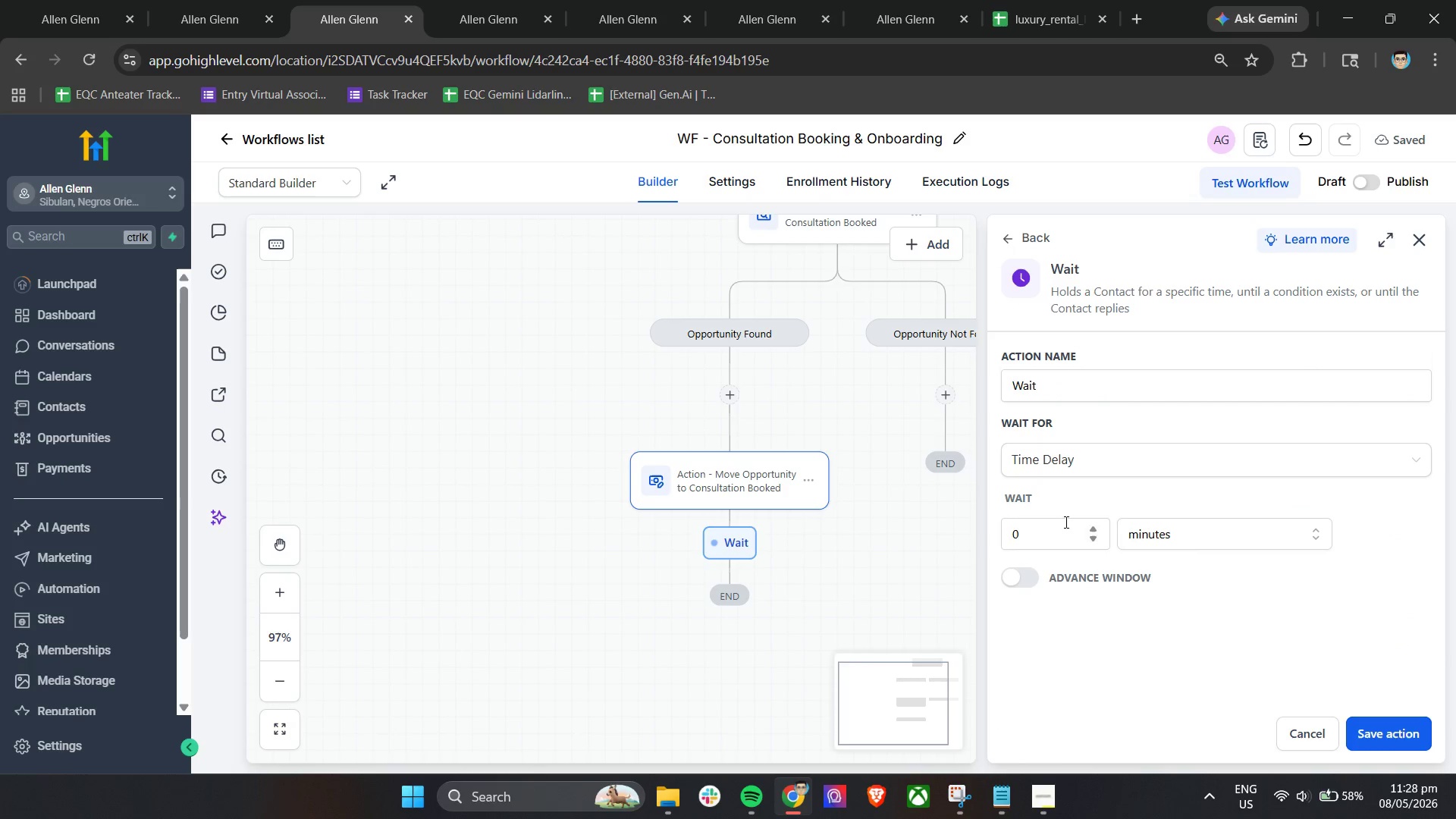 
type(10)
 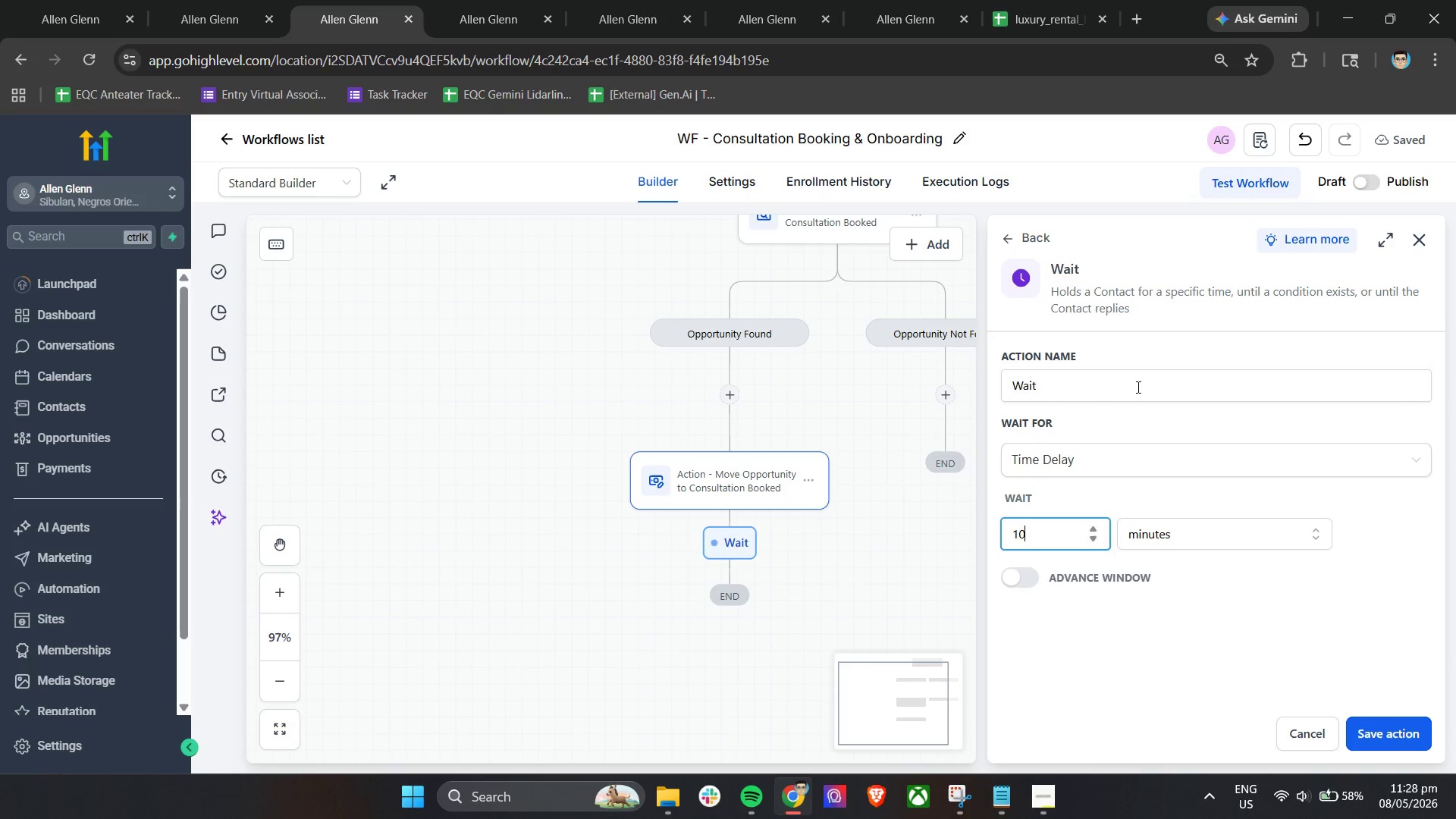 
left_click([1136, 384])
 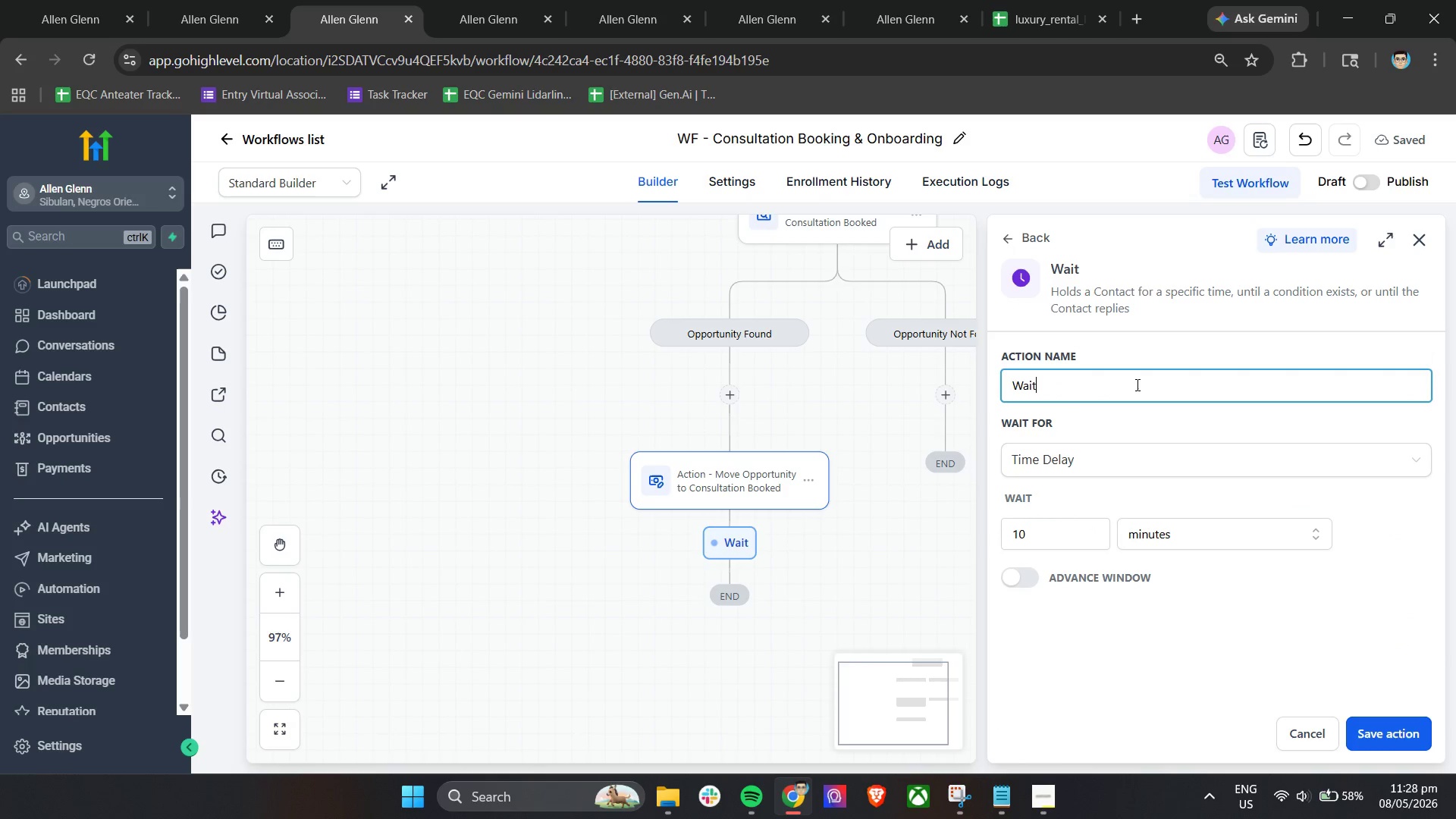 
type( - 10 Minutes Before Onboarding form)
key(Backspace)
key(Backspace)
key(Backspace)
type(F)
key(Backspace)
key(Backspace)
type(Form)
 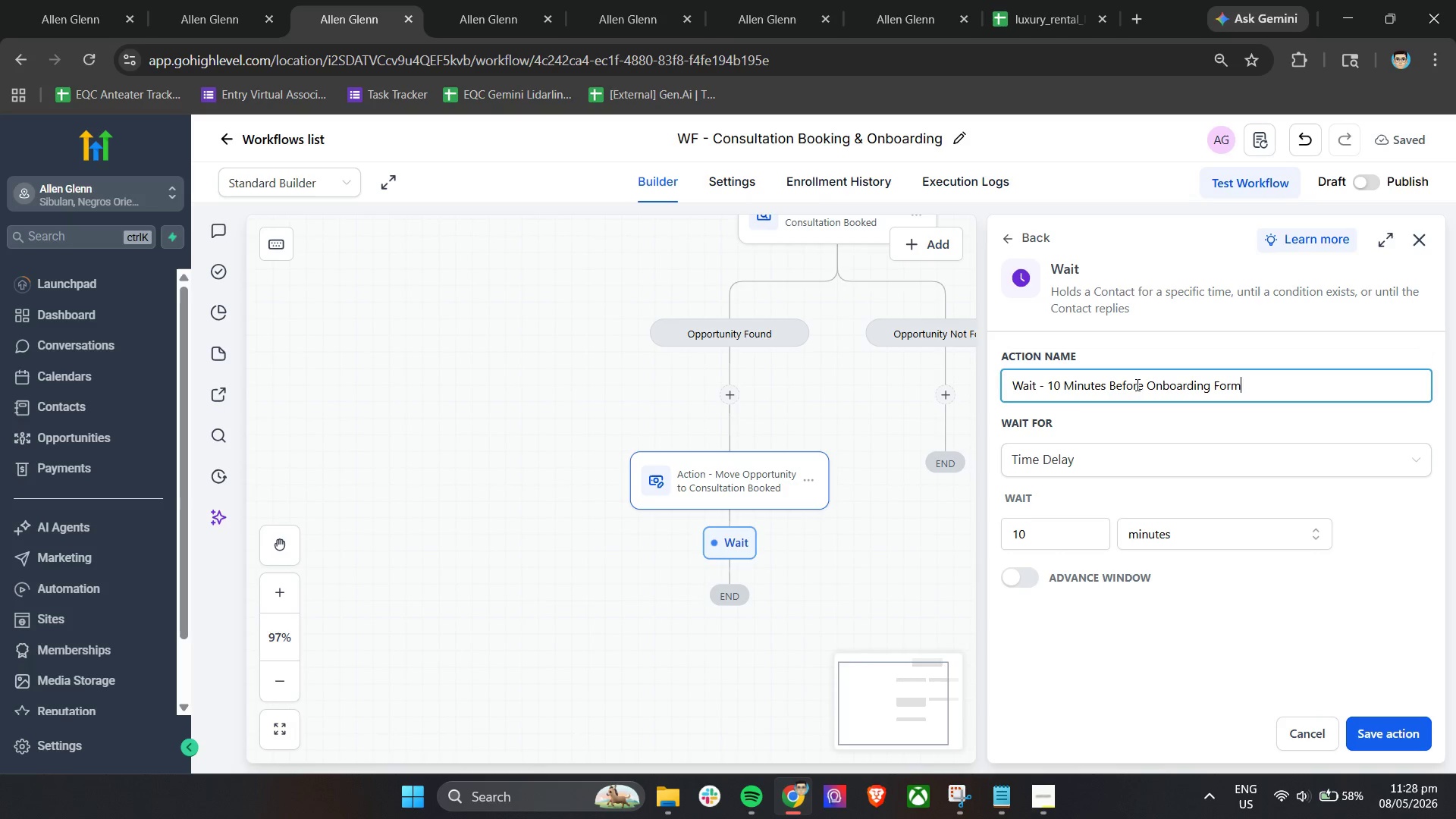 
left_click([1393, 729])
 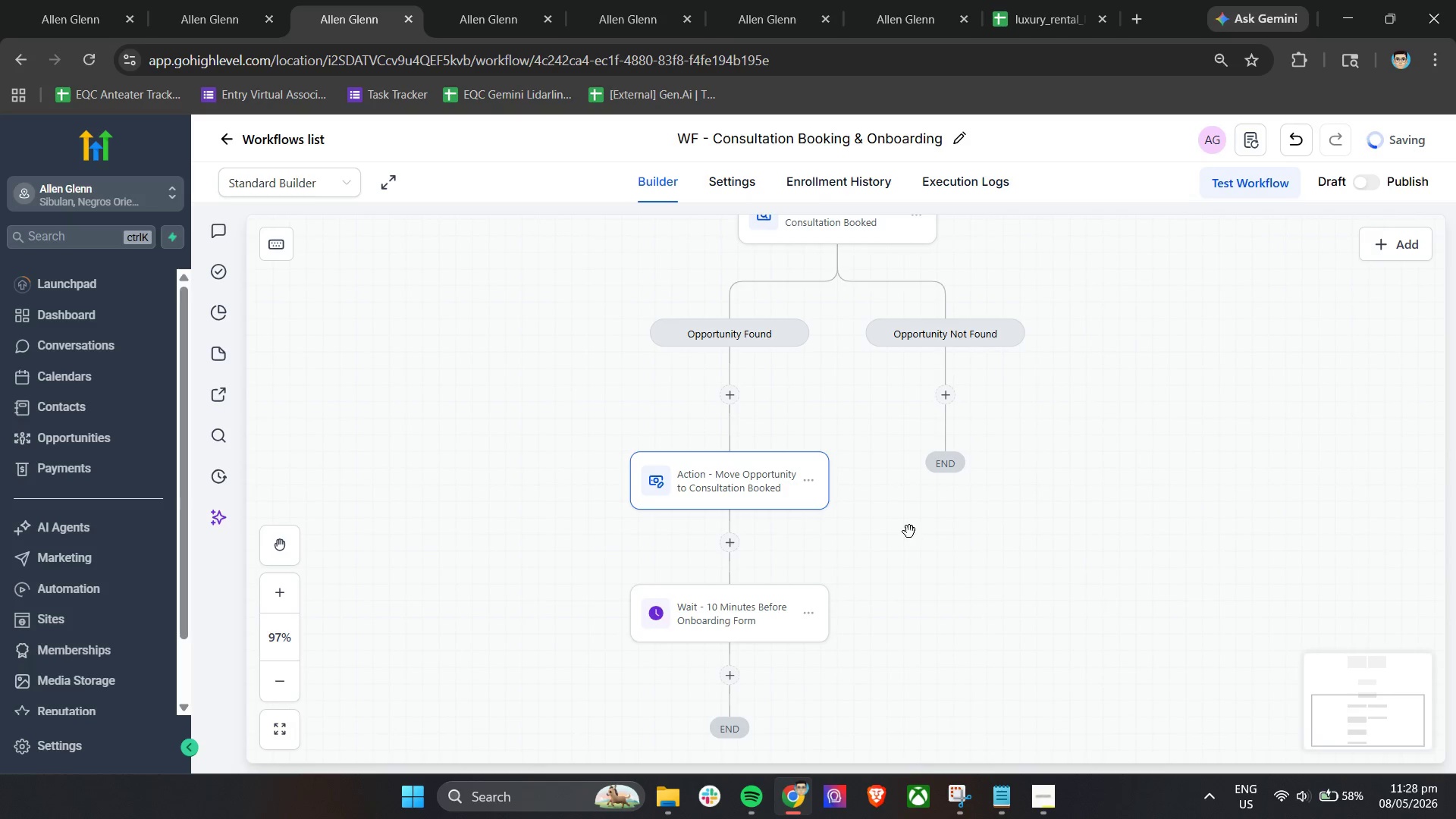 
scroll: coordinate [909, 532], scroll_direction: down, amount: 4.0
 